 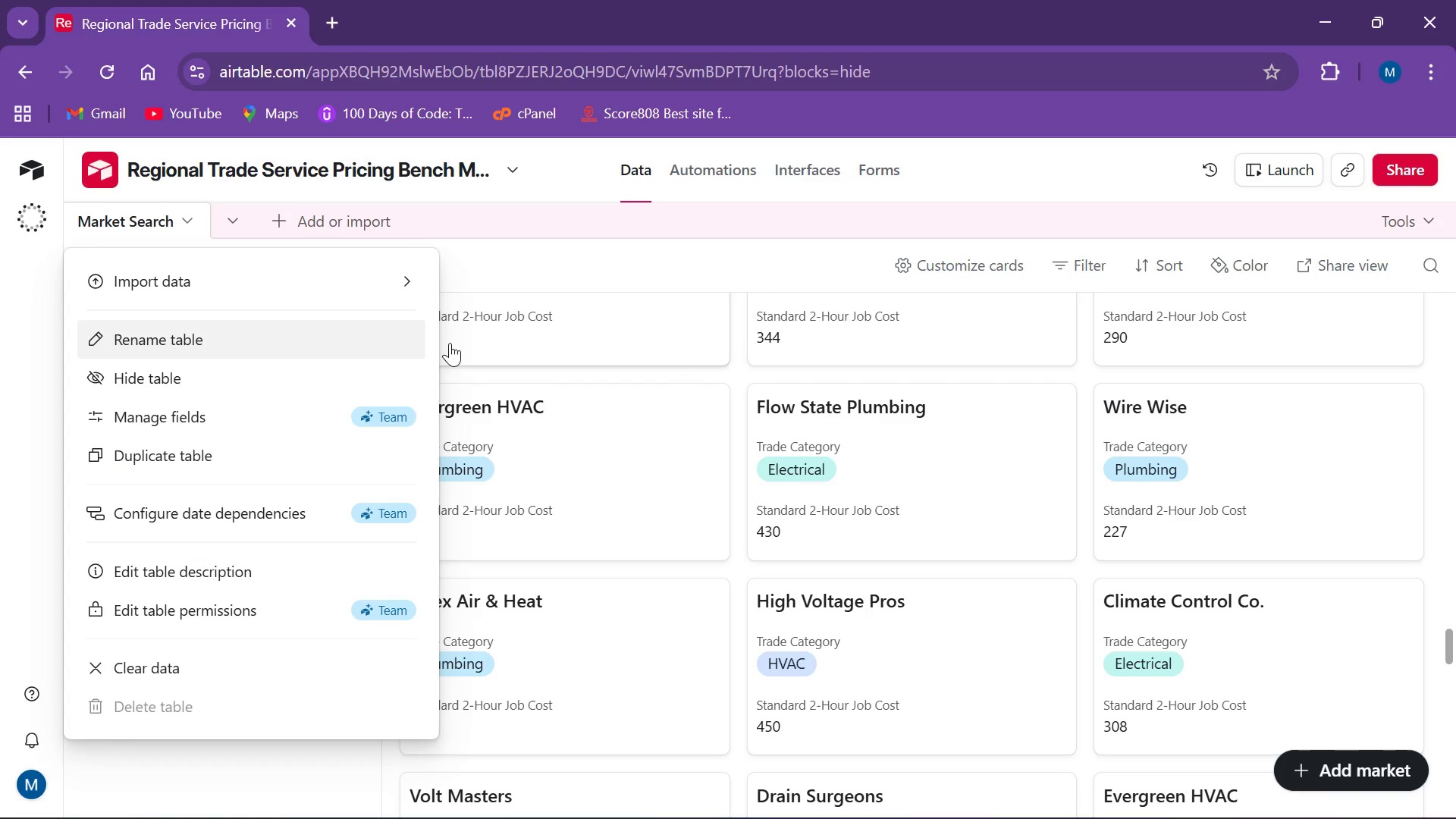 
left_click([229, 759])
 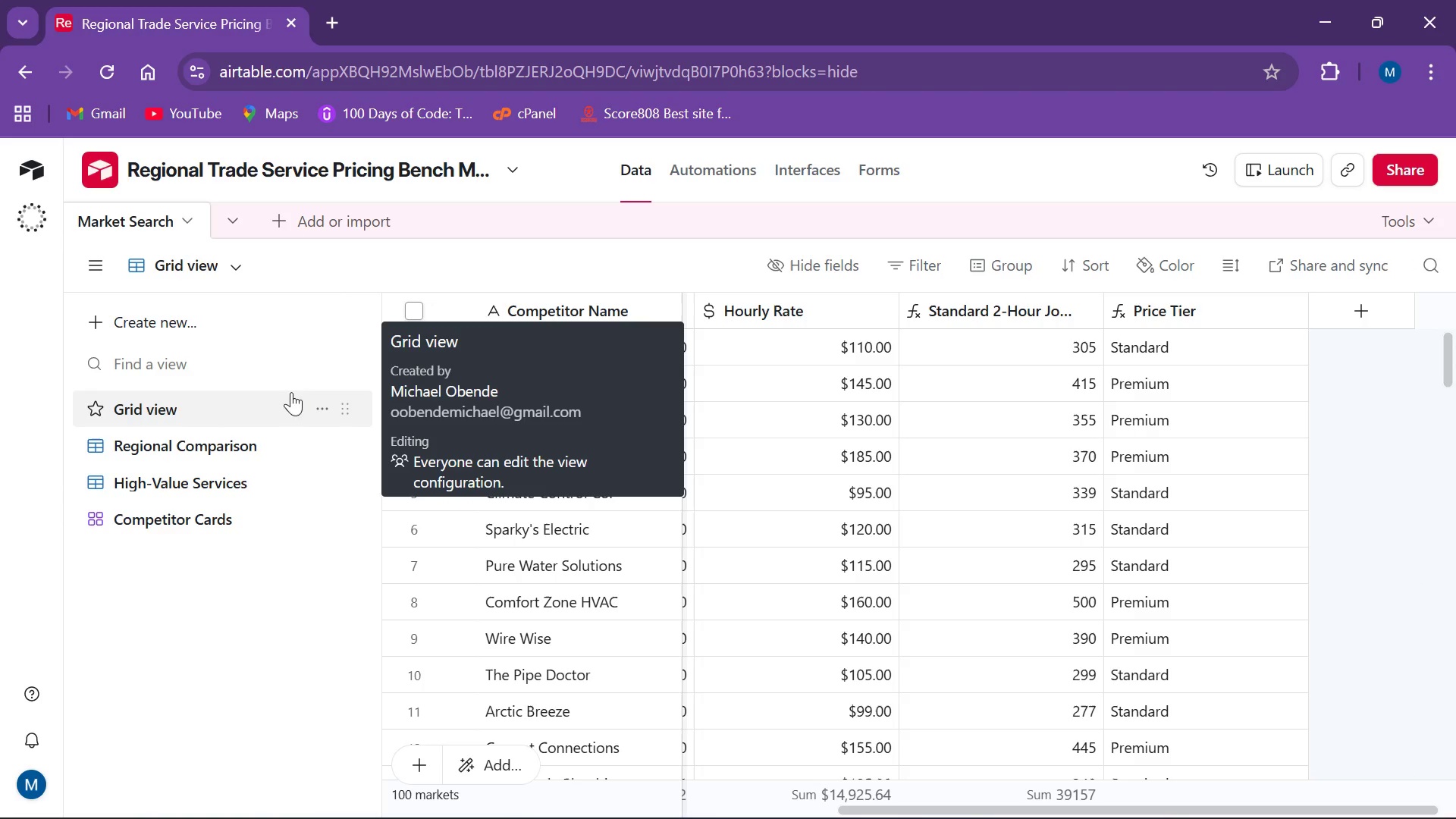 
wait(5.8)
 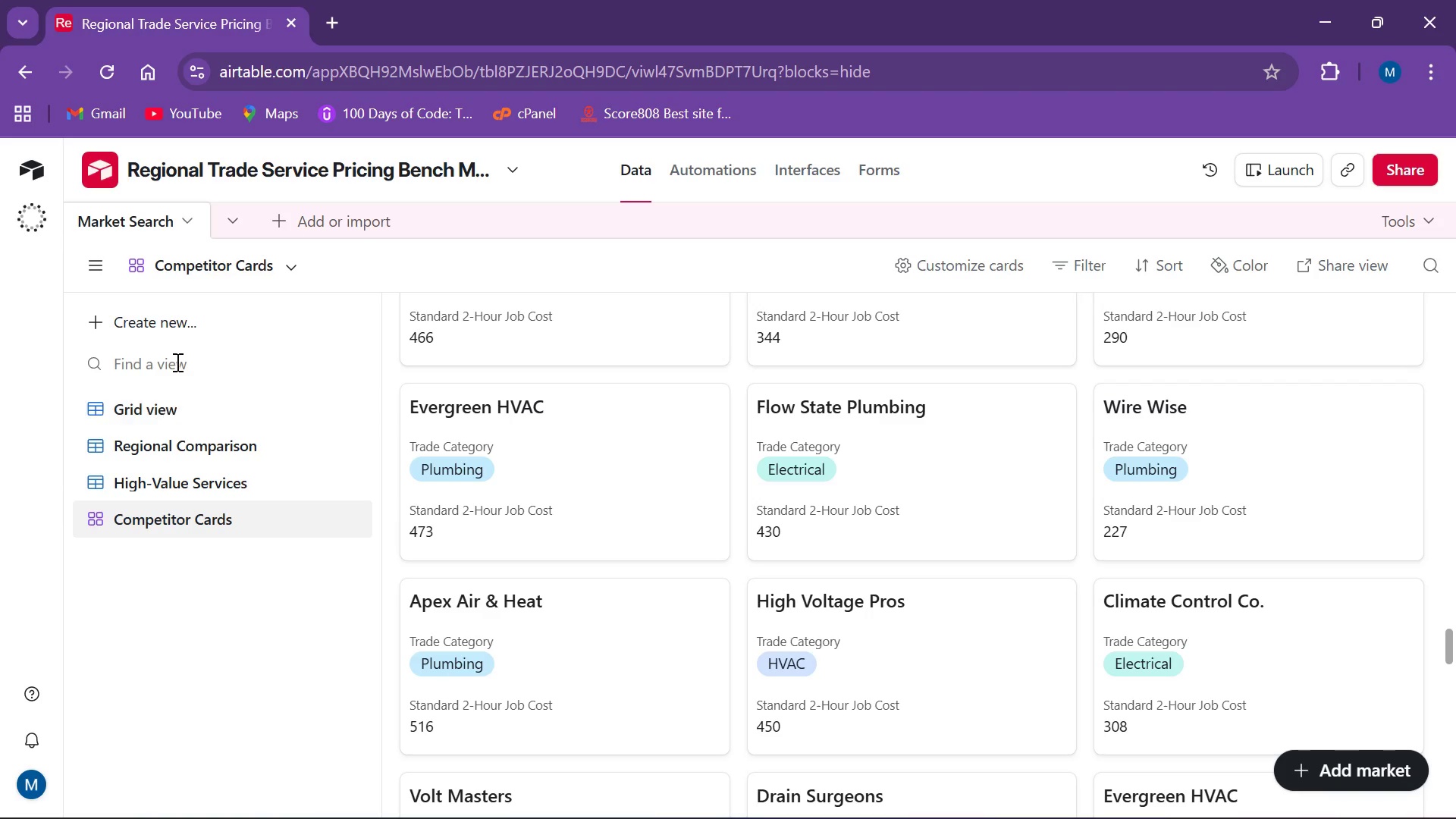 
left_click([203, 259])
 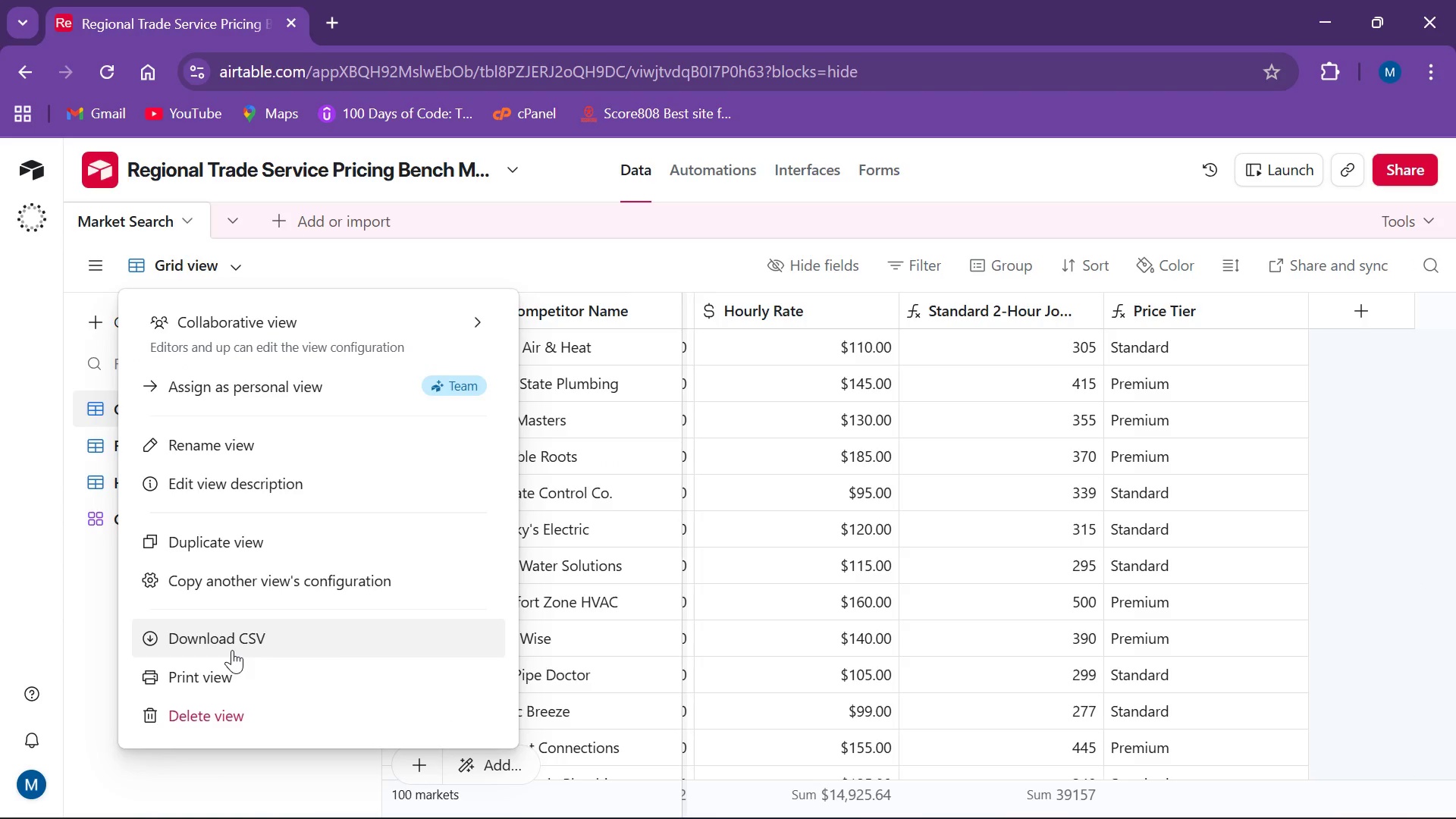 
left_click([231, 643])
 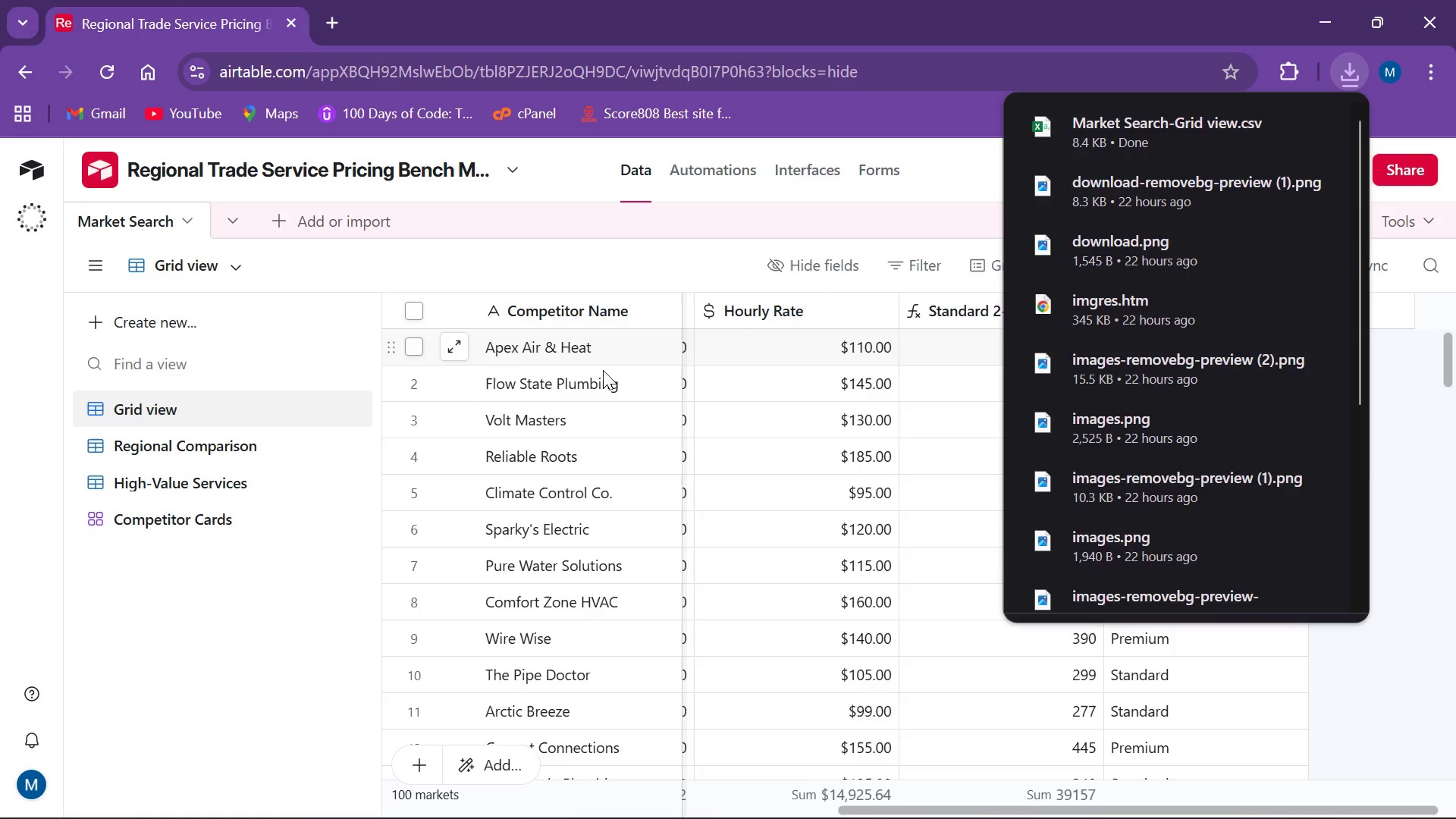 
wait(10.87)
 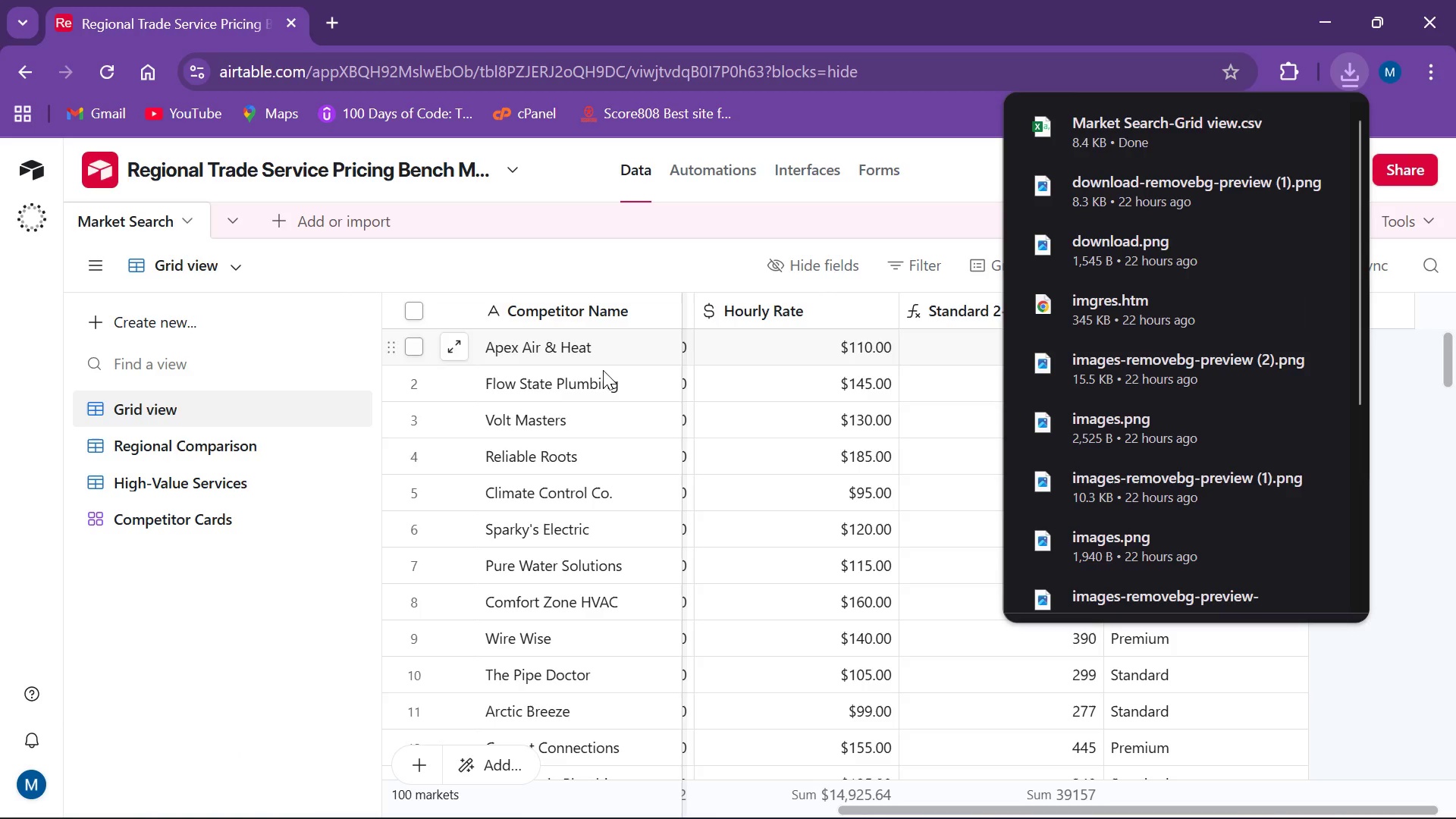 
mouse_move([463, 780])
 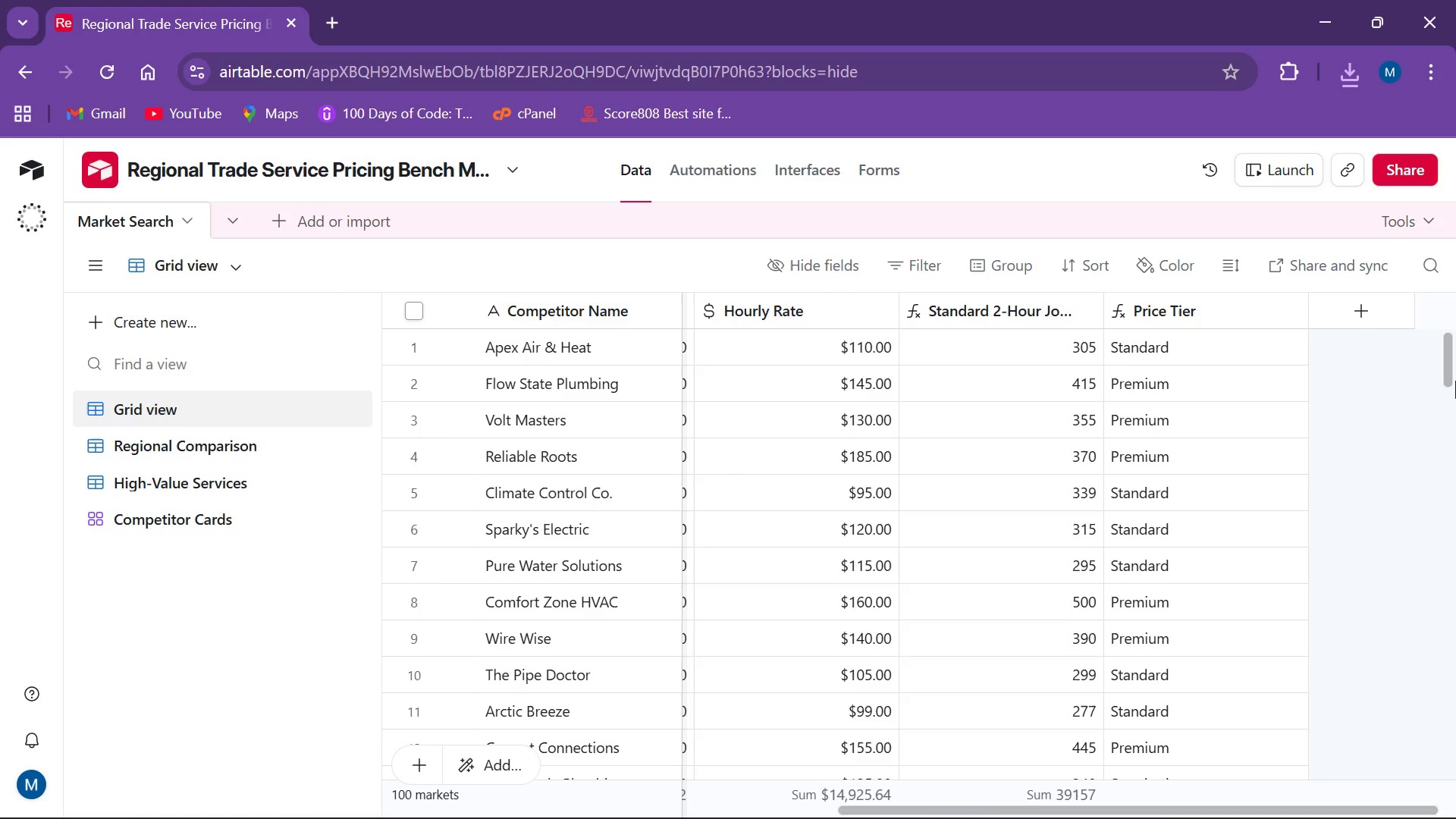 
wait(14.23)
 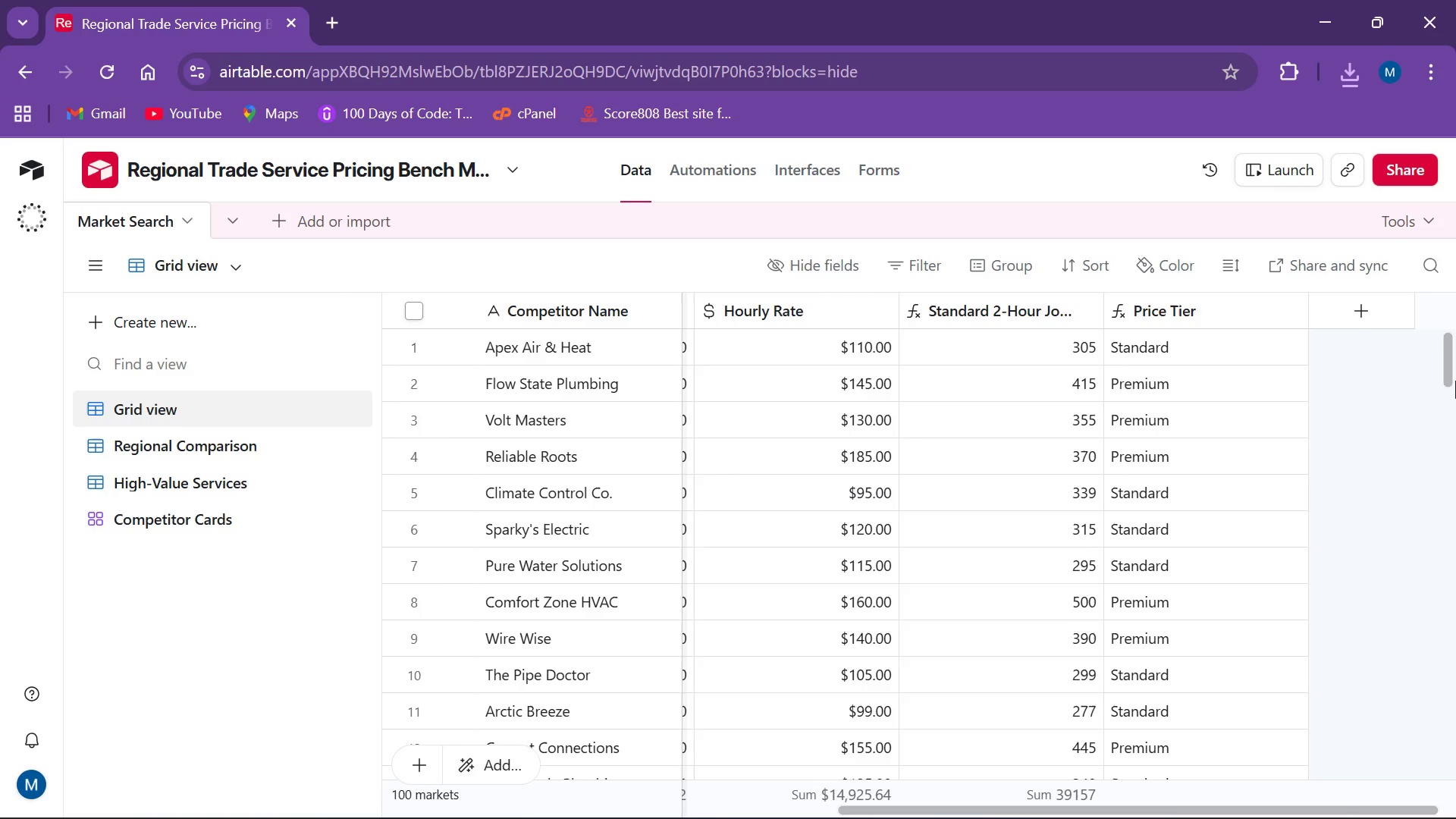 
left_click_drag(start_coordinate=[1354, 77], to_coordinate=[1360, 79])
 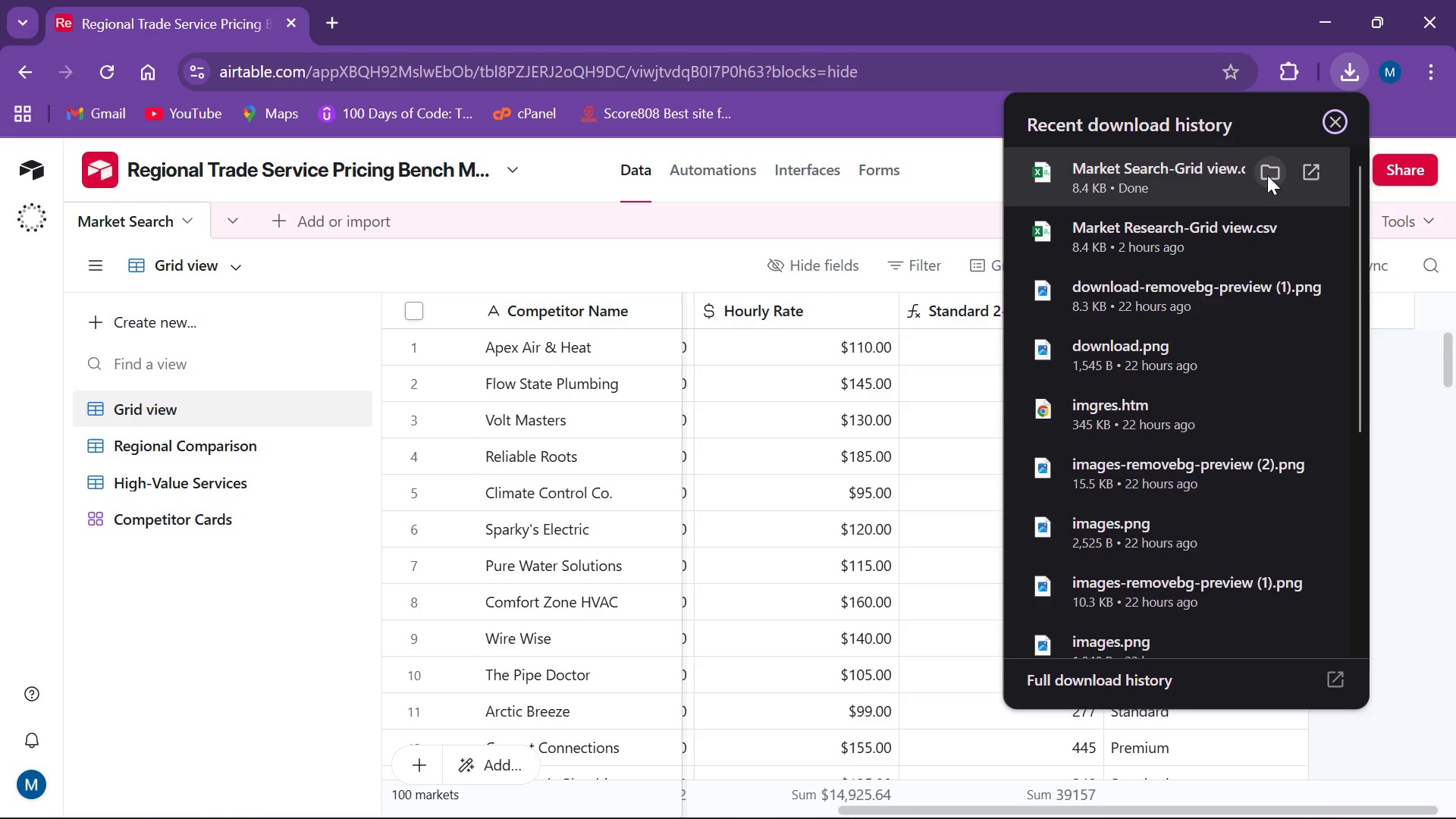 
left_click([1267, 175])
 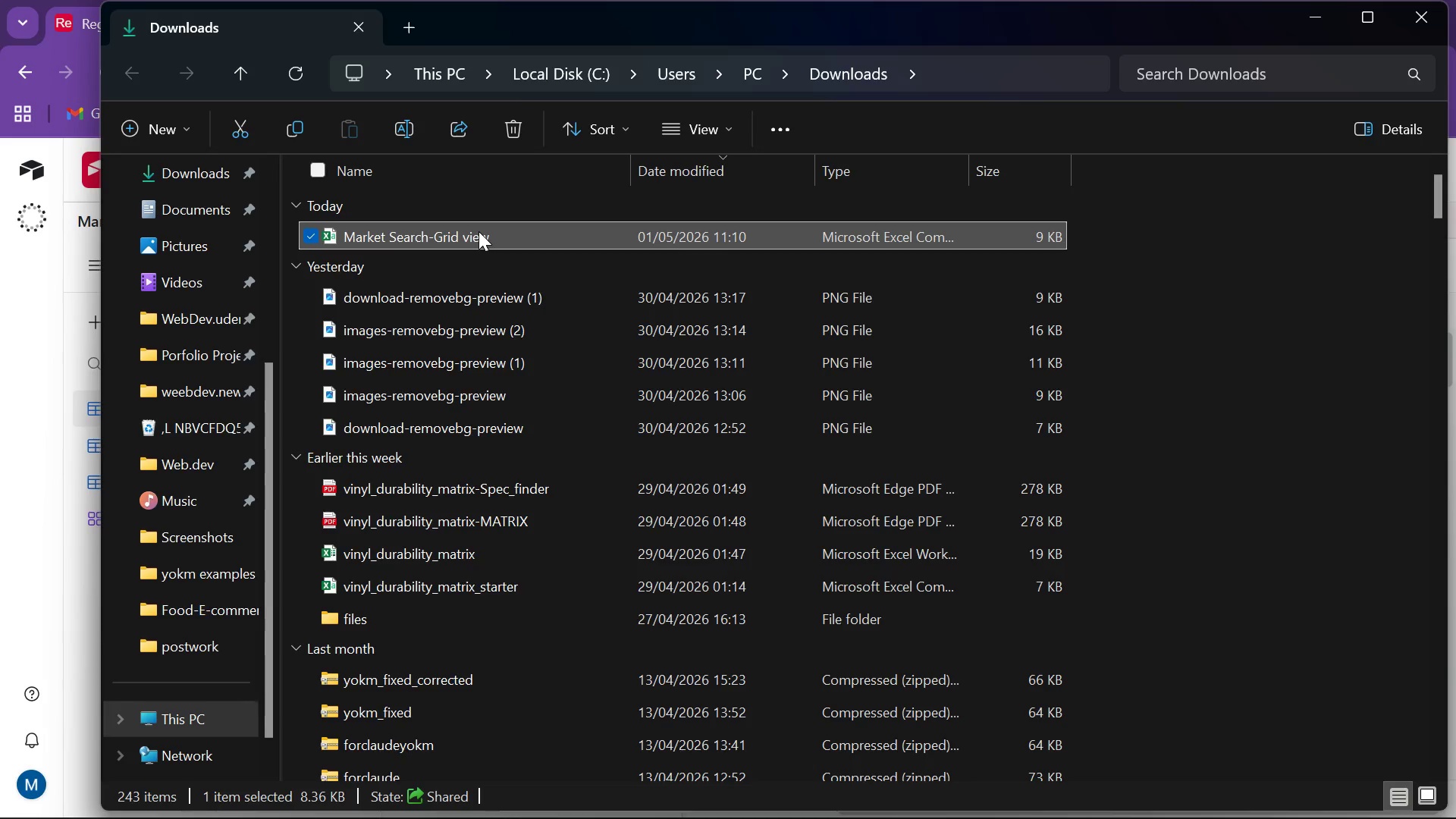 
wait(7.2)
 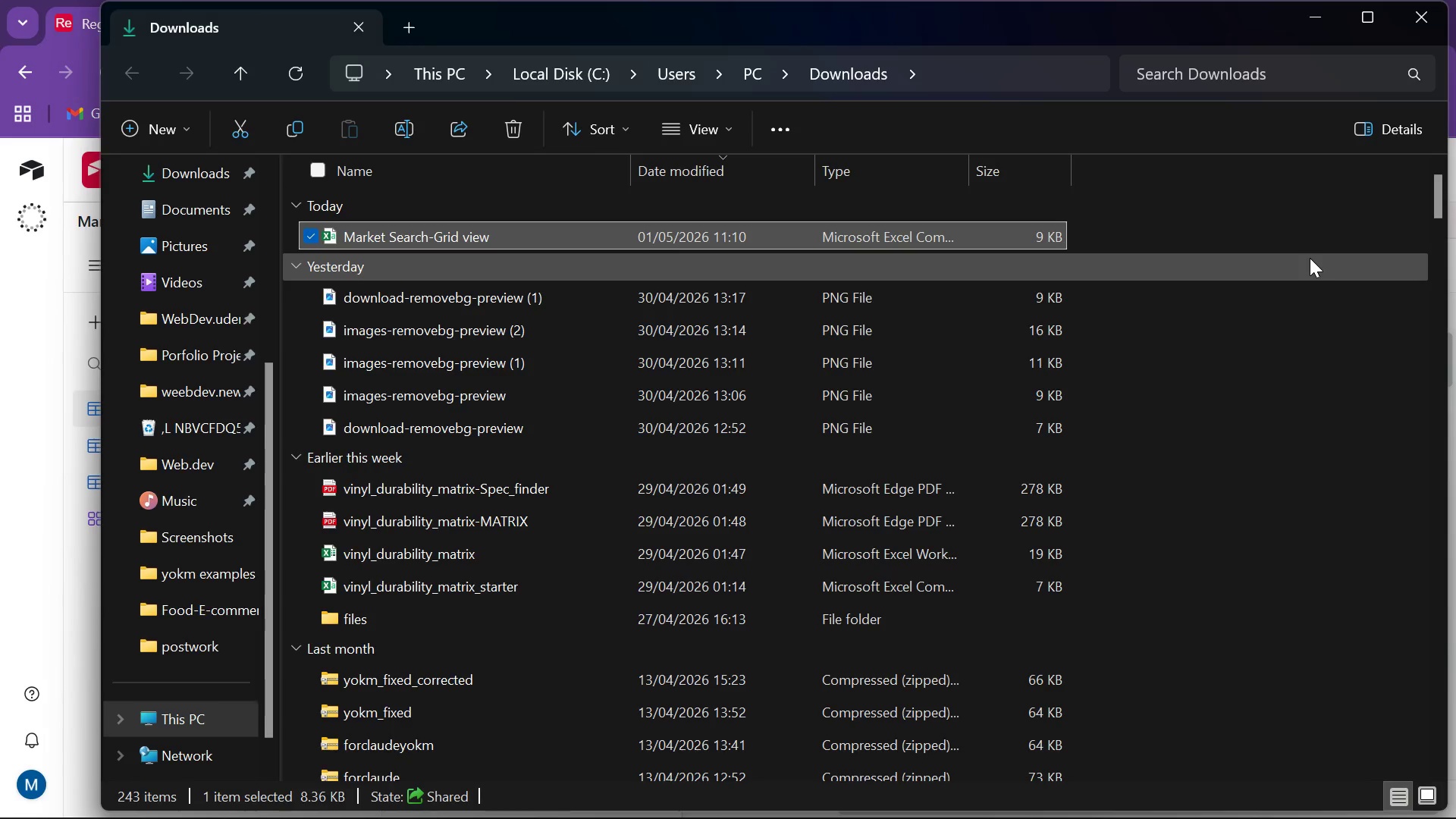 
left_click_drag(start_coordinate=[479, 234], to_coordinate=[485, 237])
 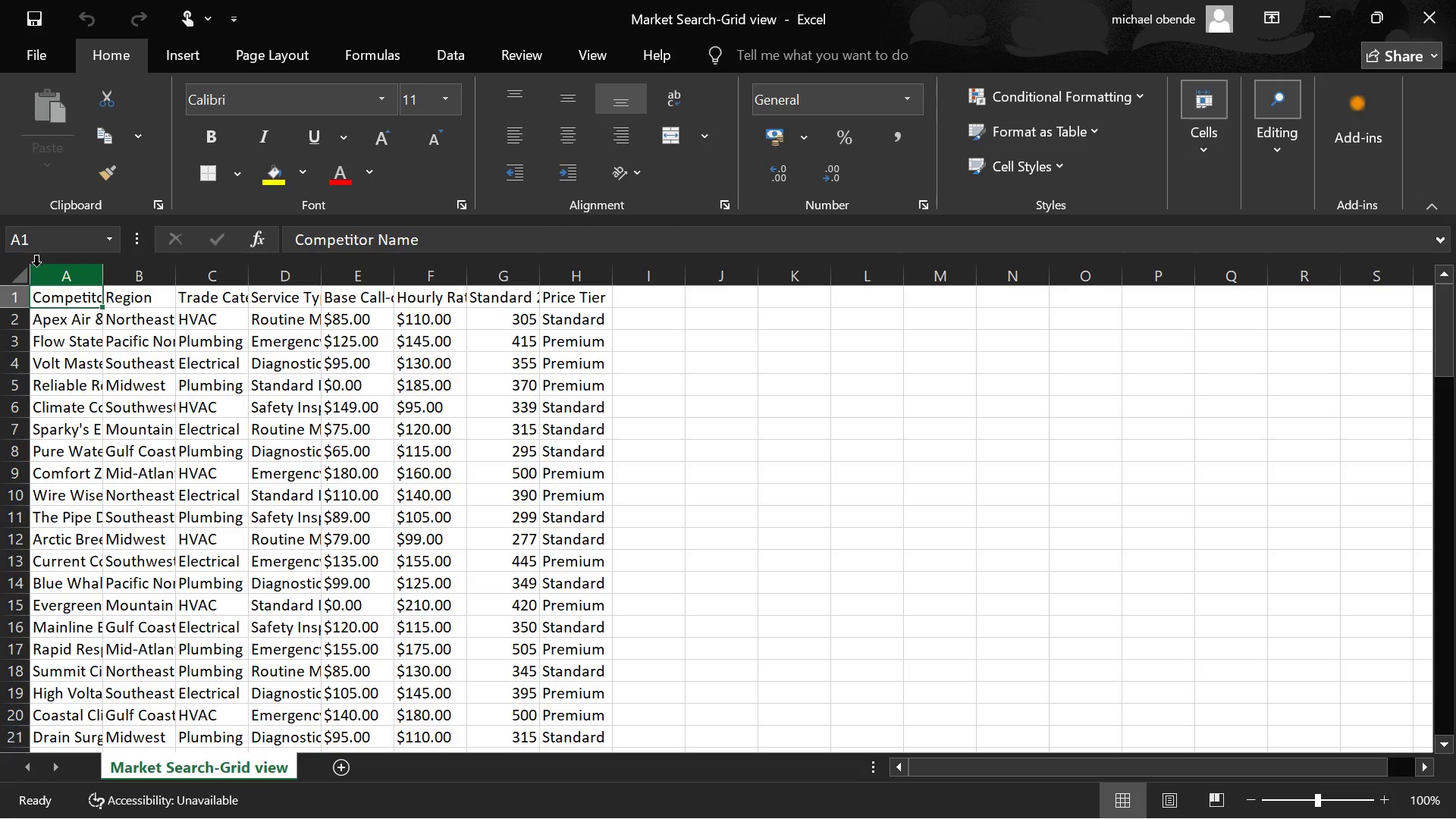 
wait(6.2)
 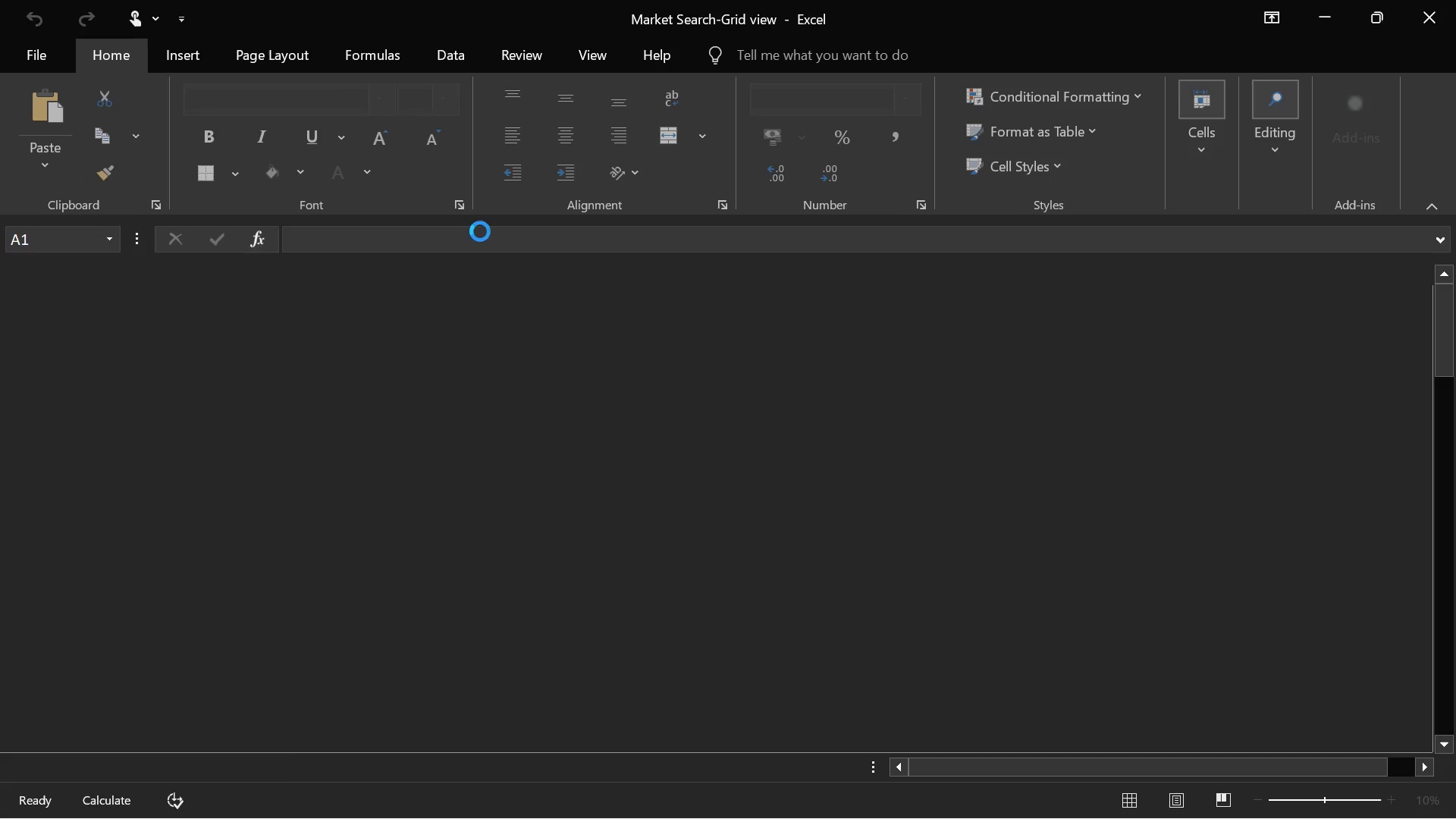 
double_click([108, 273])
 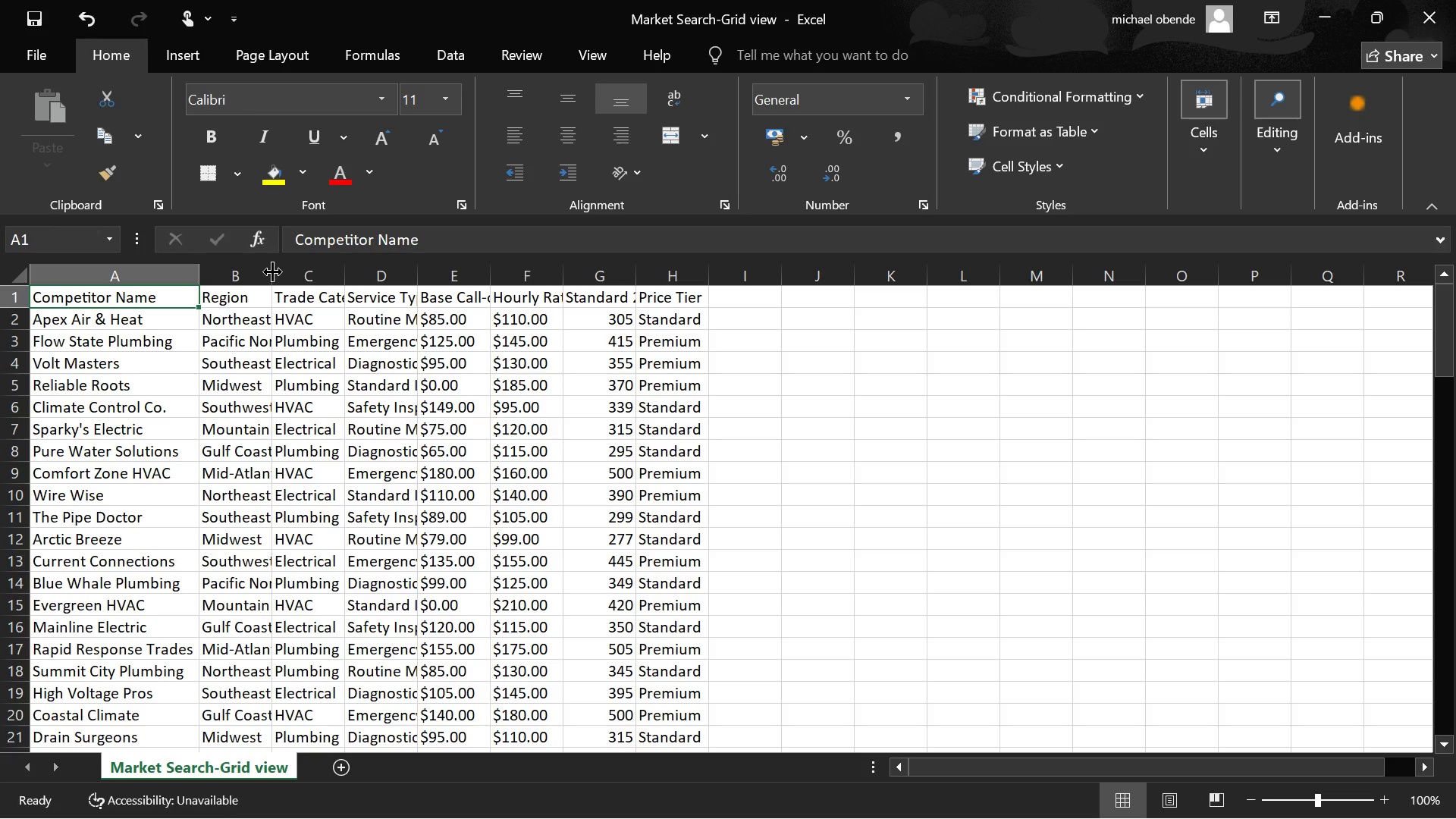 
double_click([274, 270])
 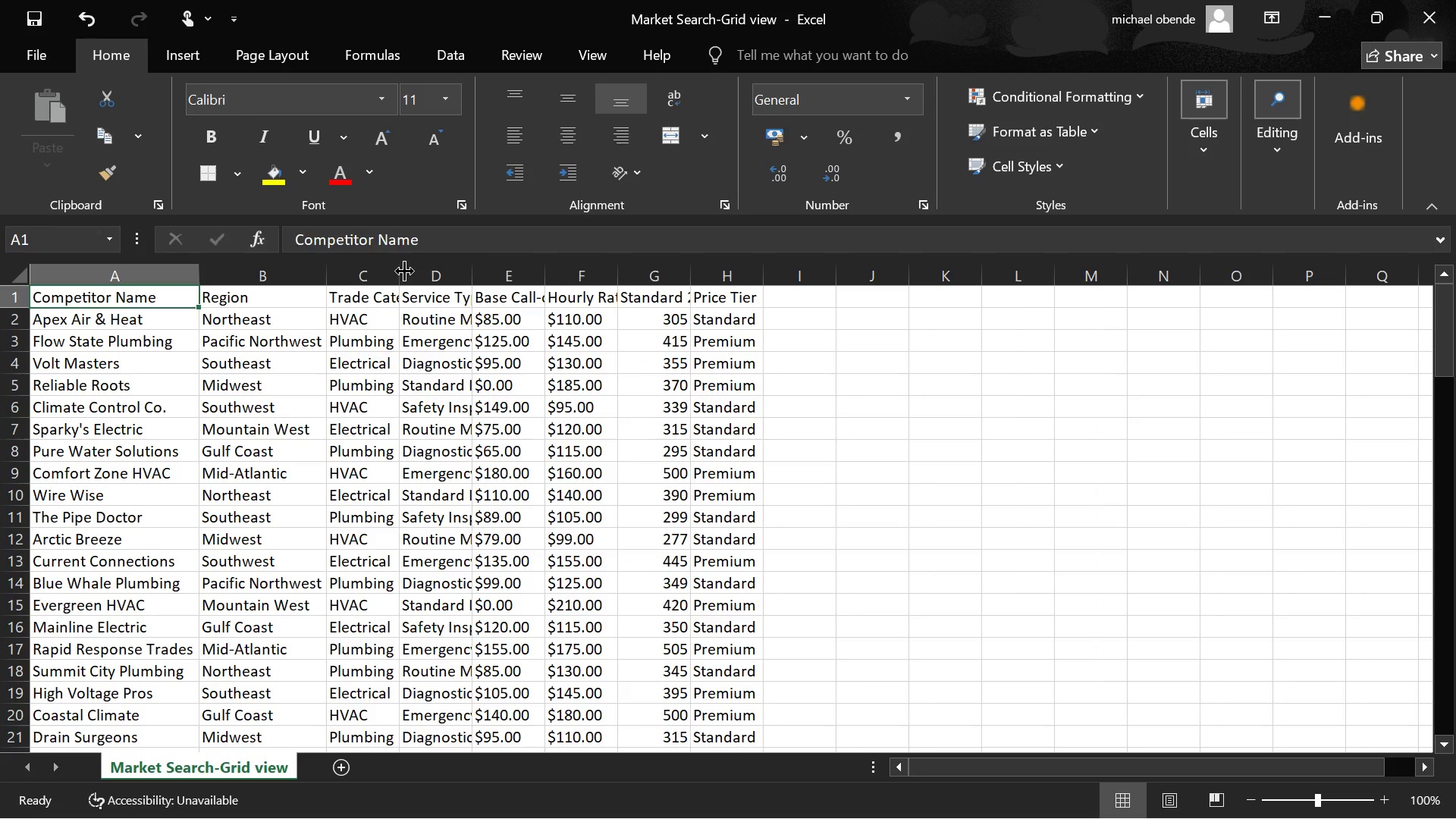 
double_click([404, 271])
 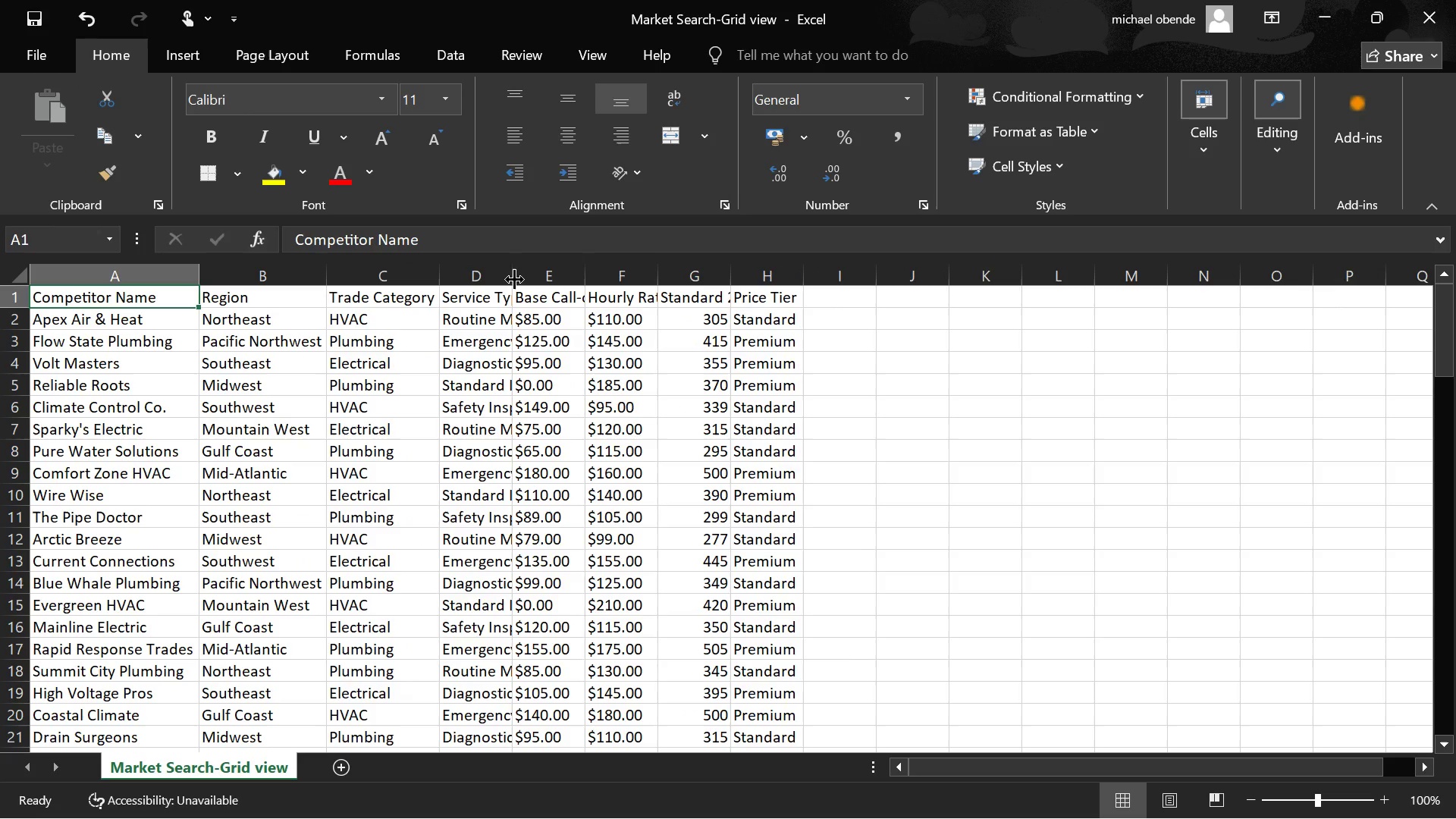 
double_click([514, 279])
 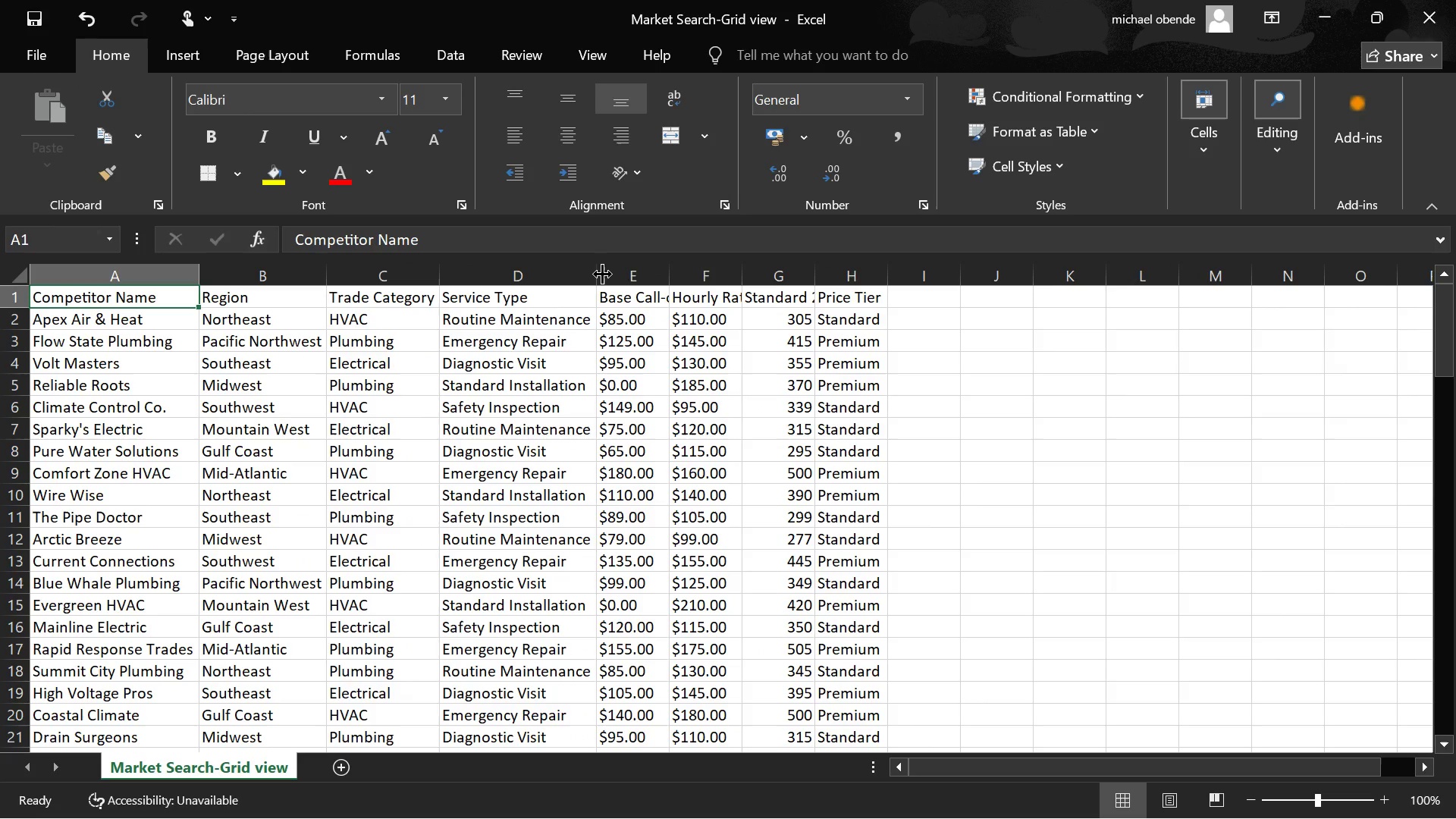 
left_click([602, 274])
 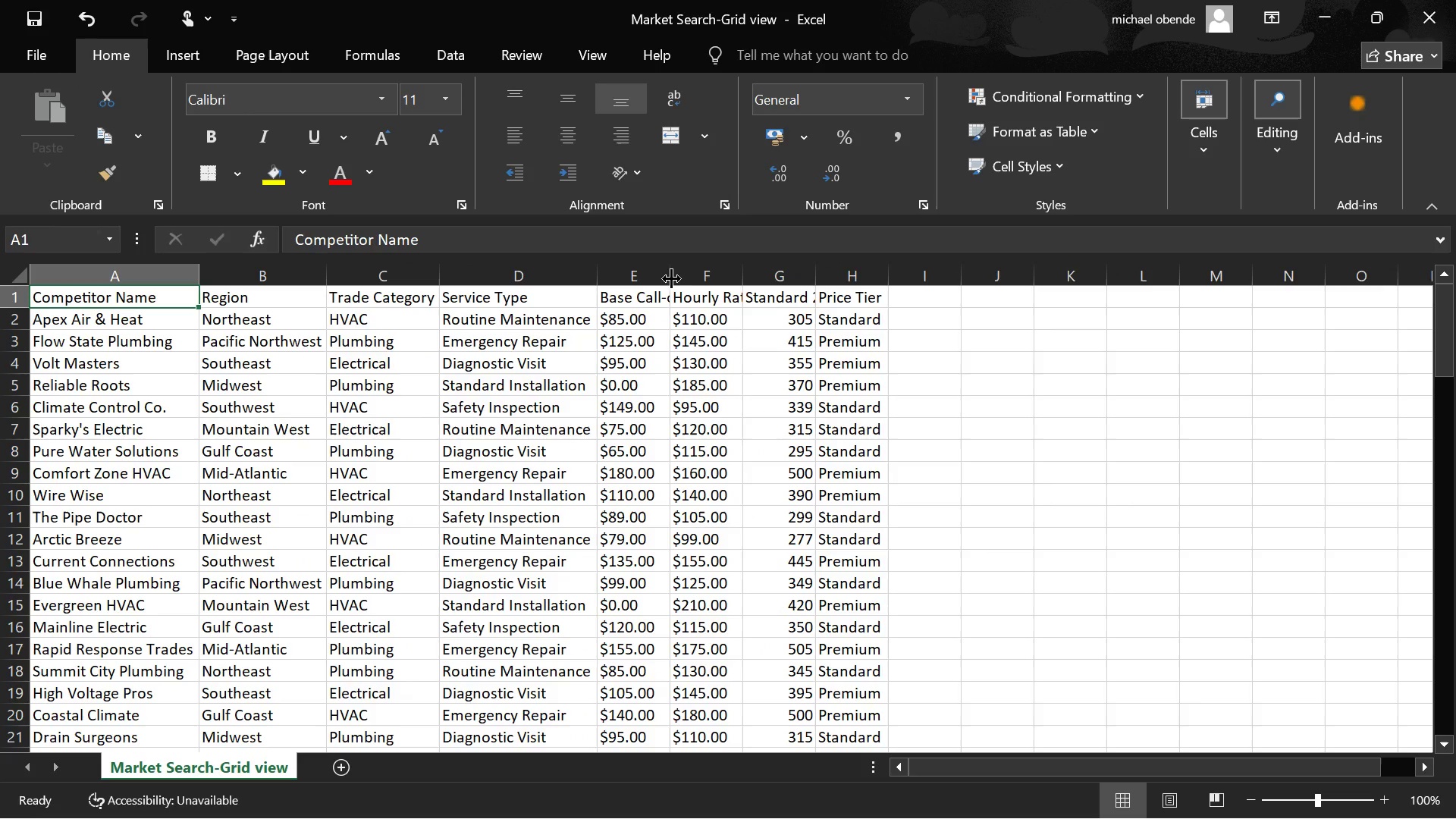 
double_click([673, 278])
 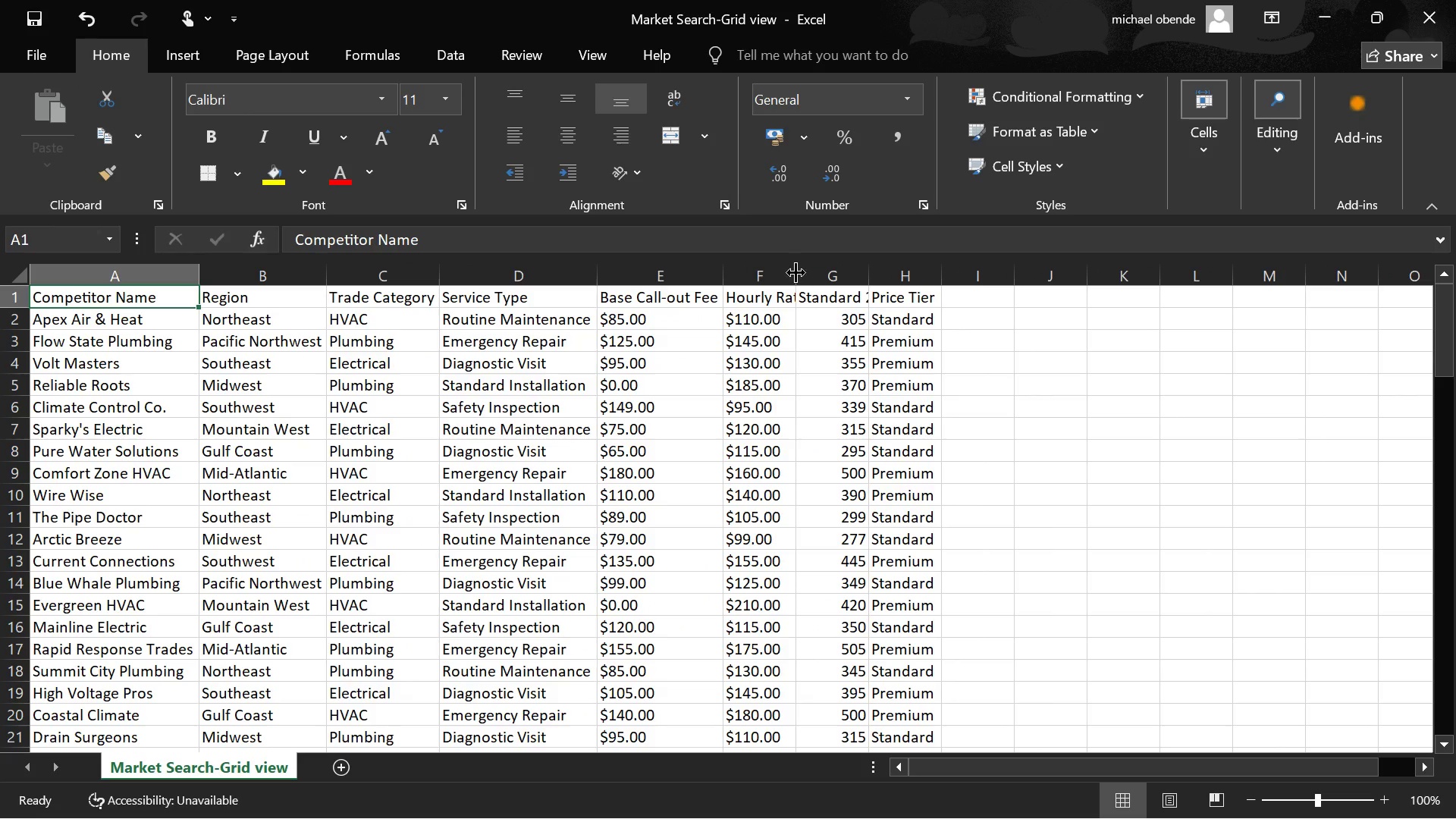 
left_click([795, 272])
 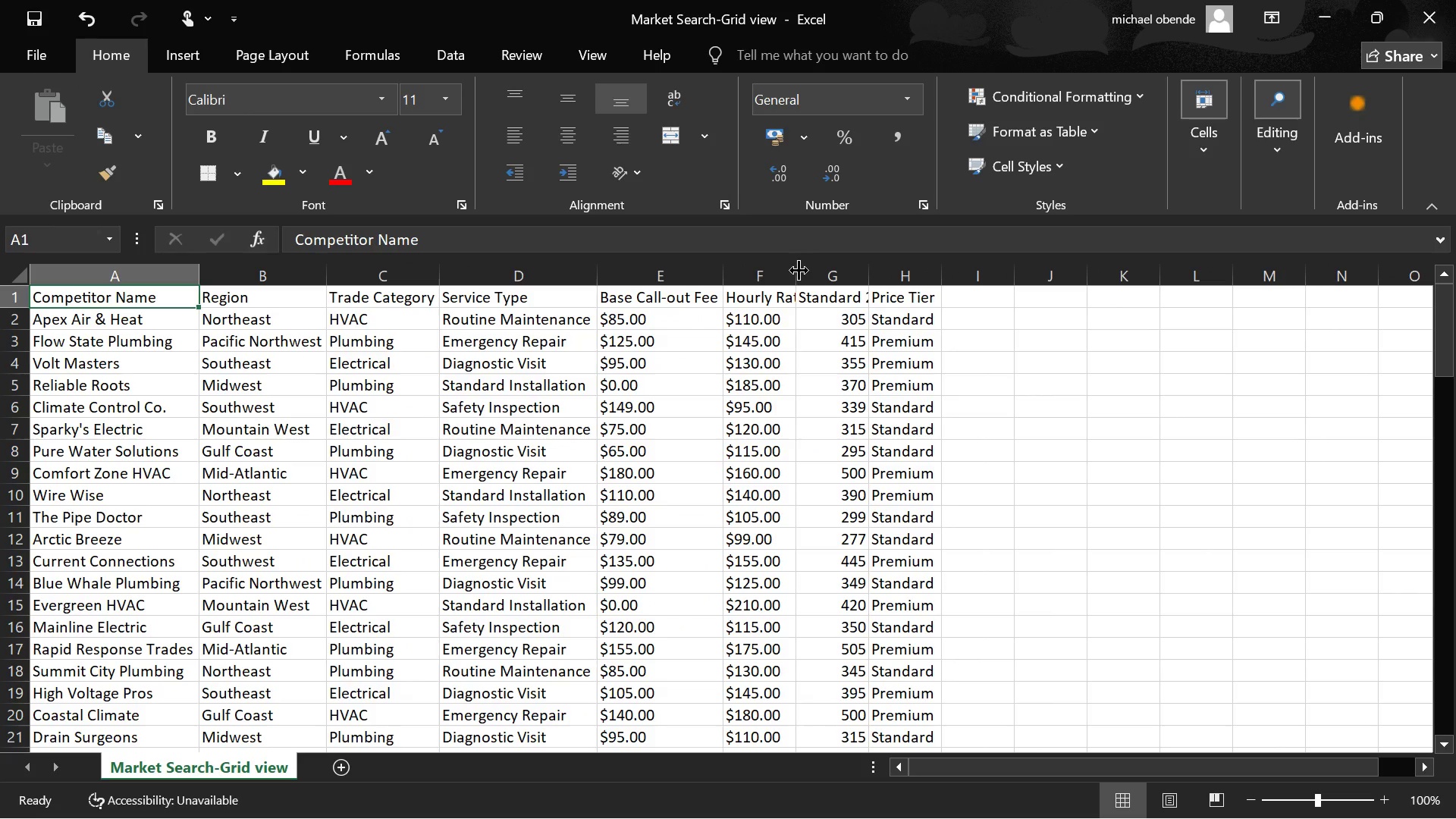 
double_click([799, 270])
 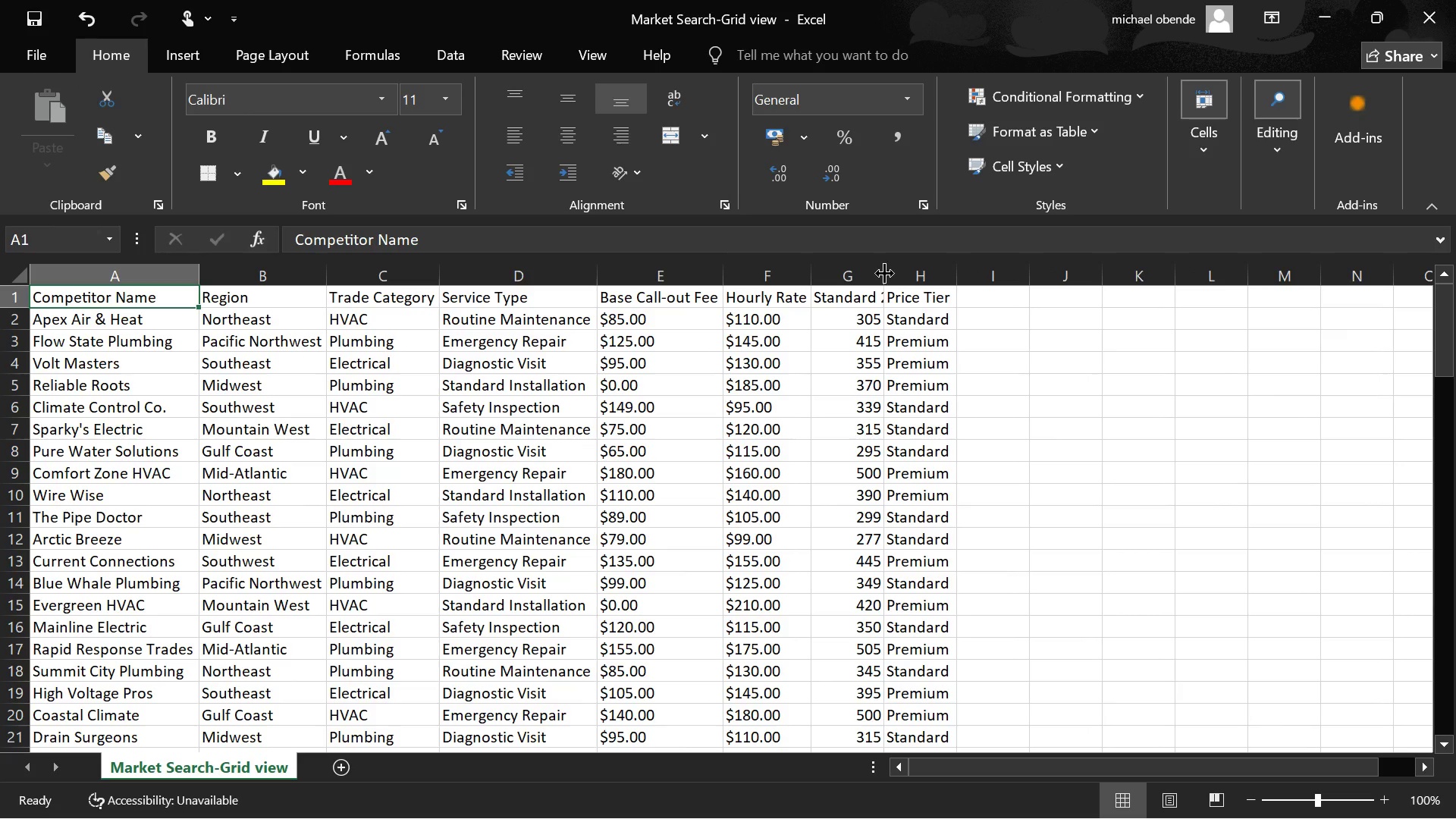 
double_click([884, 273])
 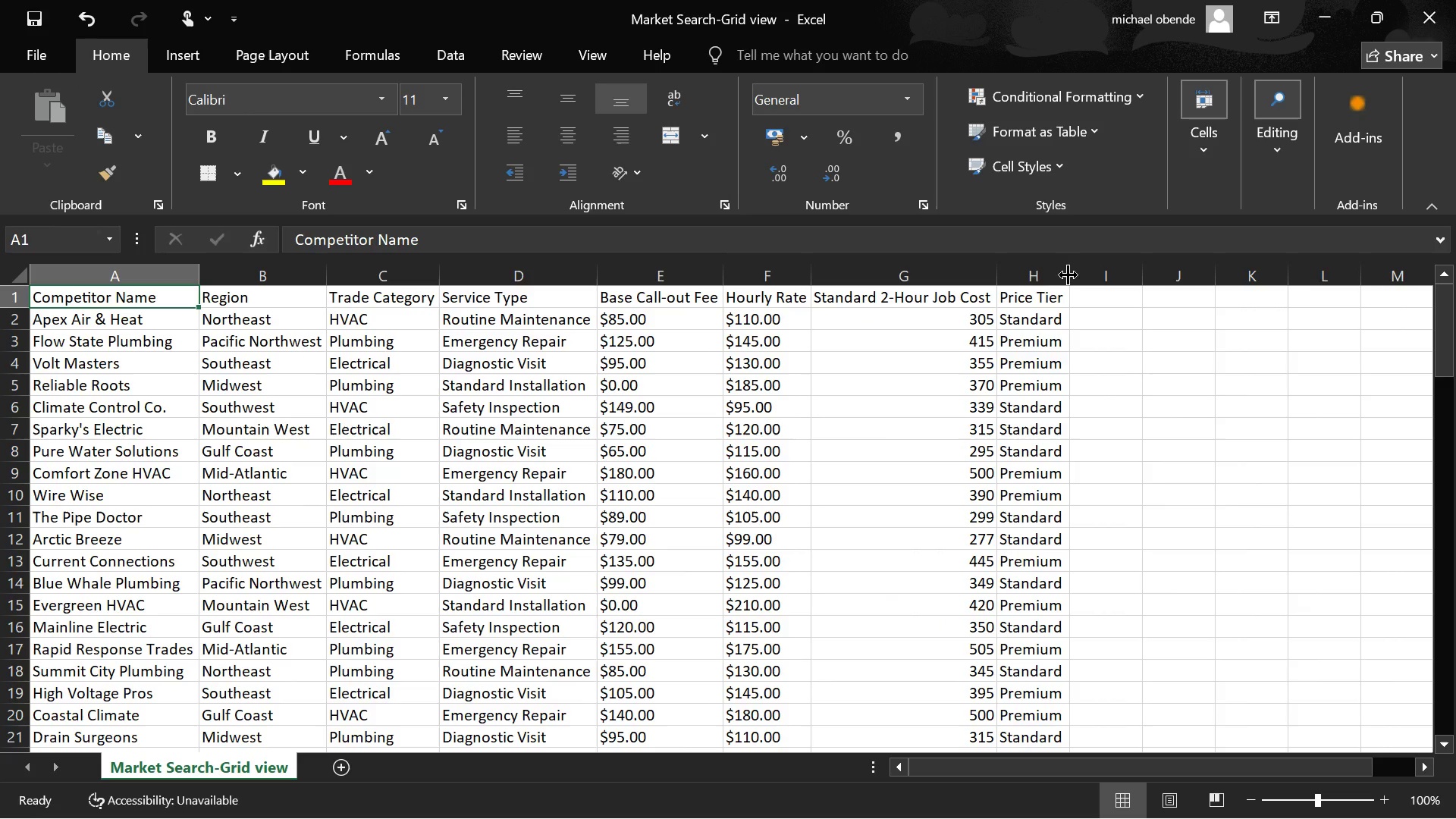 
double_click([1071, 275])
 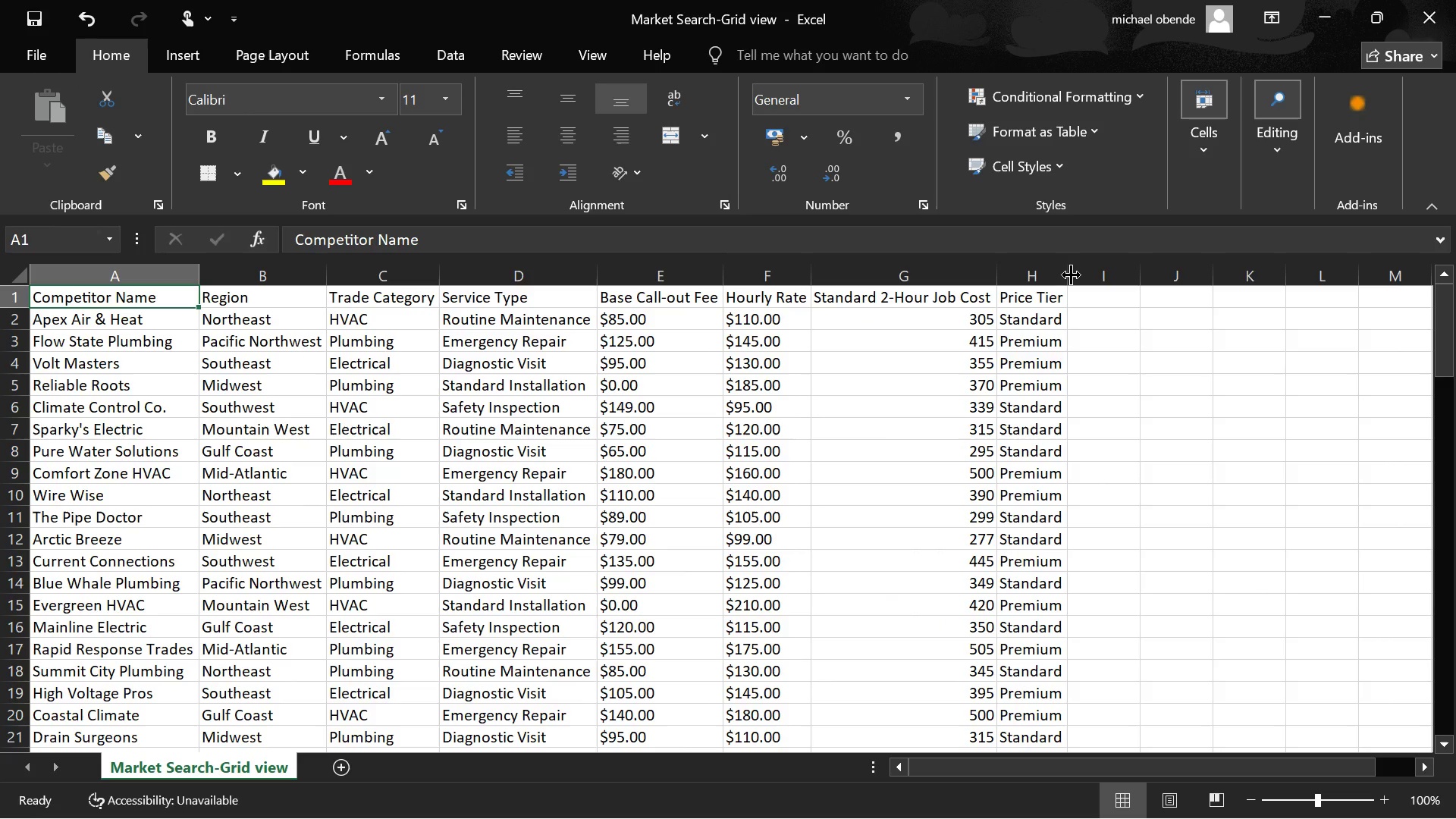 
double_click([1071, 275])
 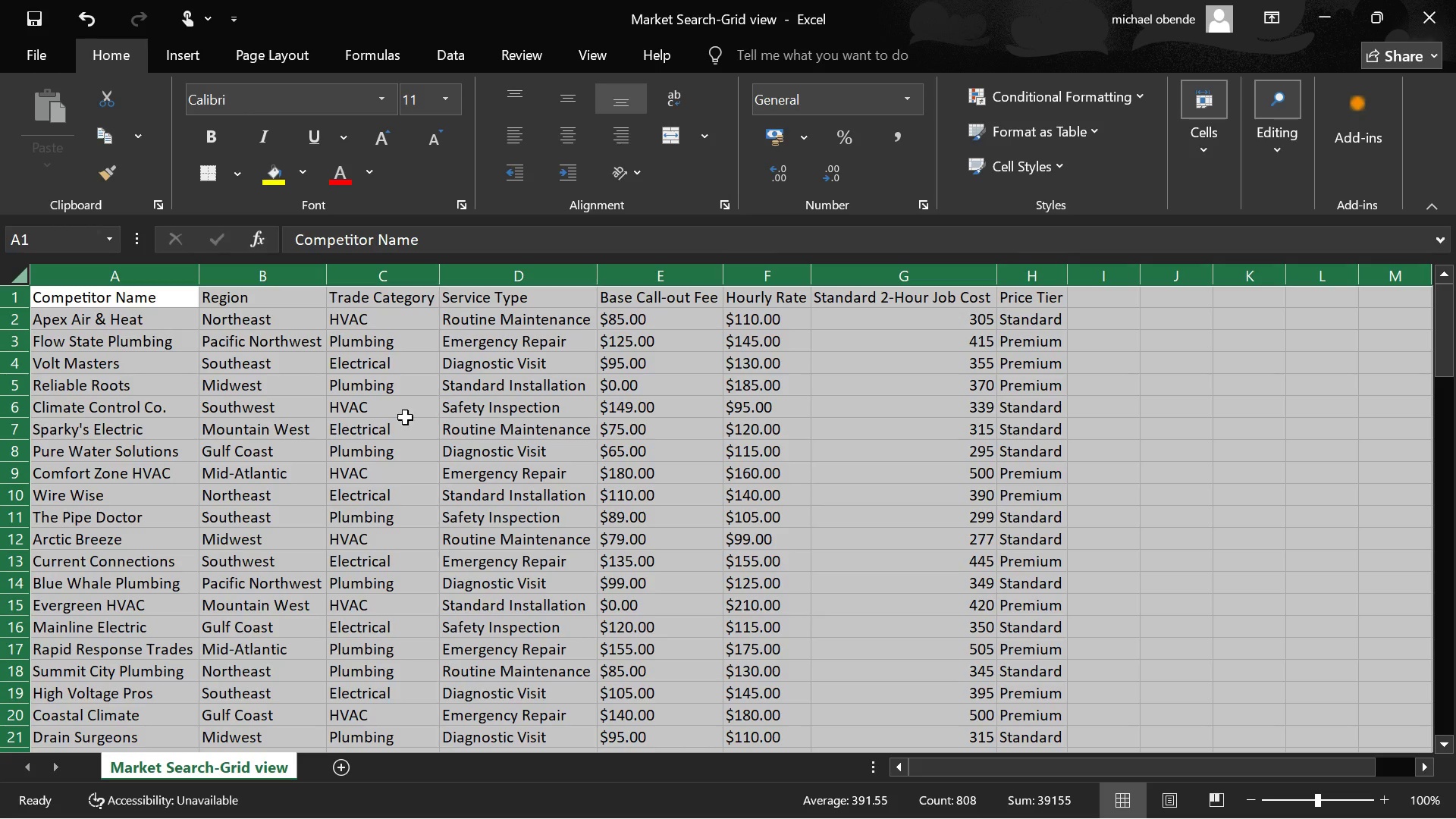 
wait(8.88)
 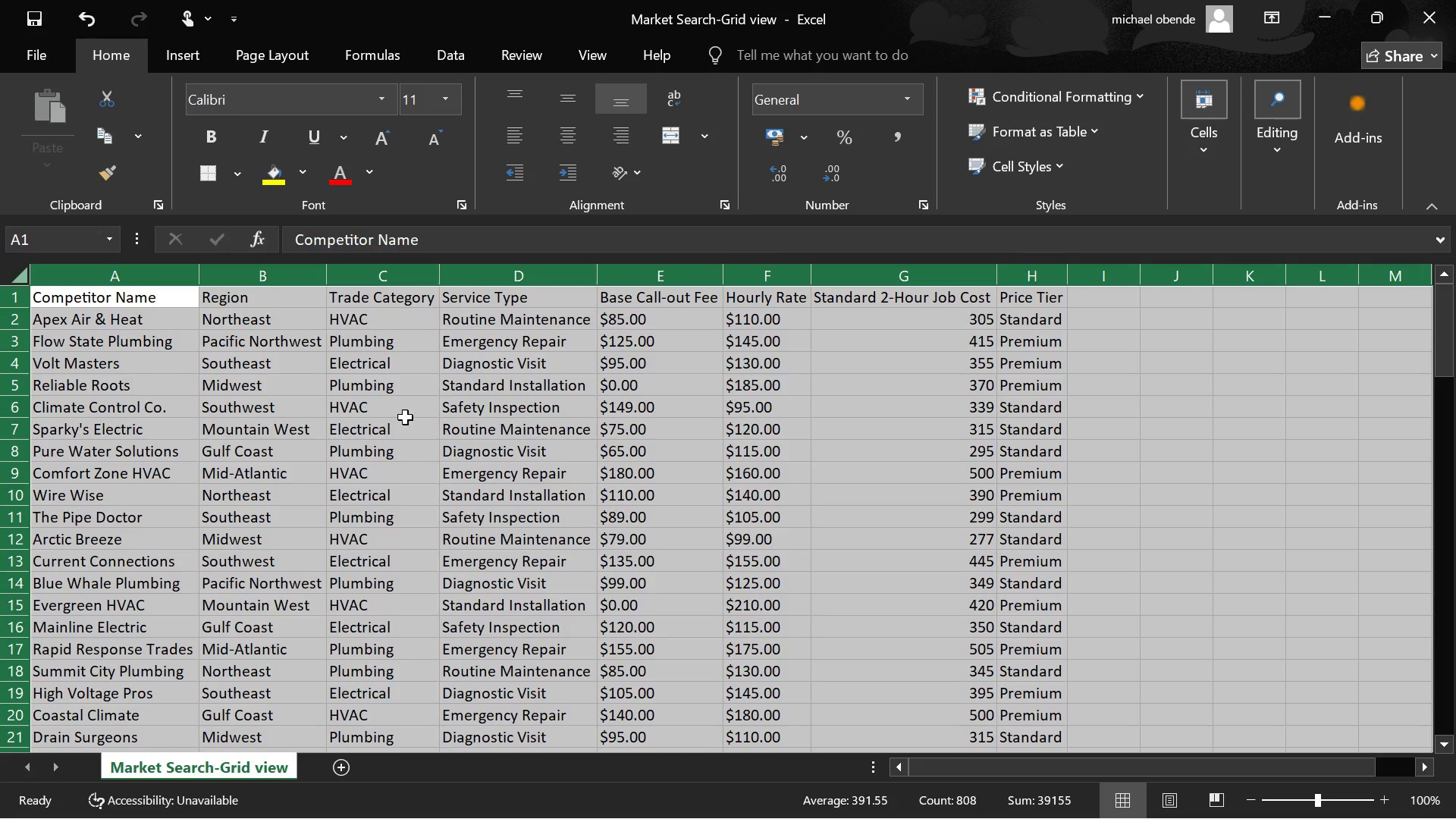 
left_click([1085, 133])
 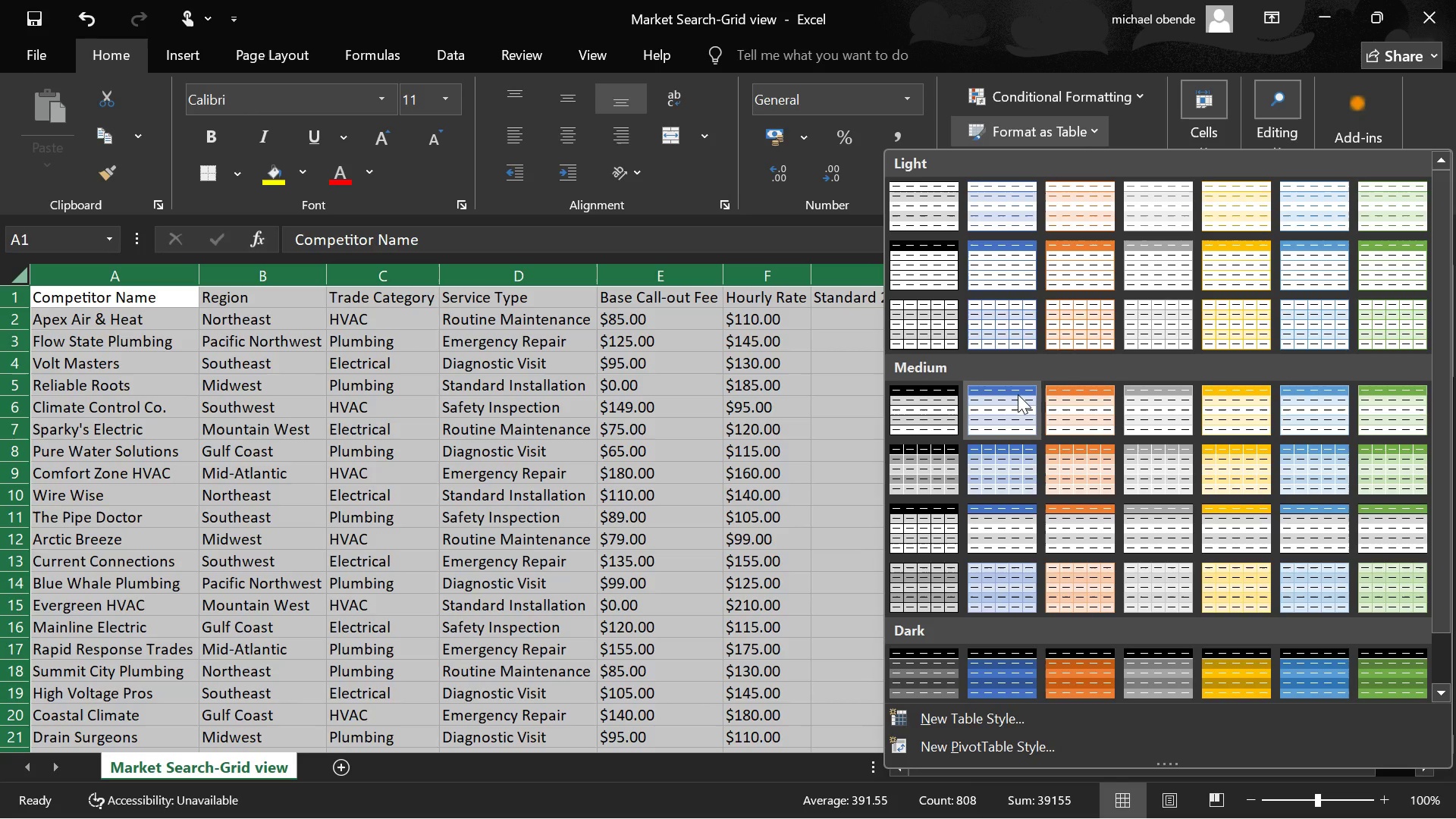 
left_click([1018, 394])
 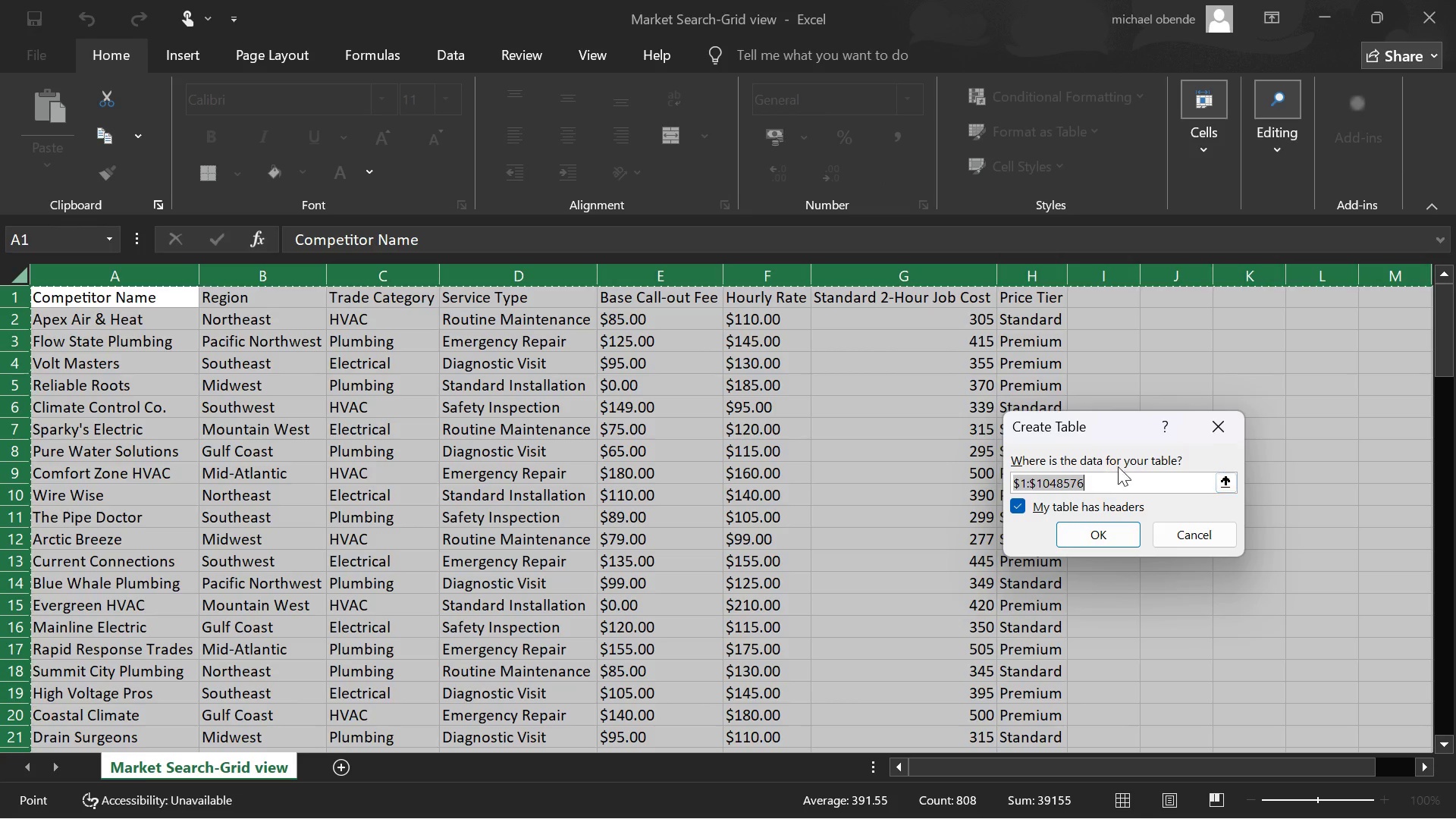 
left_click([1116, 541])
 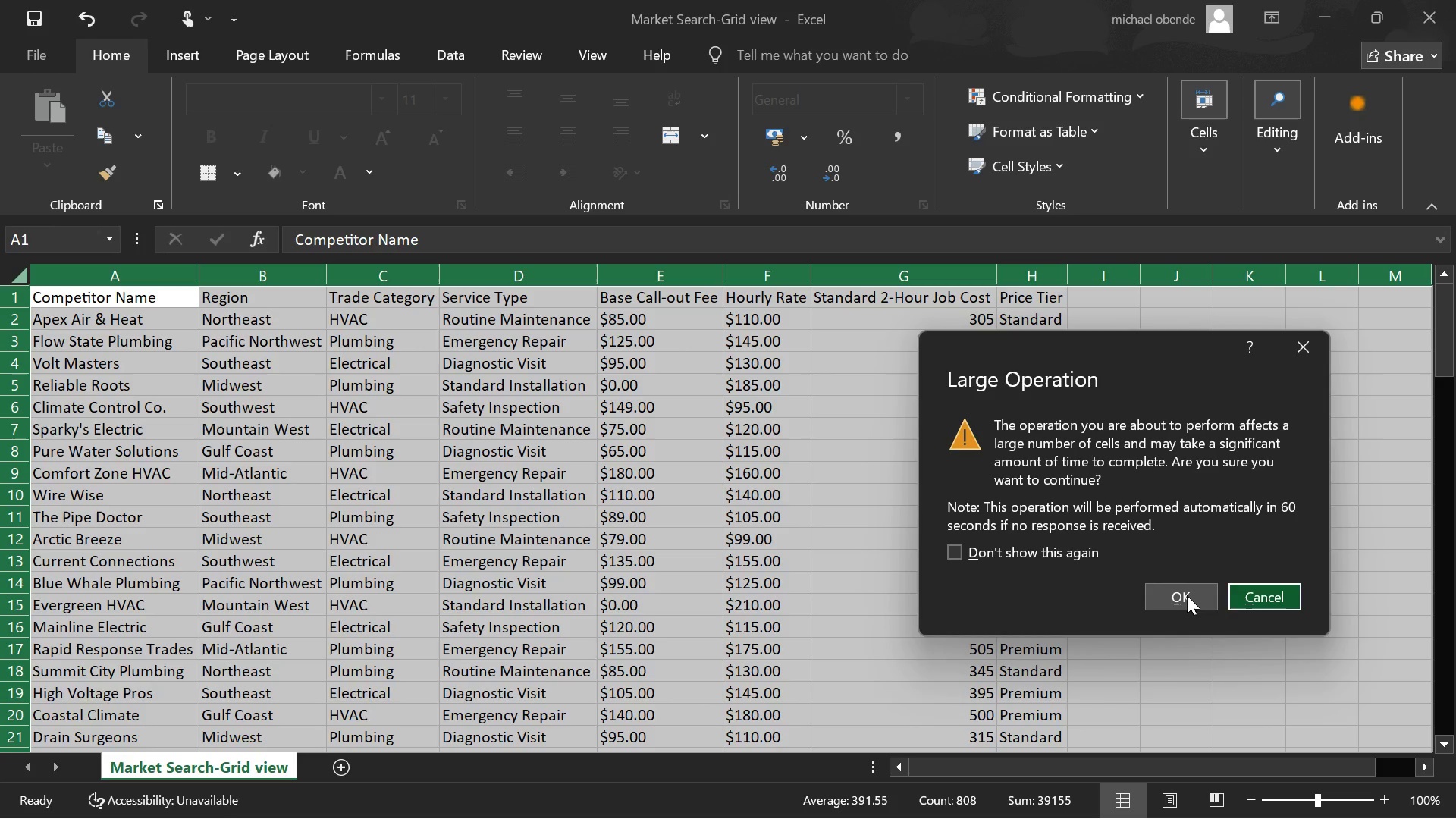 
left_click_drag(start_coordinate=[1247, 598], to_coordinate=[1249, 601])
 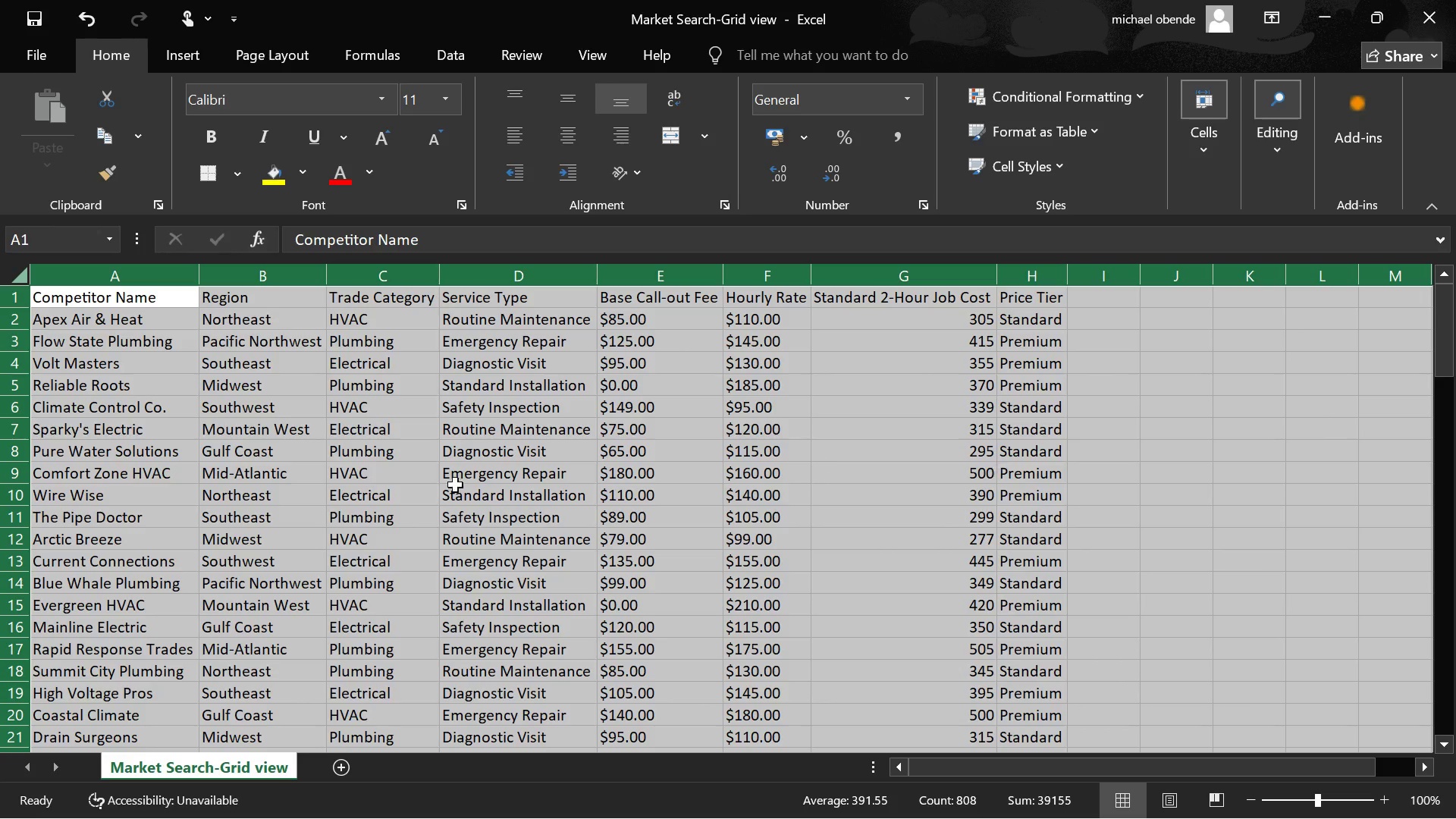 
left_click([237, 514])
 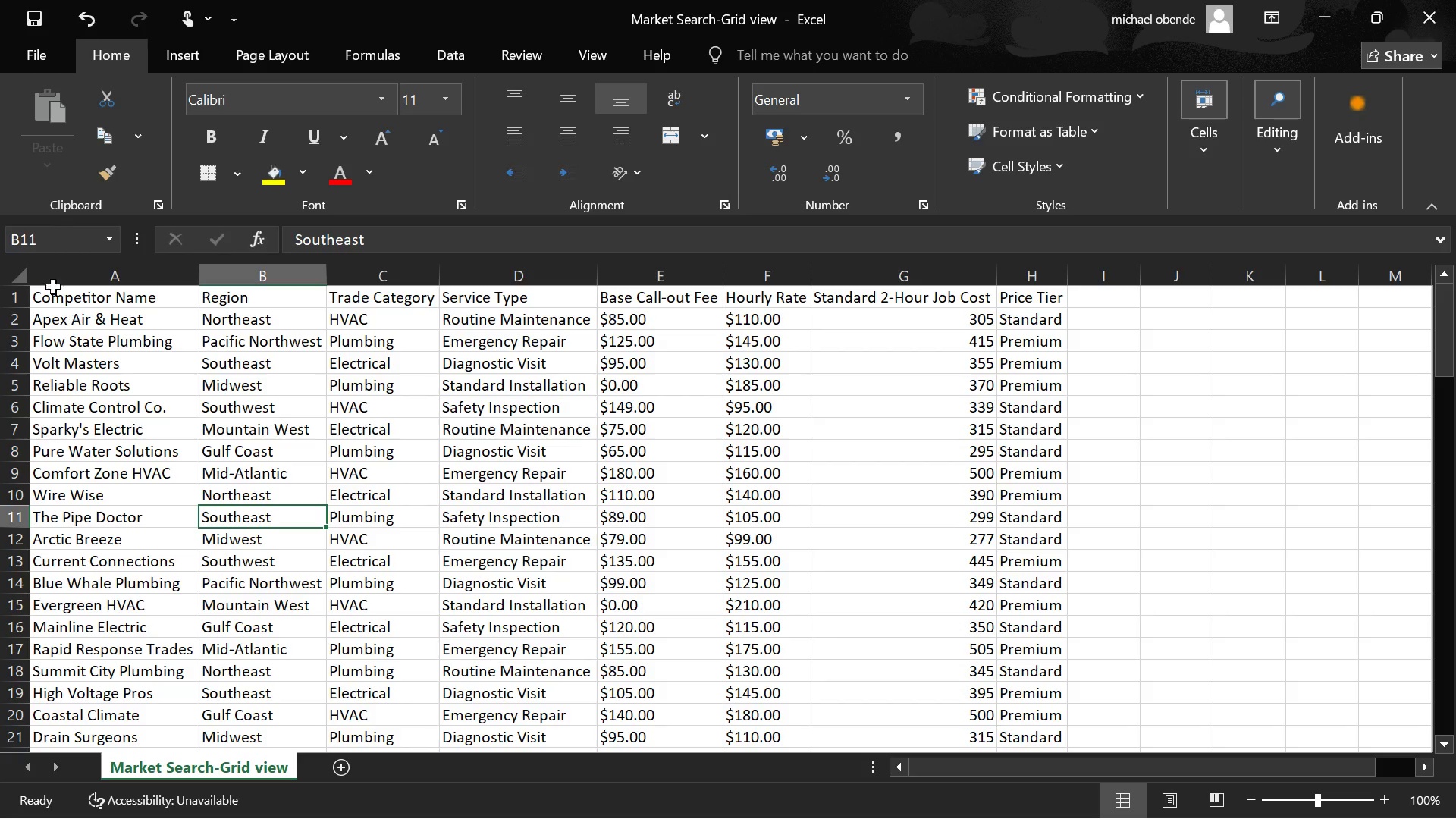 
left_click([78, 269])
 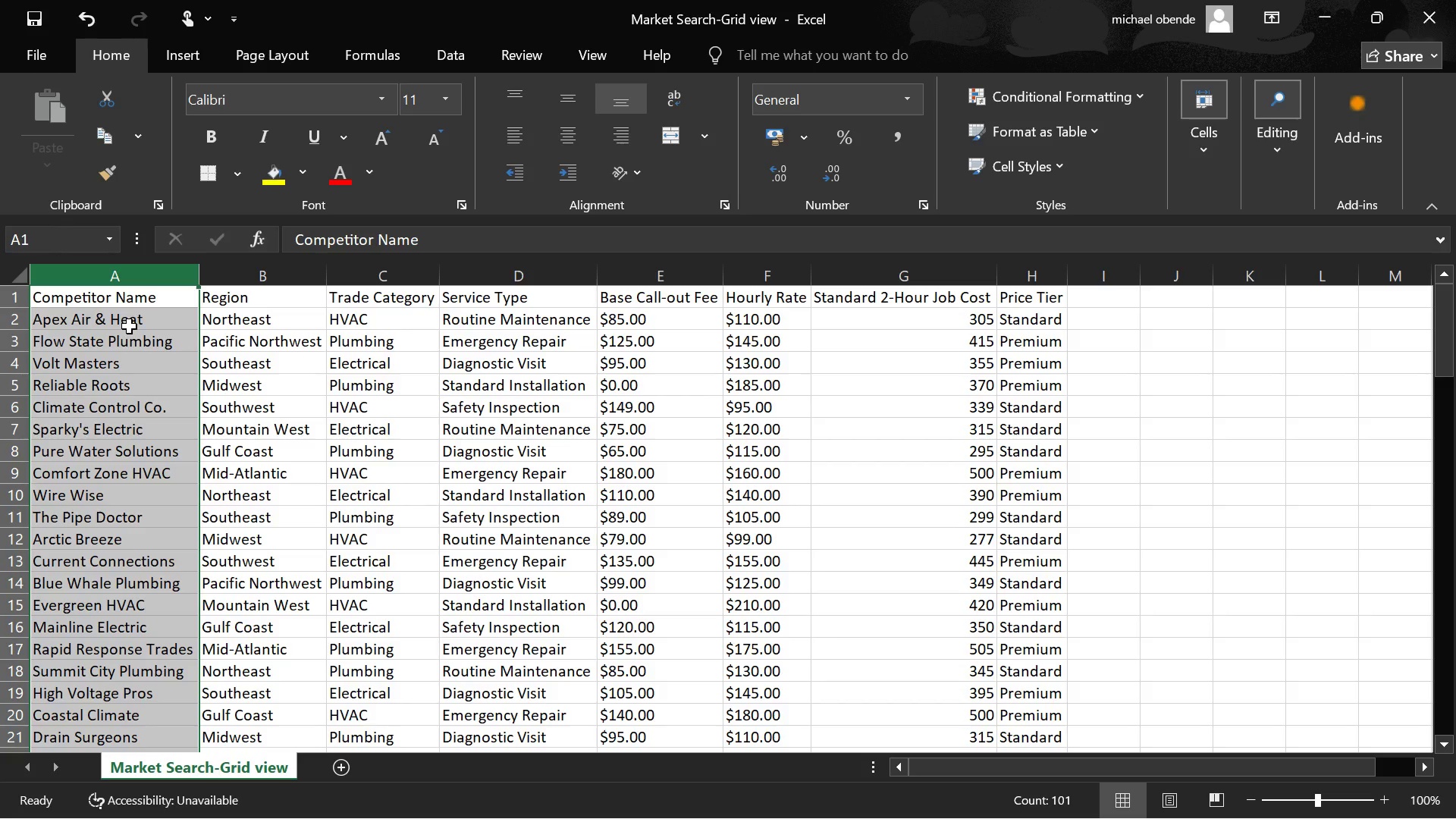 
key(Control+Shift+End)
 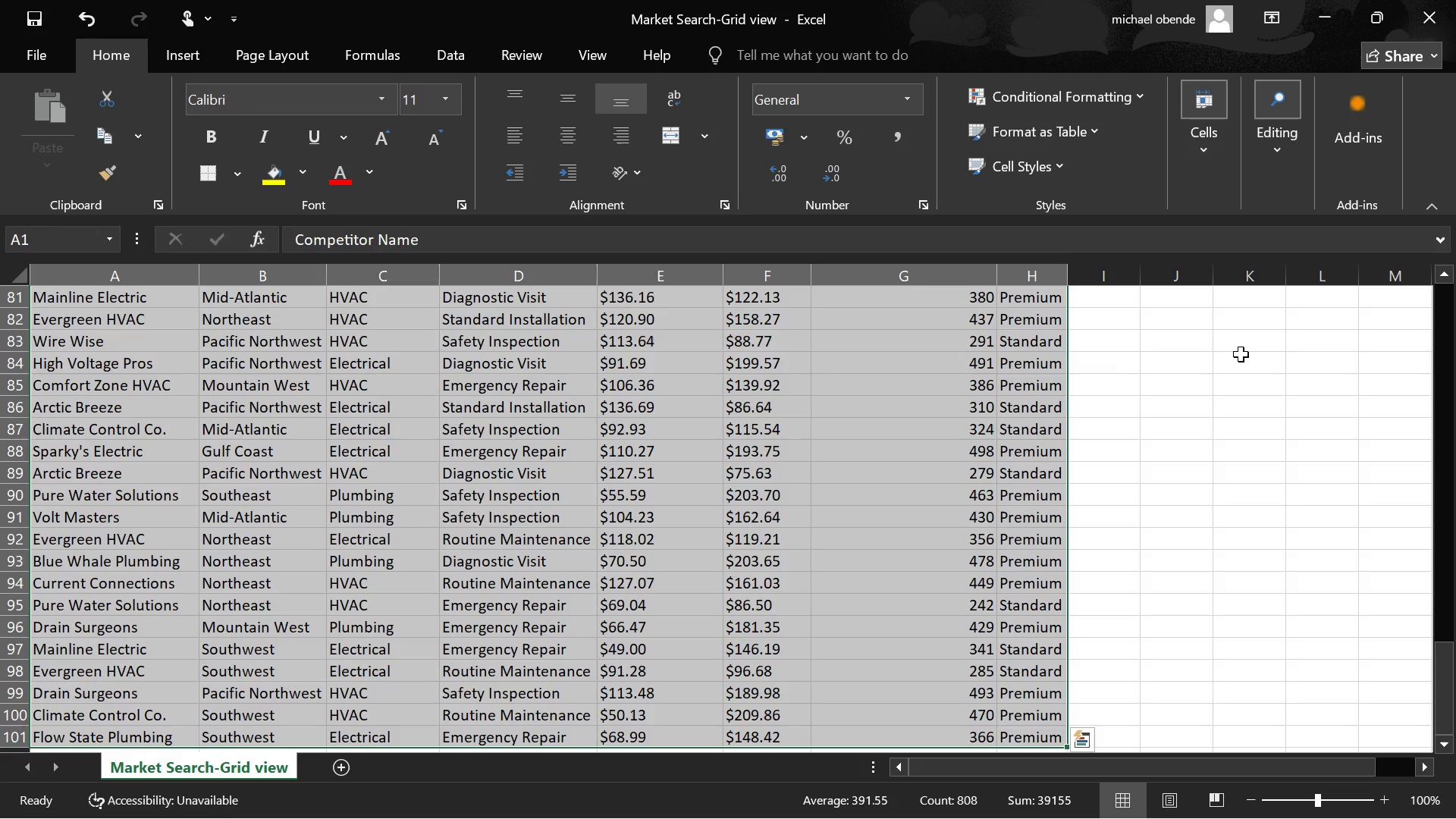 
wait(7.05)
 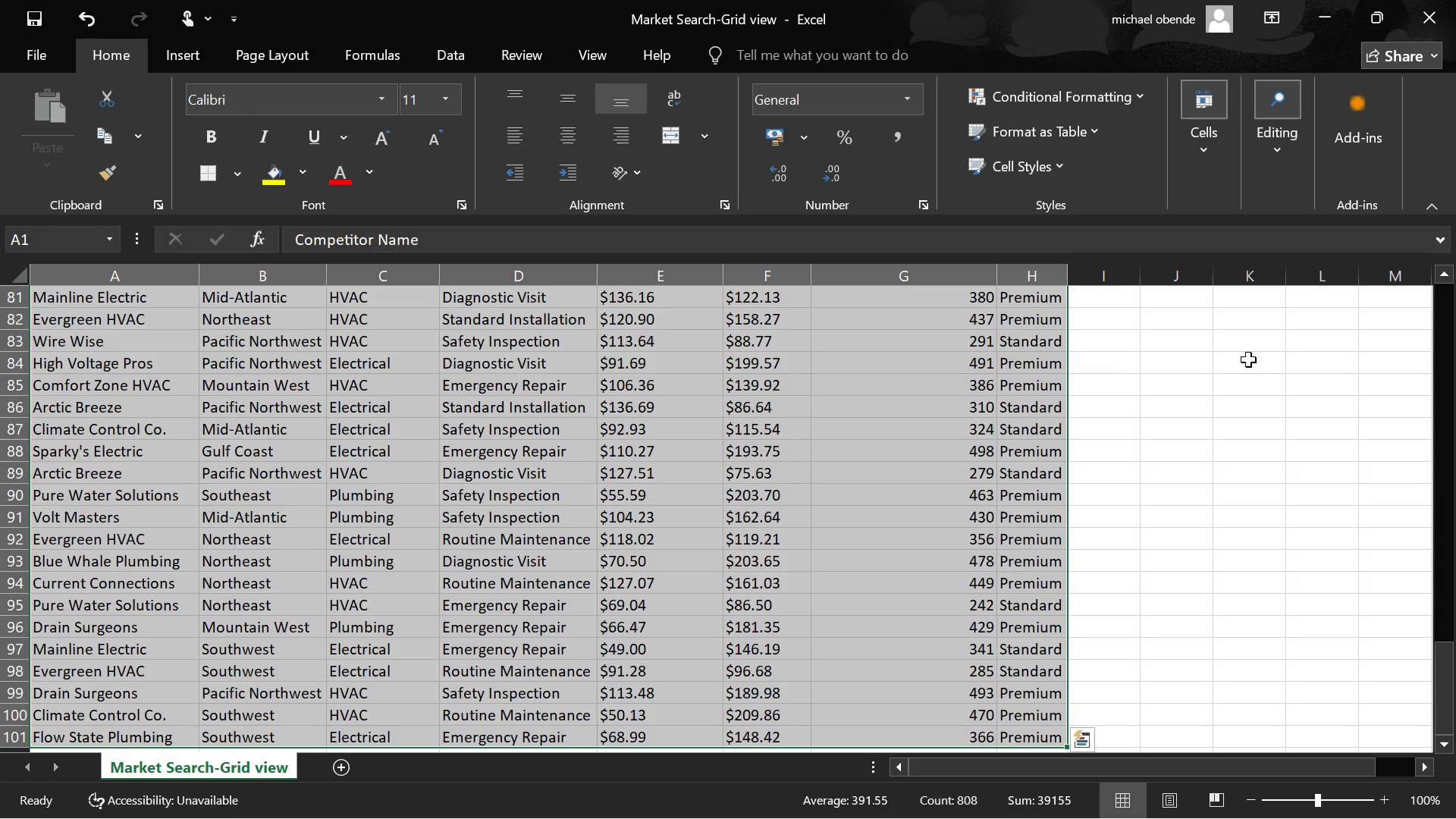 
left_click([1251, 500])
 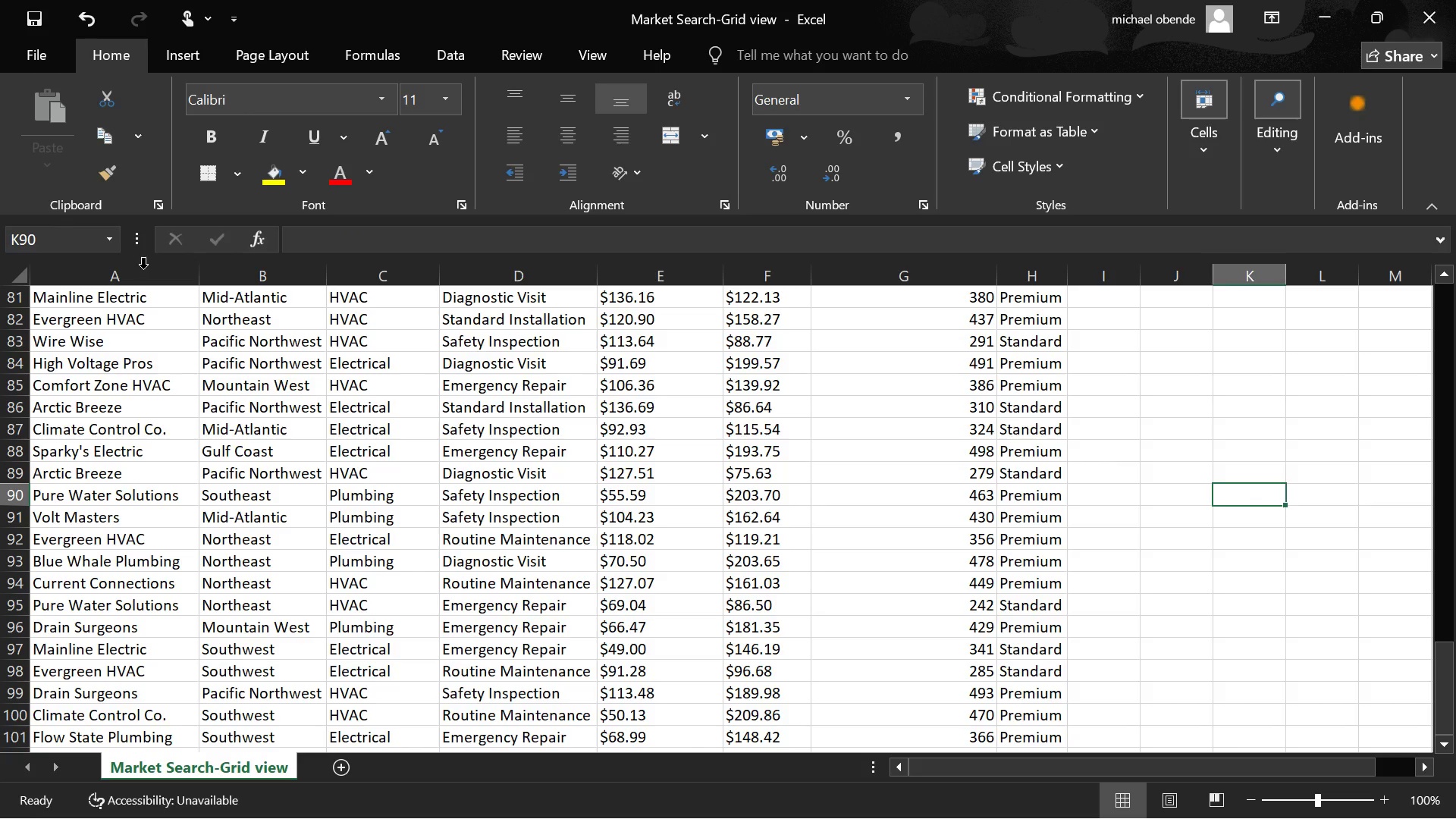 
left_click([121, 273])
 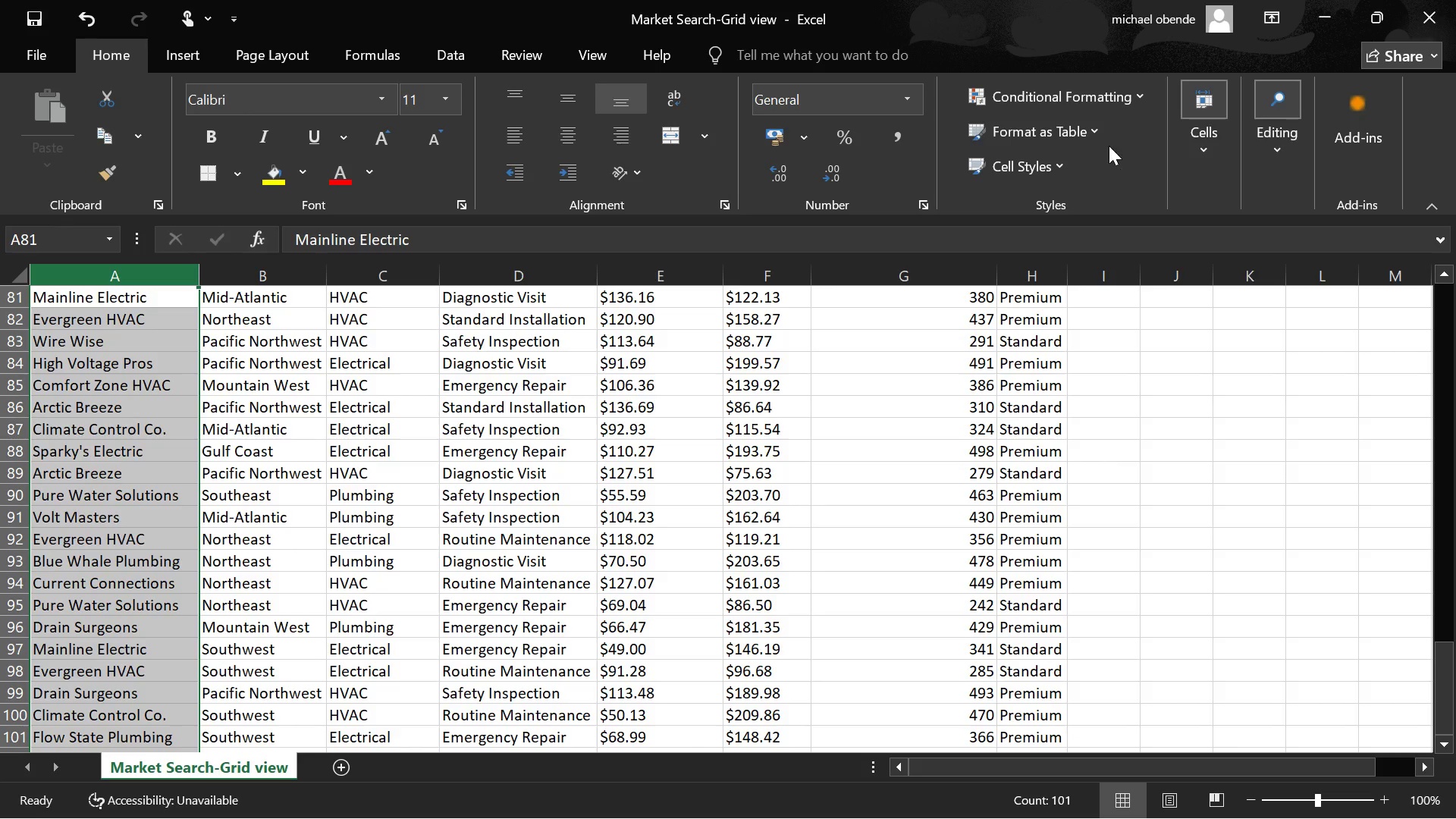 
left_click([1107, 137])
 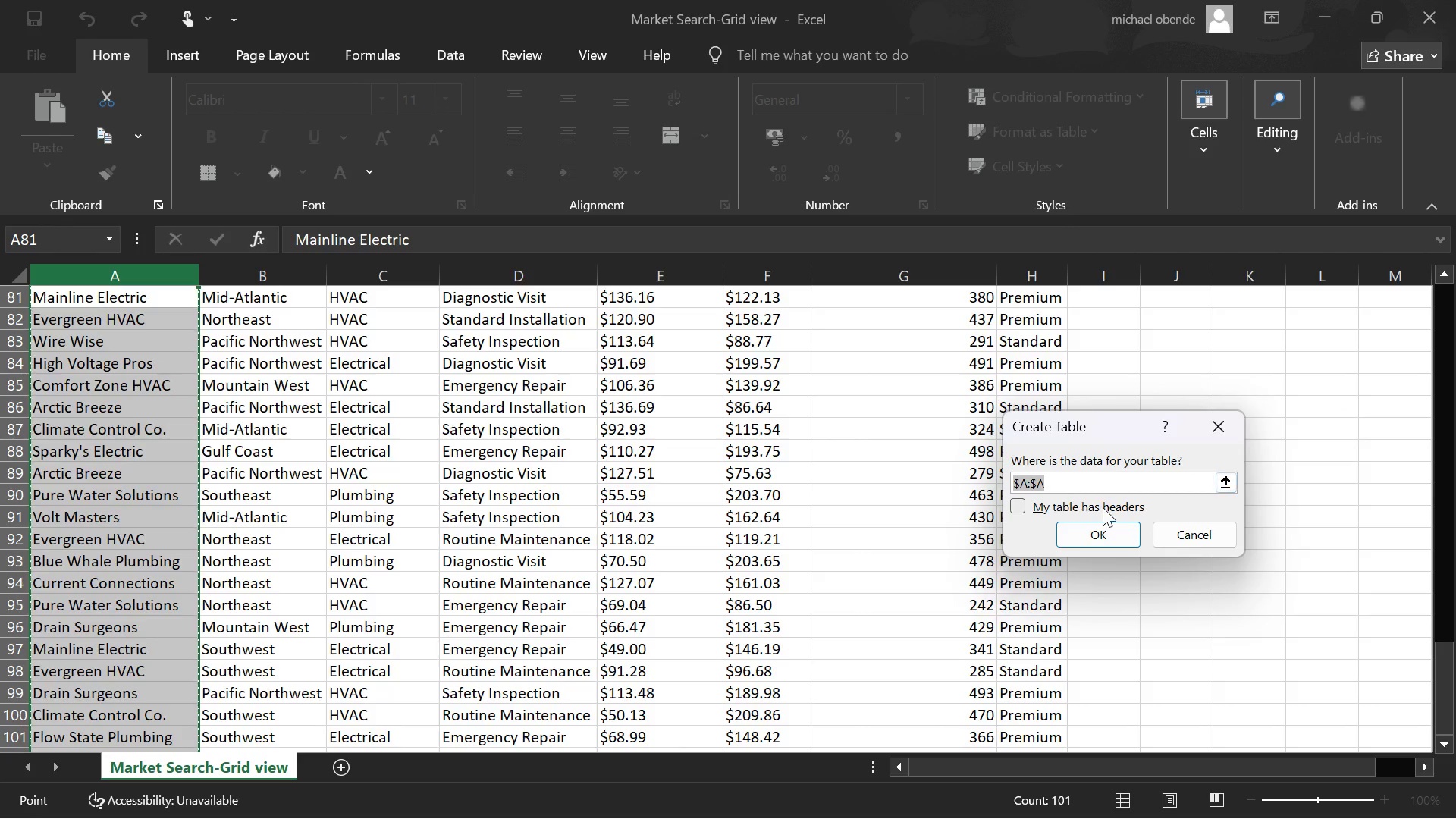 
left_click([1100, 521])
 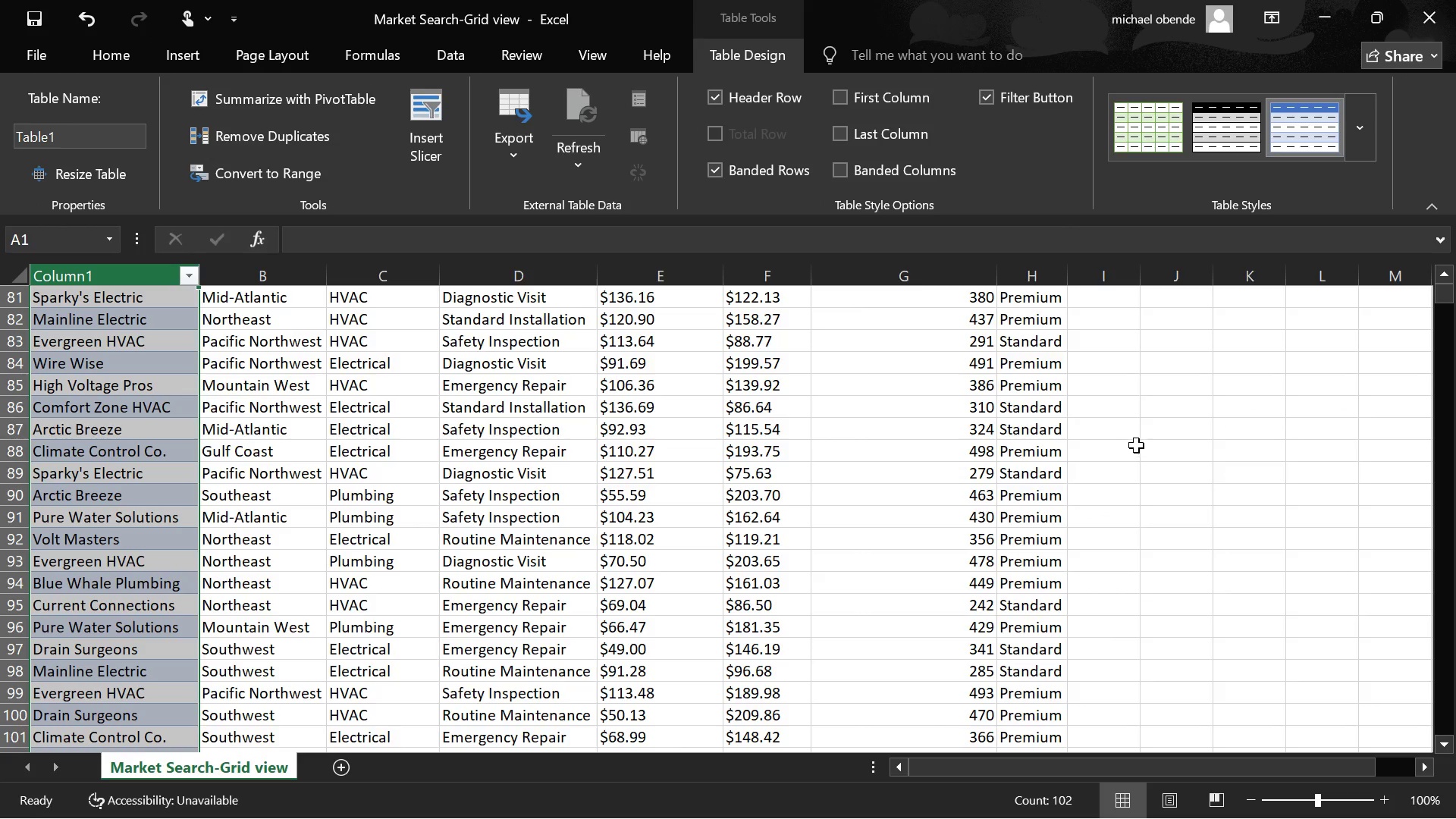 
left_click([1153, 440])
 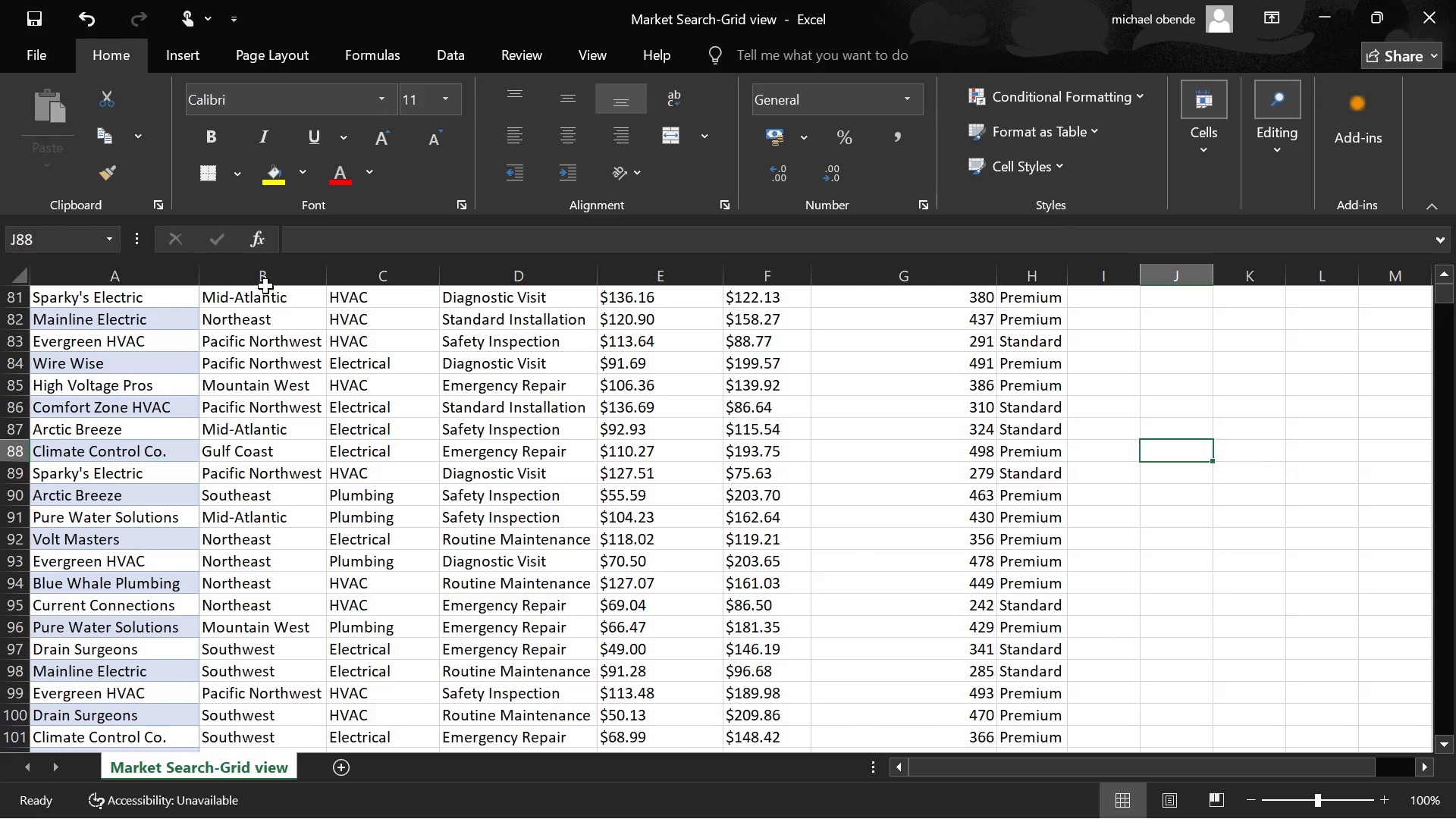 
left_click([262, 281])
 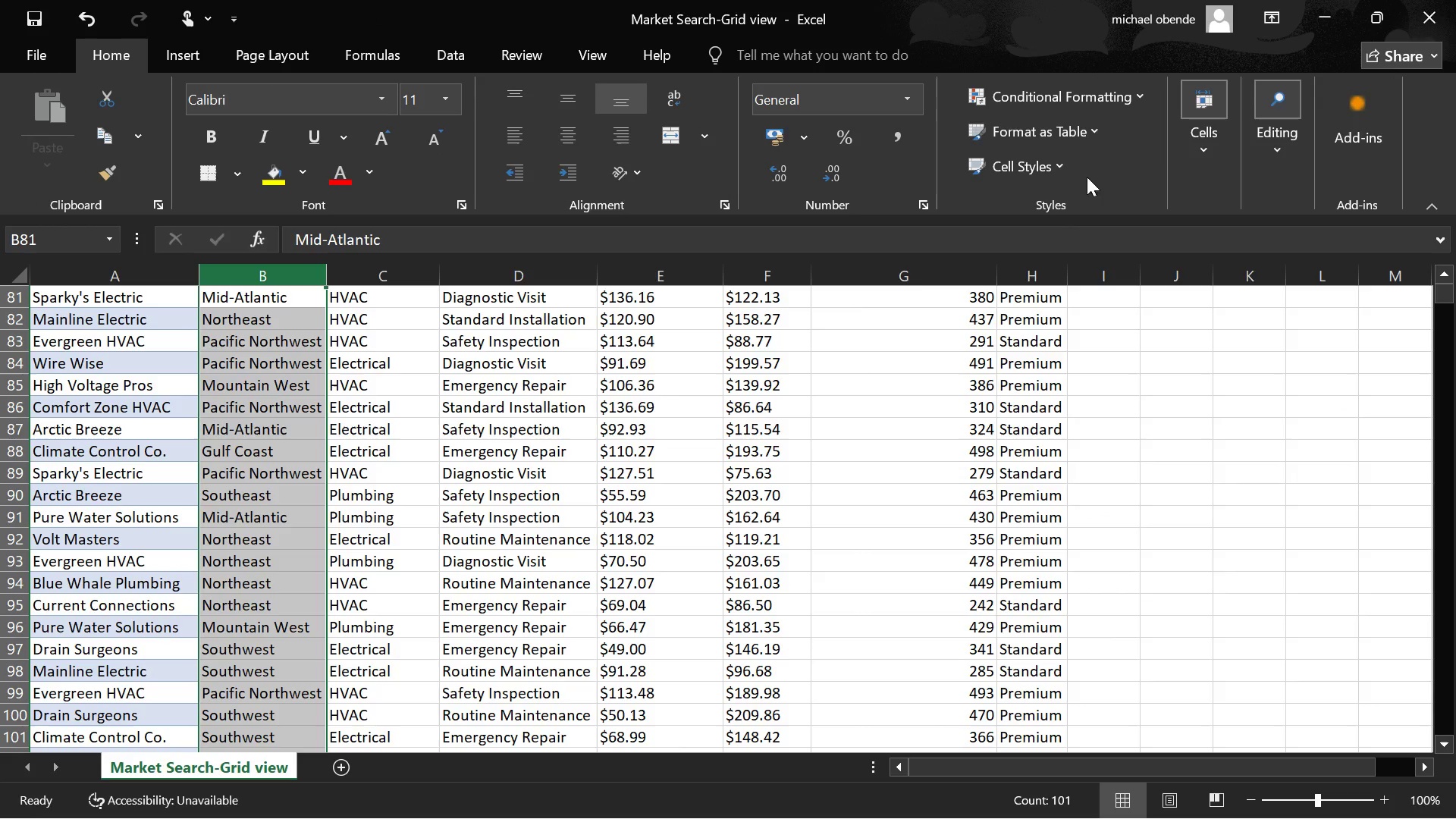 
left_click([1052, 146])
 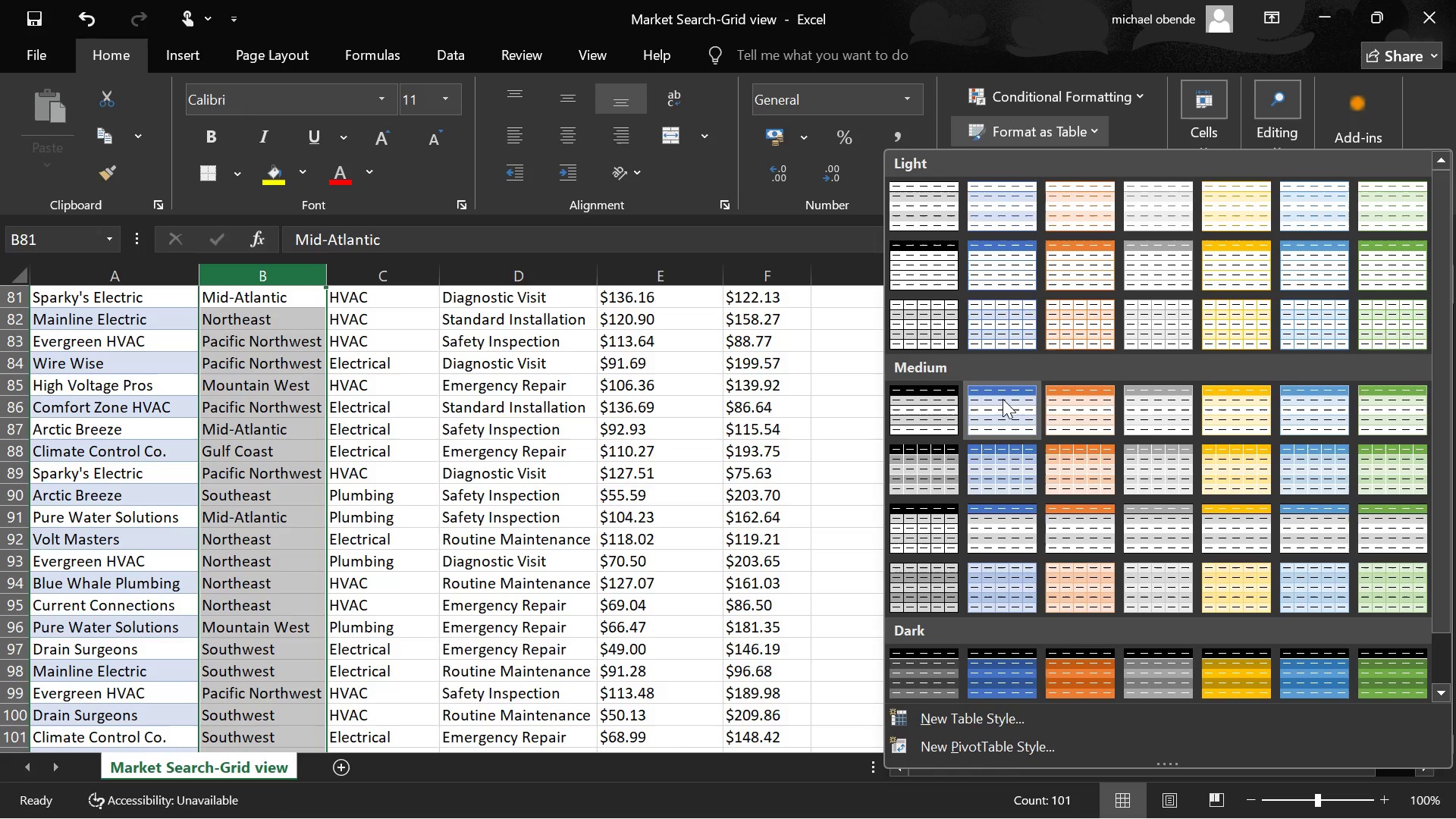 
left_click([1009, 401])
 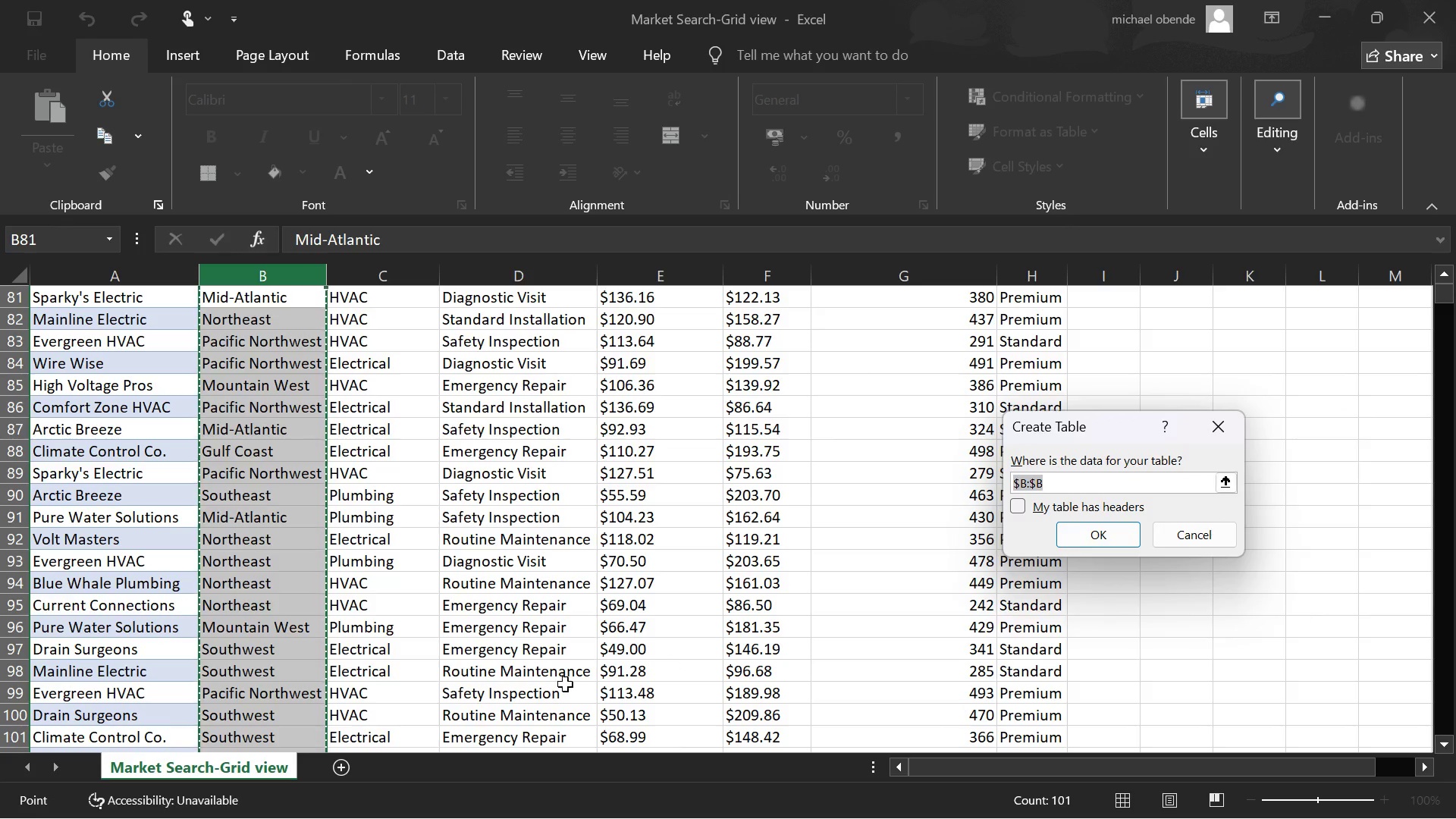 
left_click([1084, 532])
 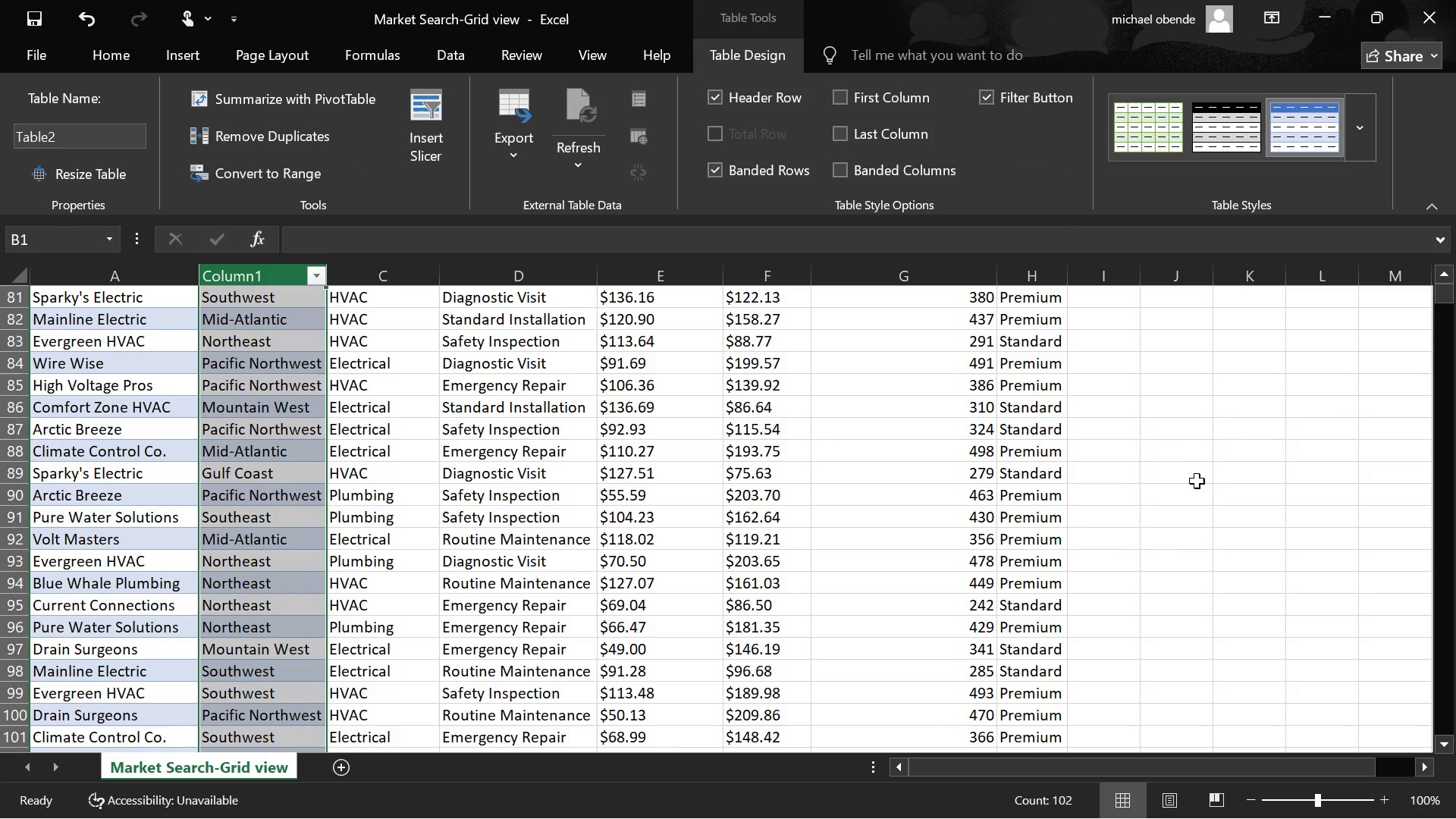 
left_click([1197, 480])
 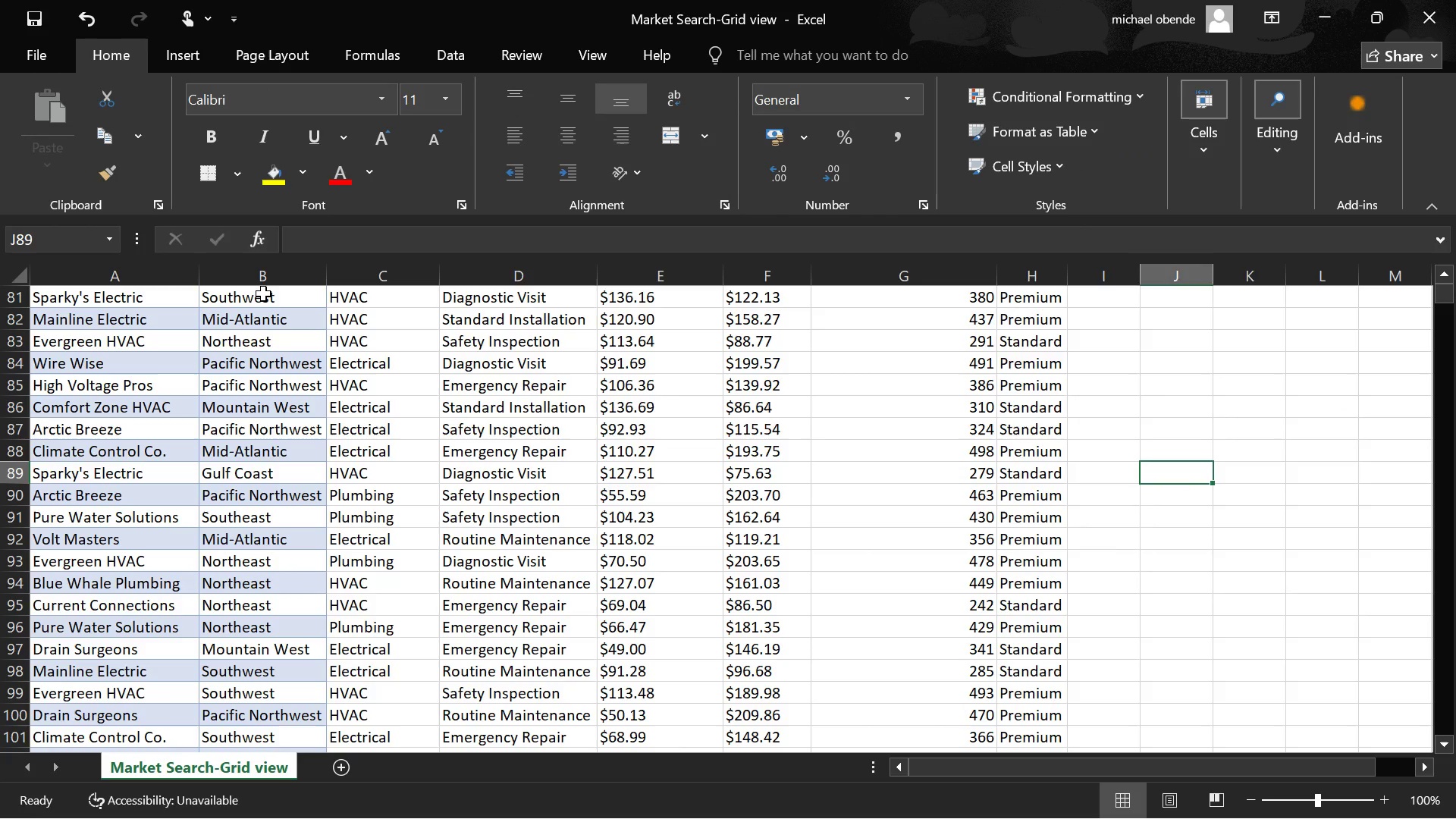 
scroll: coordinate [362, 416], scroll_direction: up, amount: 33.0
 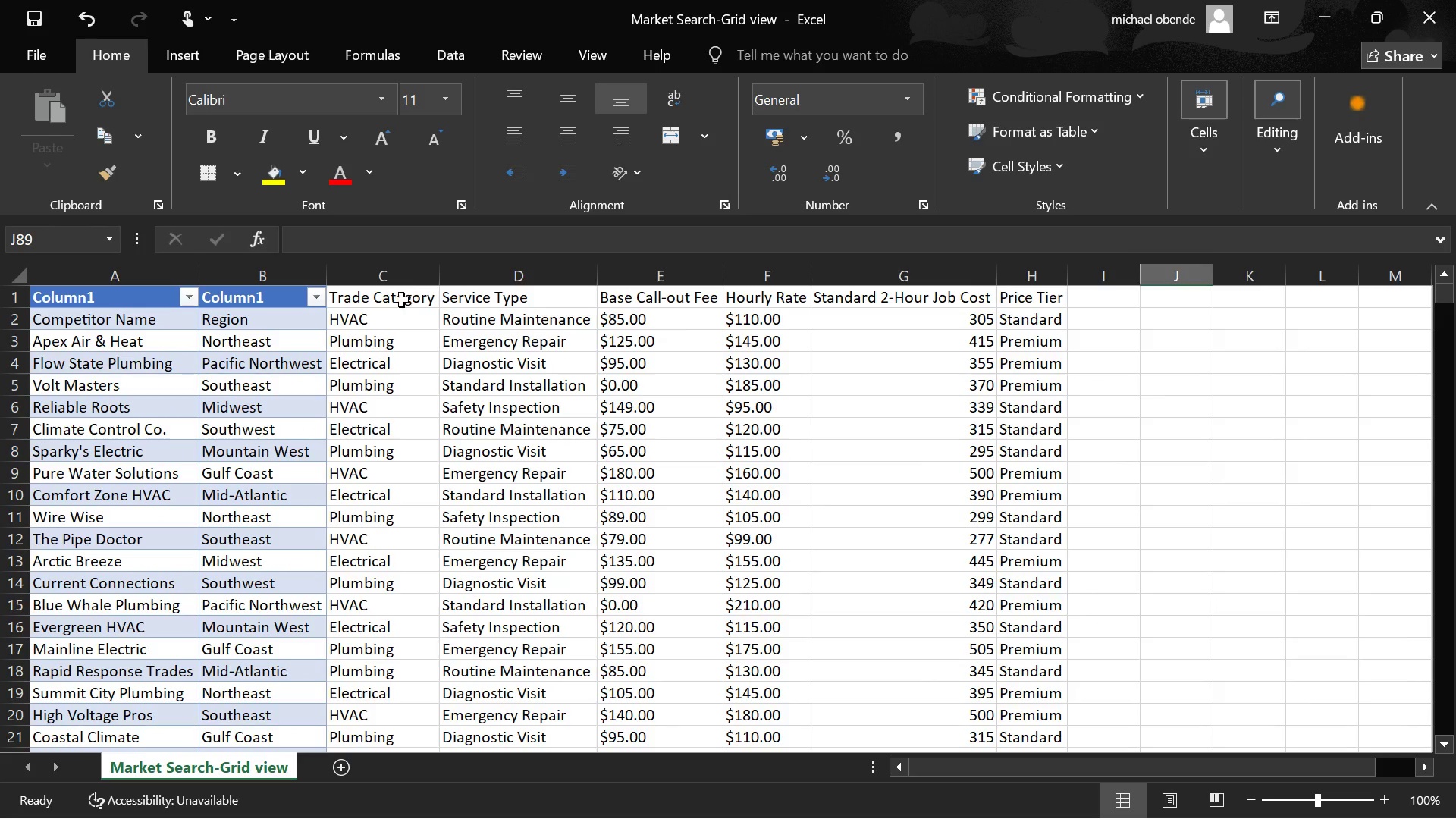 
left_click([404, 295])
 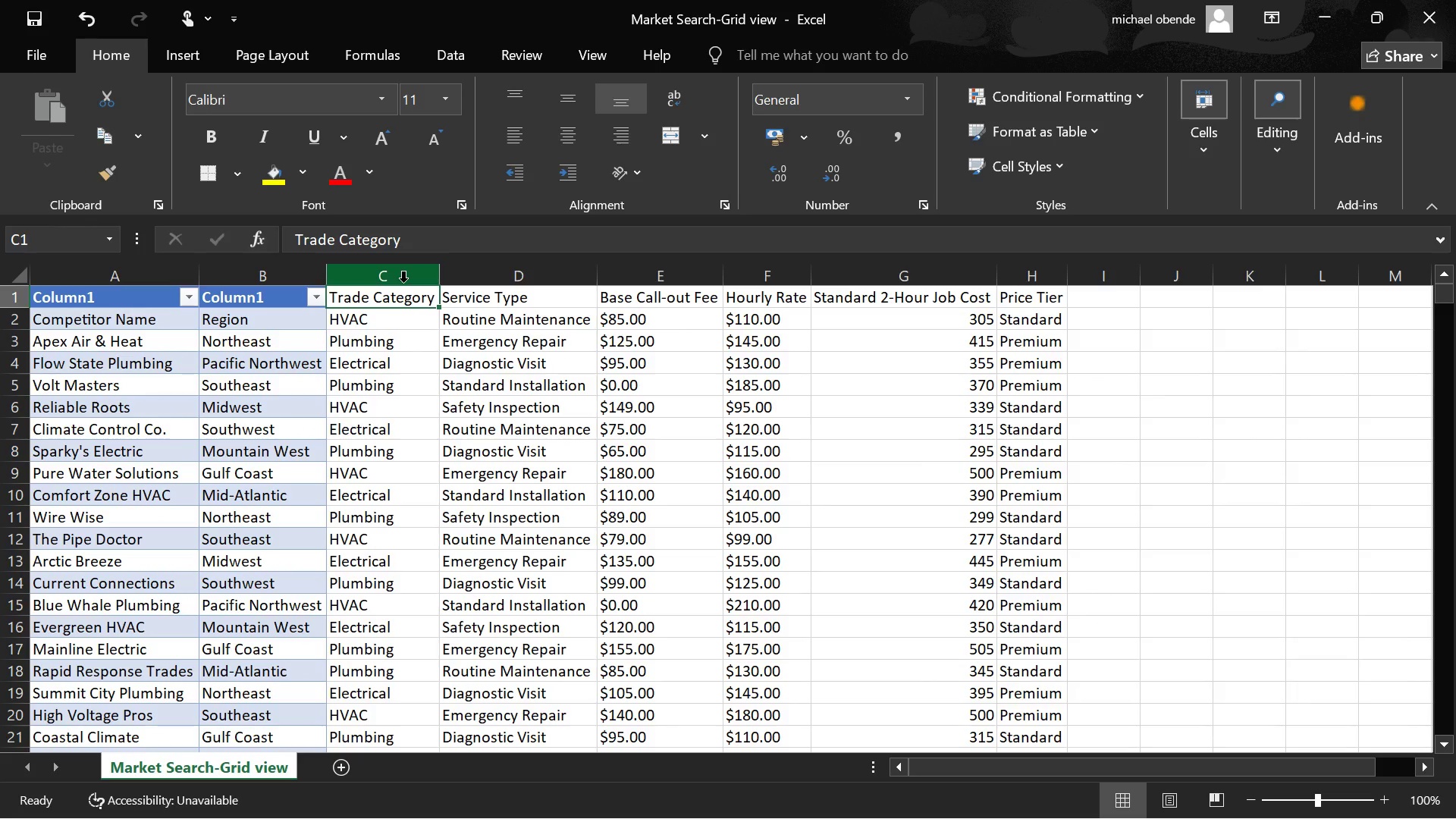 
left_click([404, 281])
 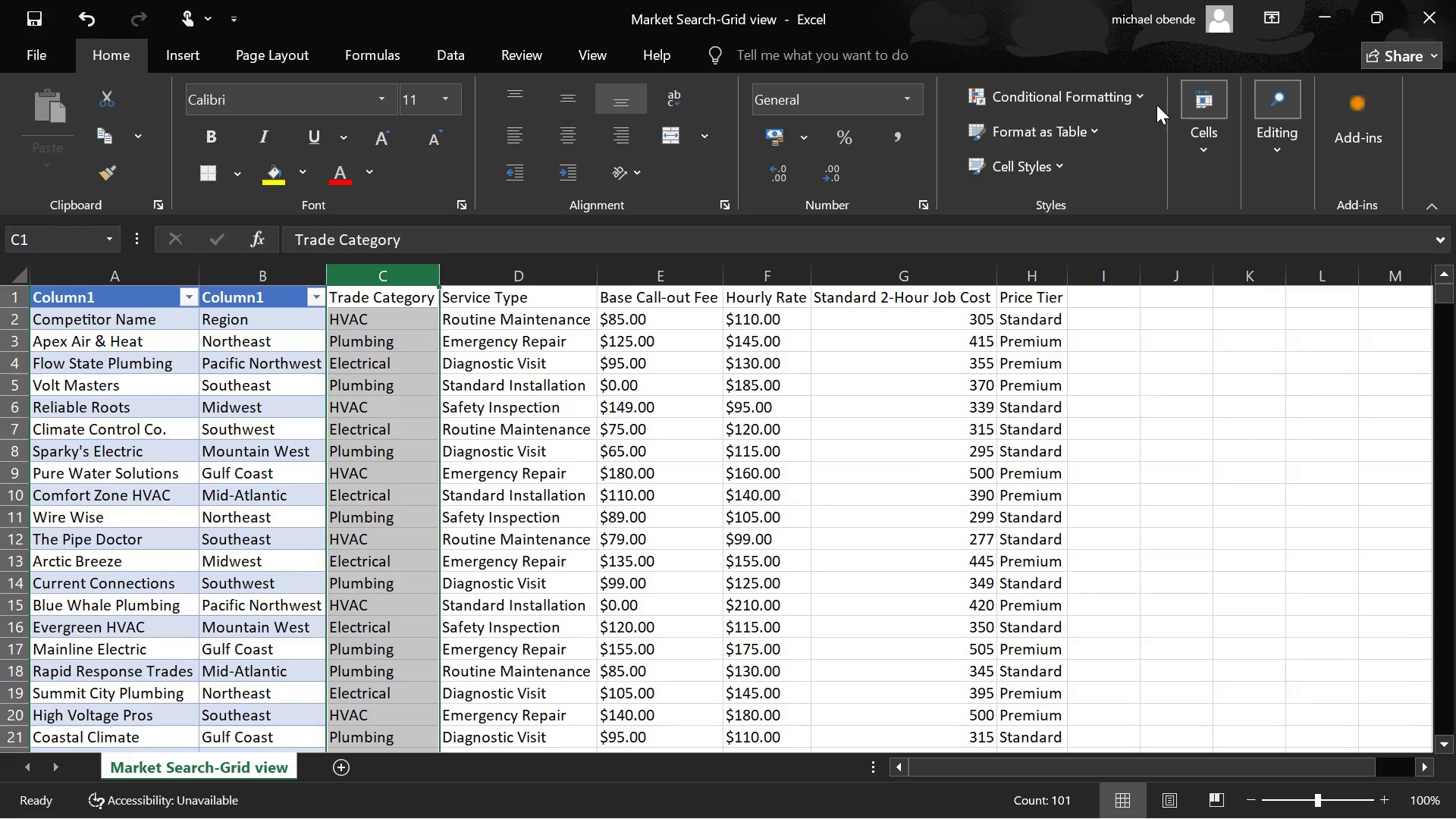 
left_click([1095, 132])
 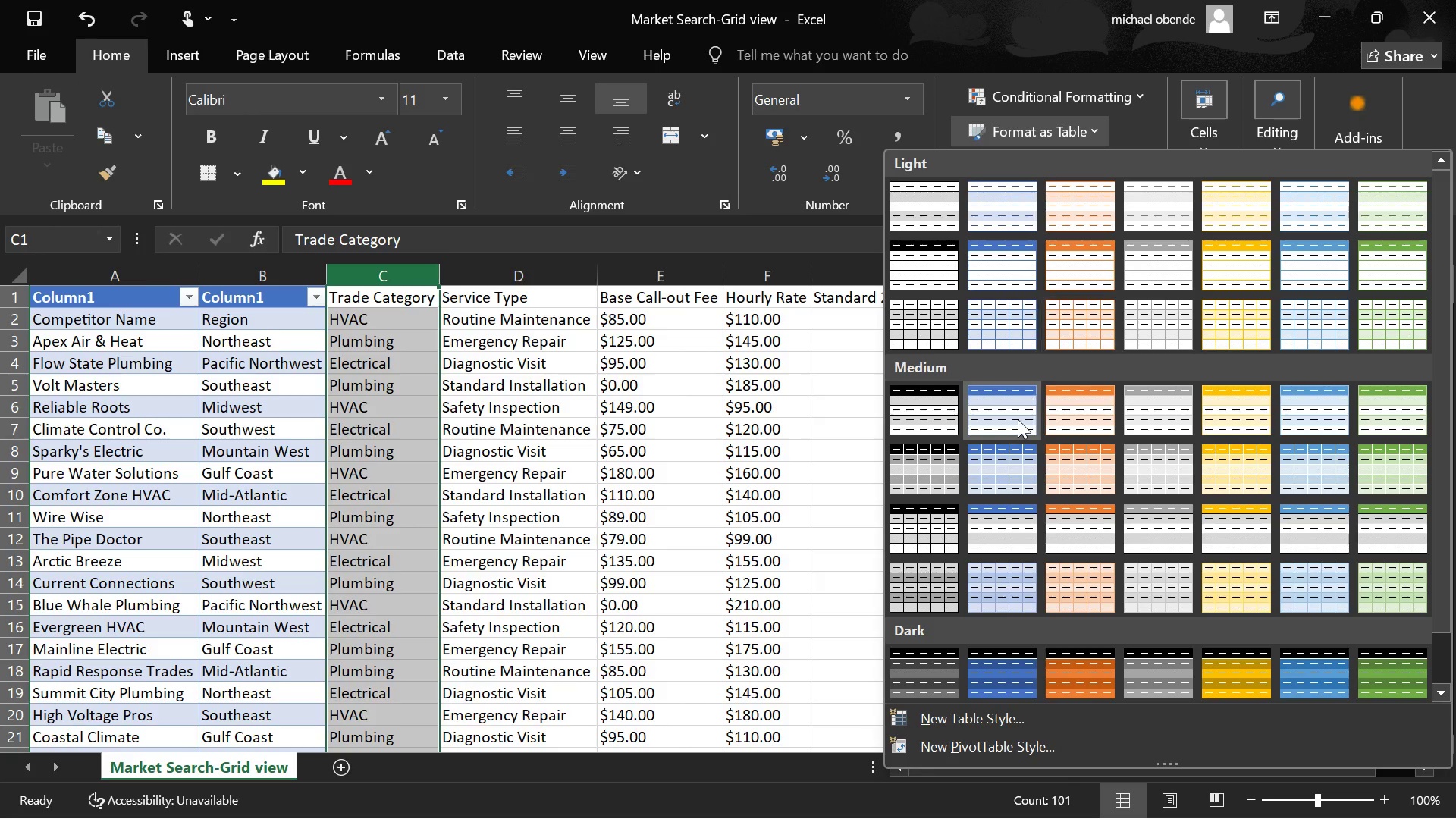 
left_click([1015, 420])
 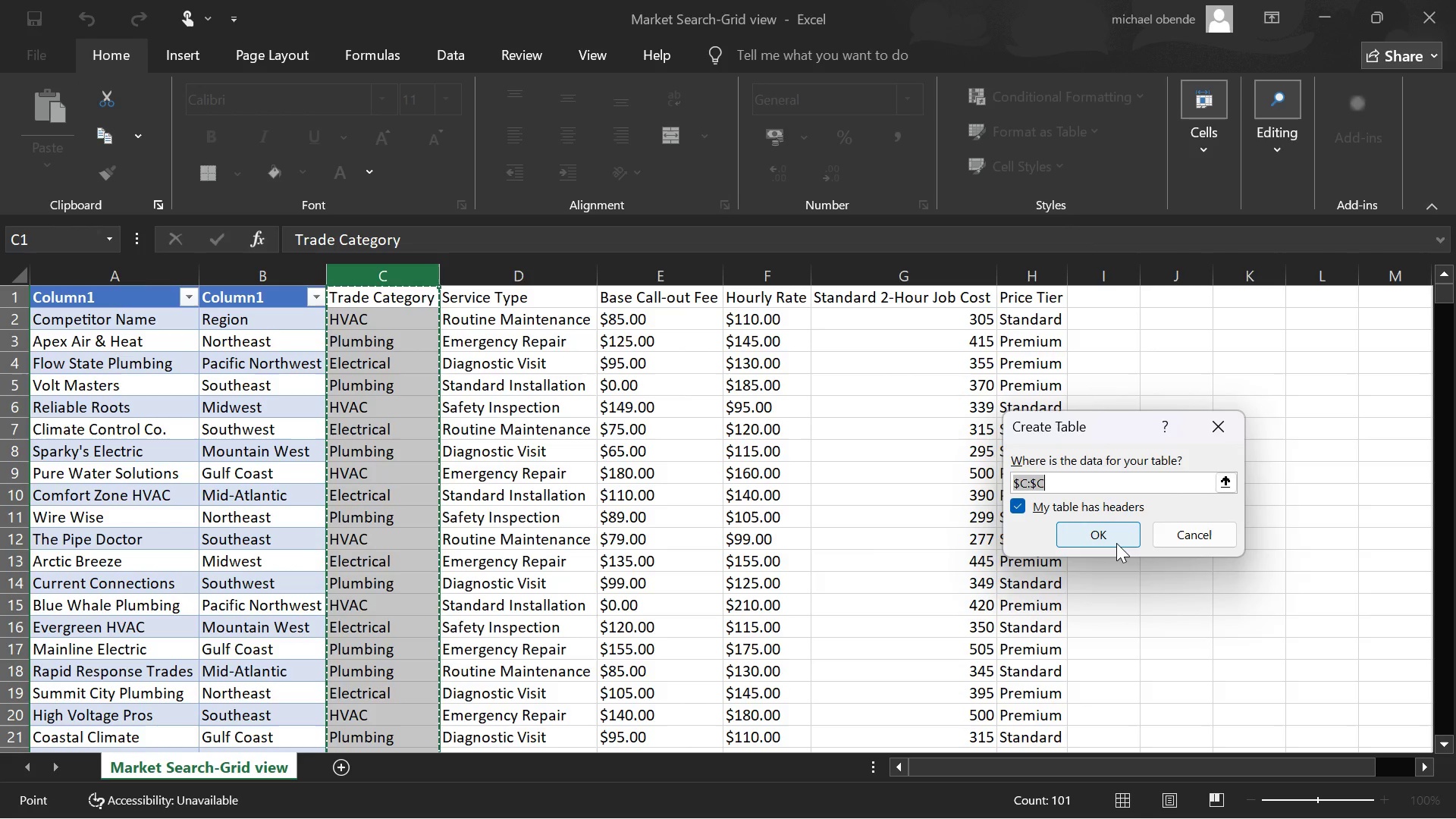 
left_click([1116, 543])
 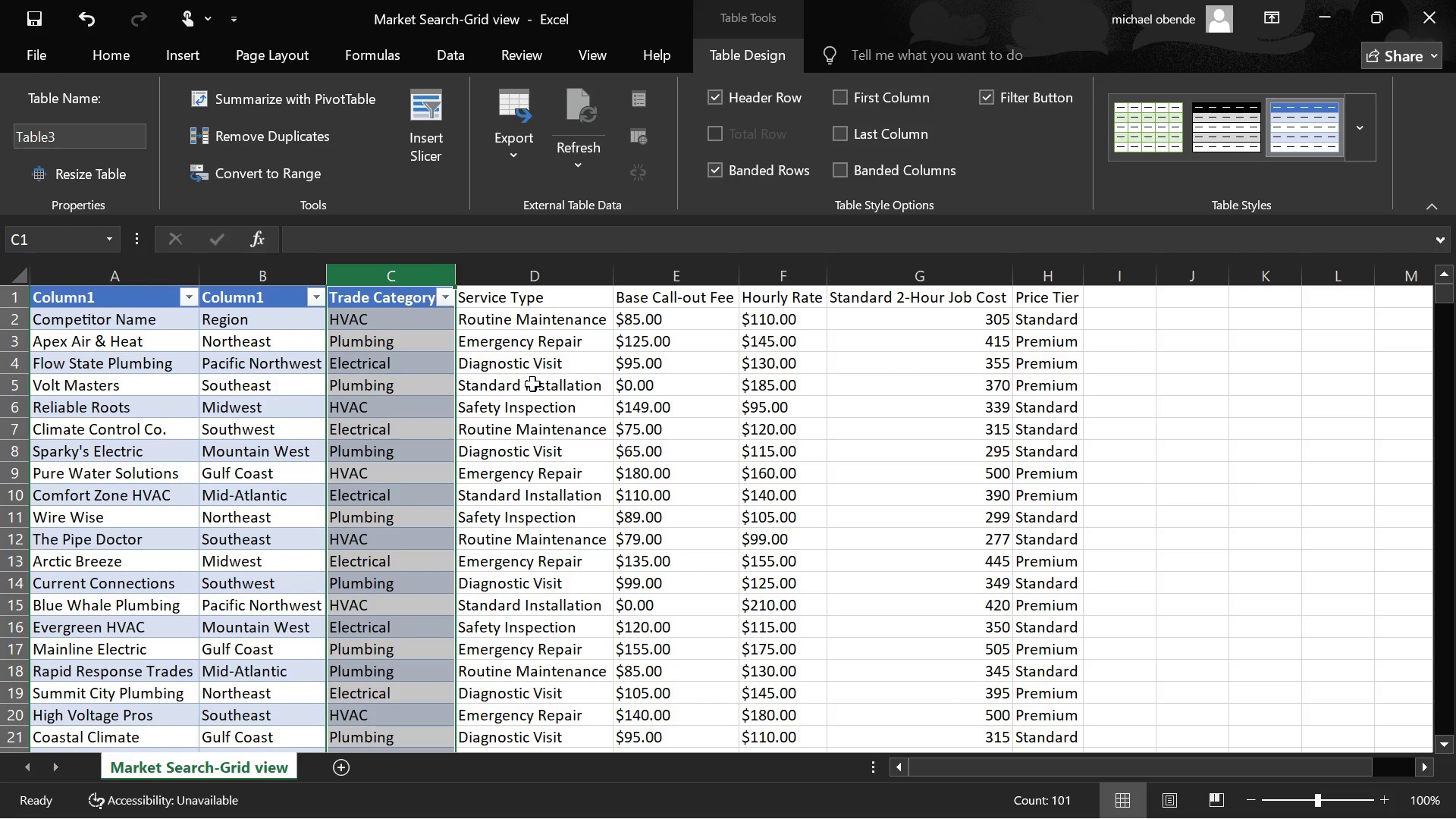 
left_click([532, 386])
 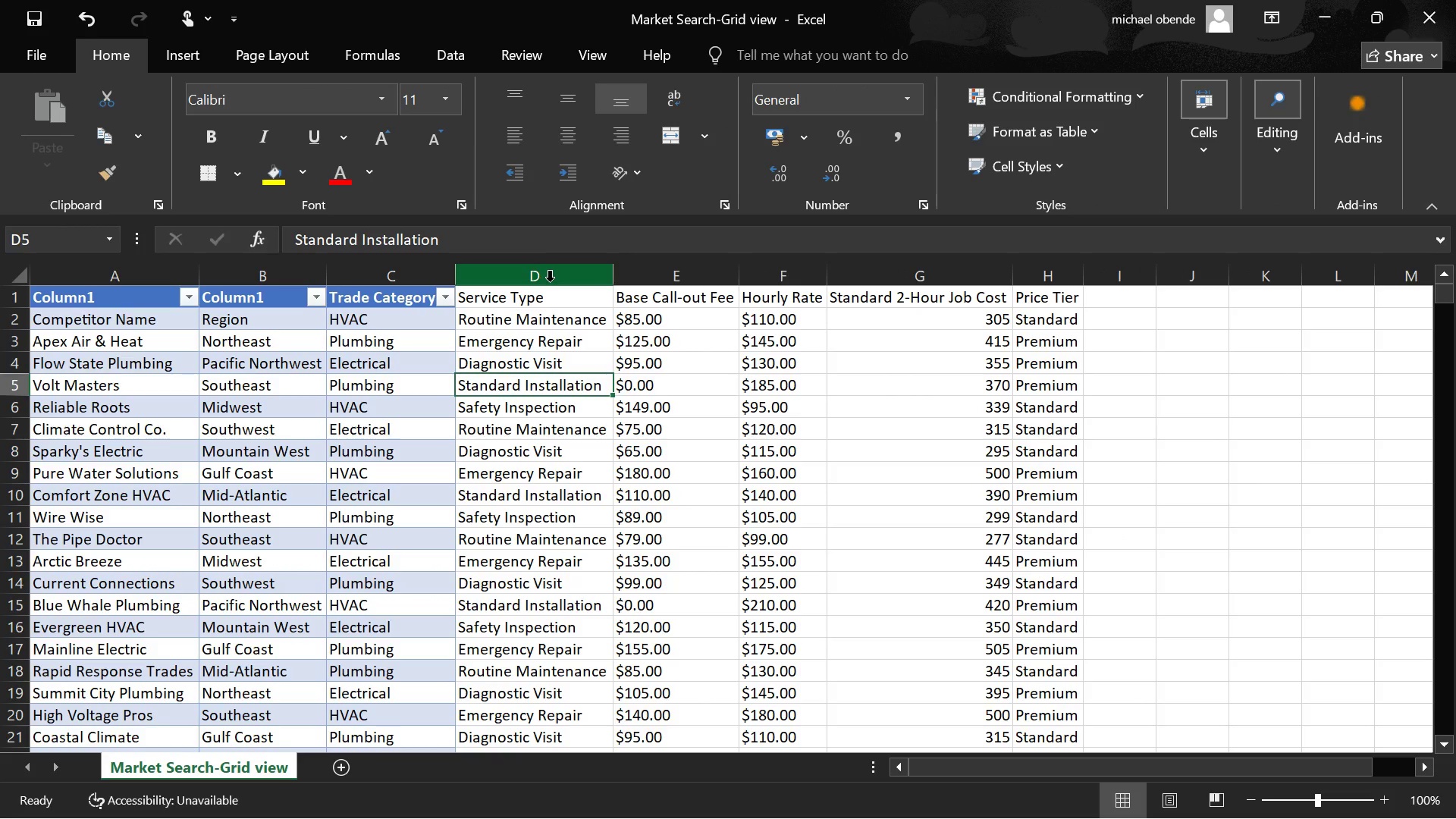 
left_click([550, 281])
 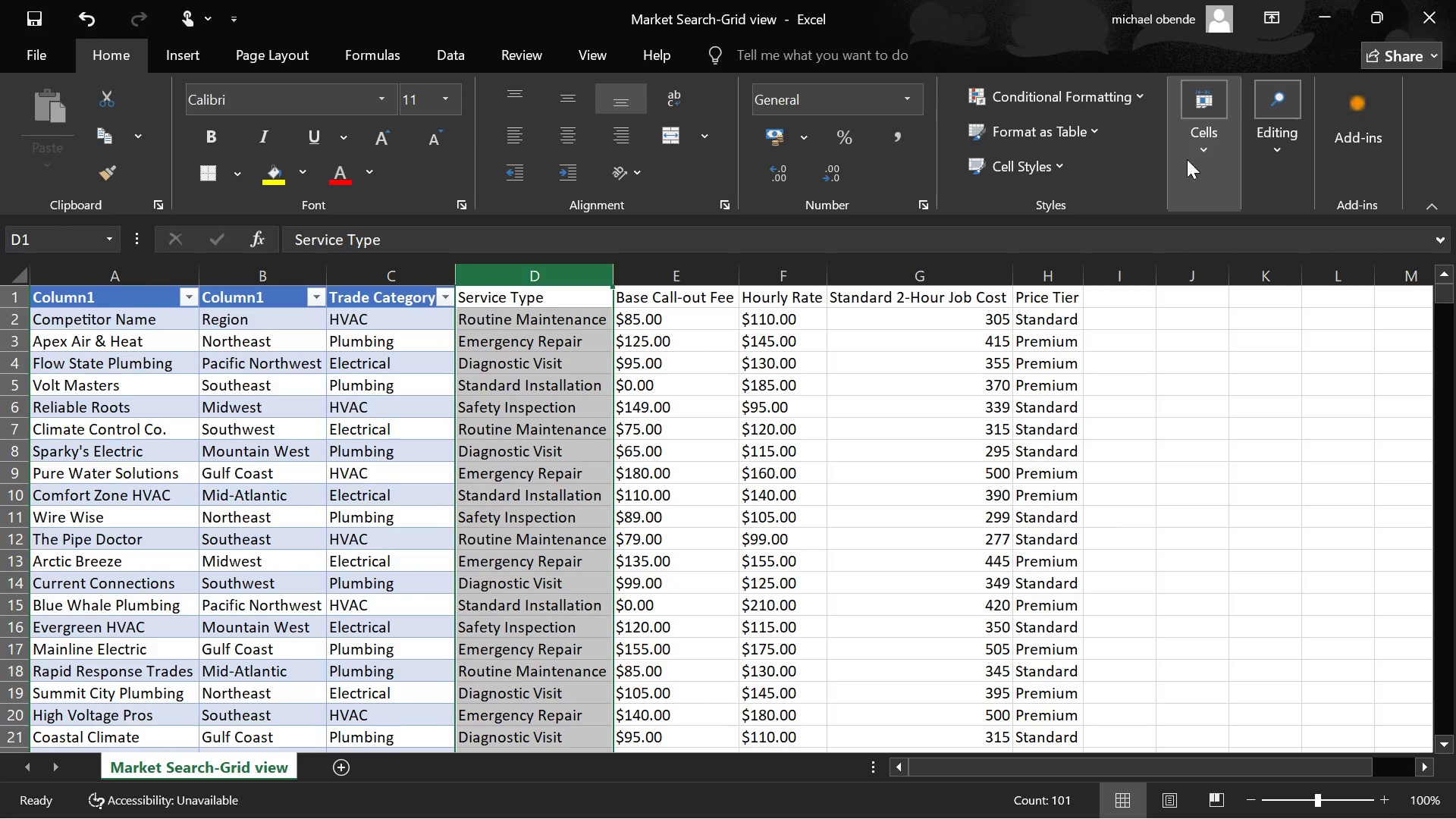 
left_click([1076, 140])
 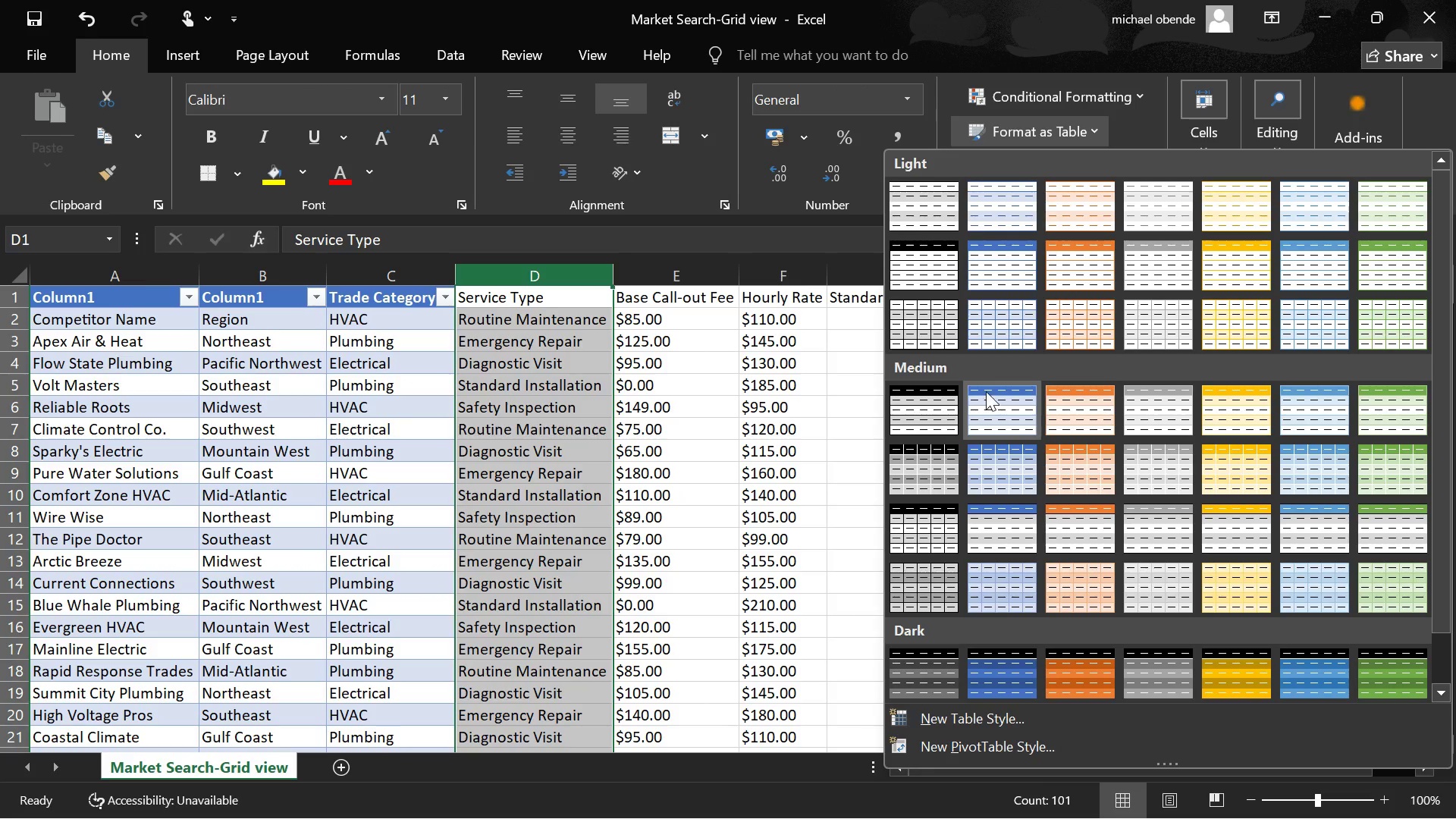 
left_click([990, 399])
 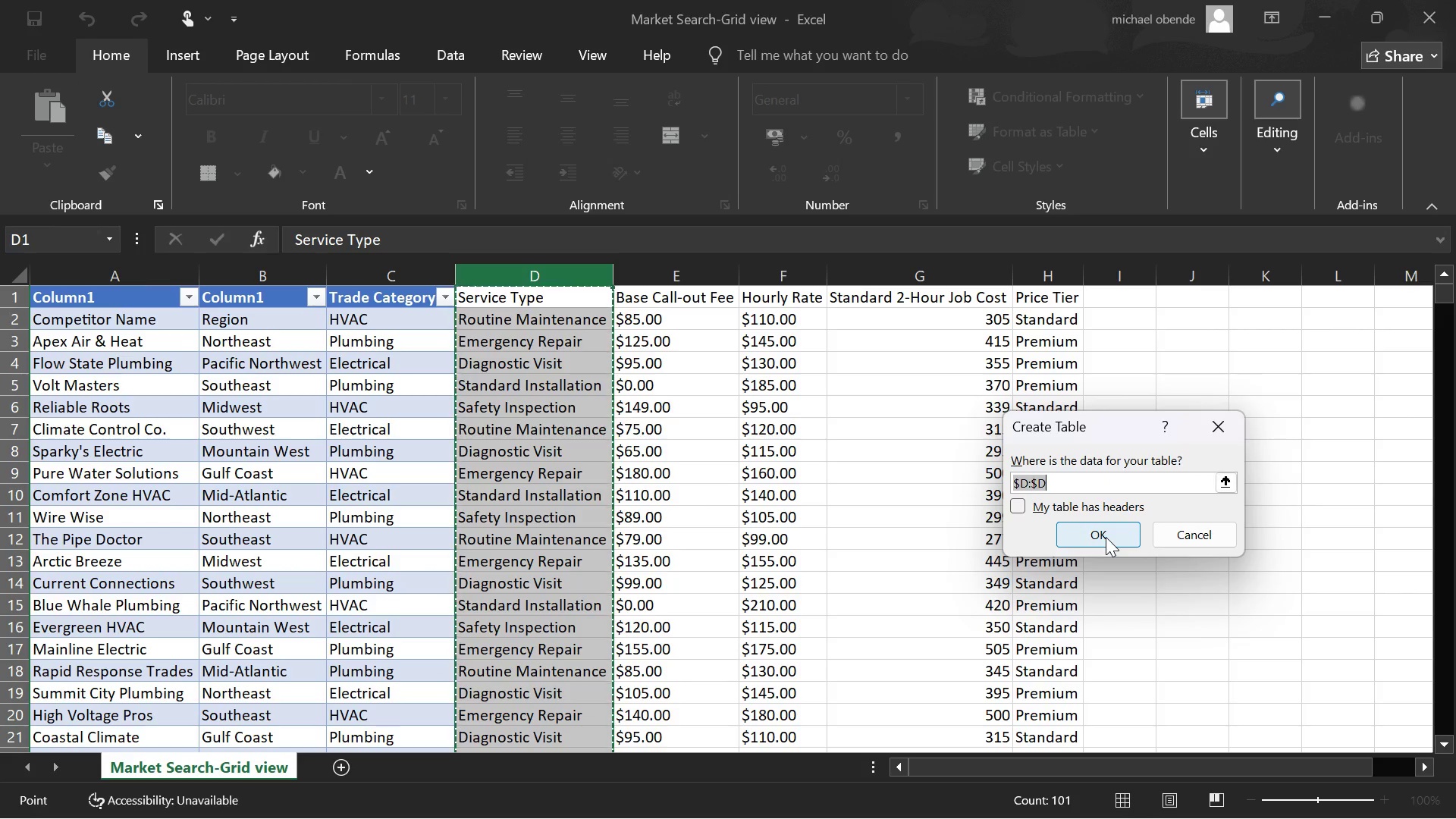 
left_click([1106, 537])
 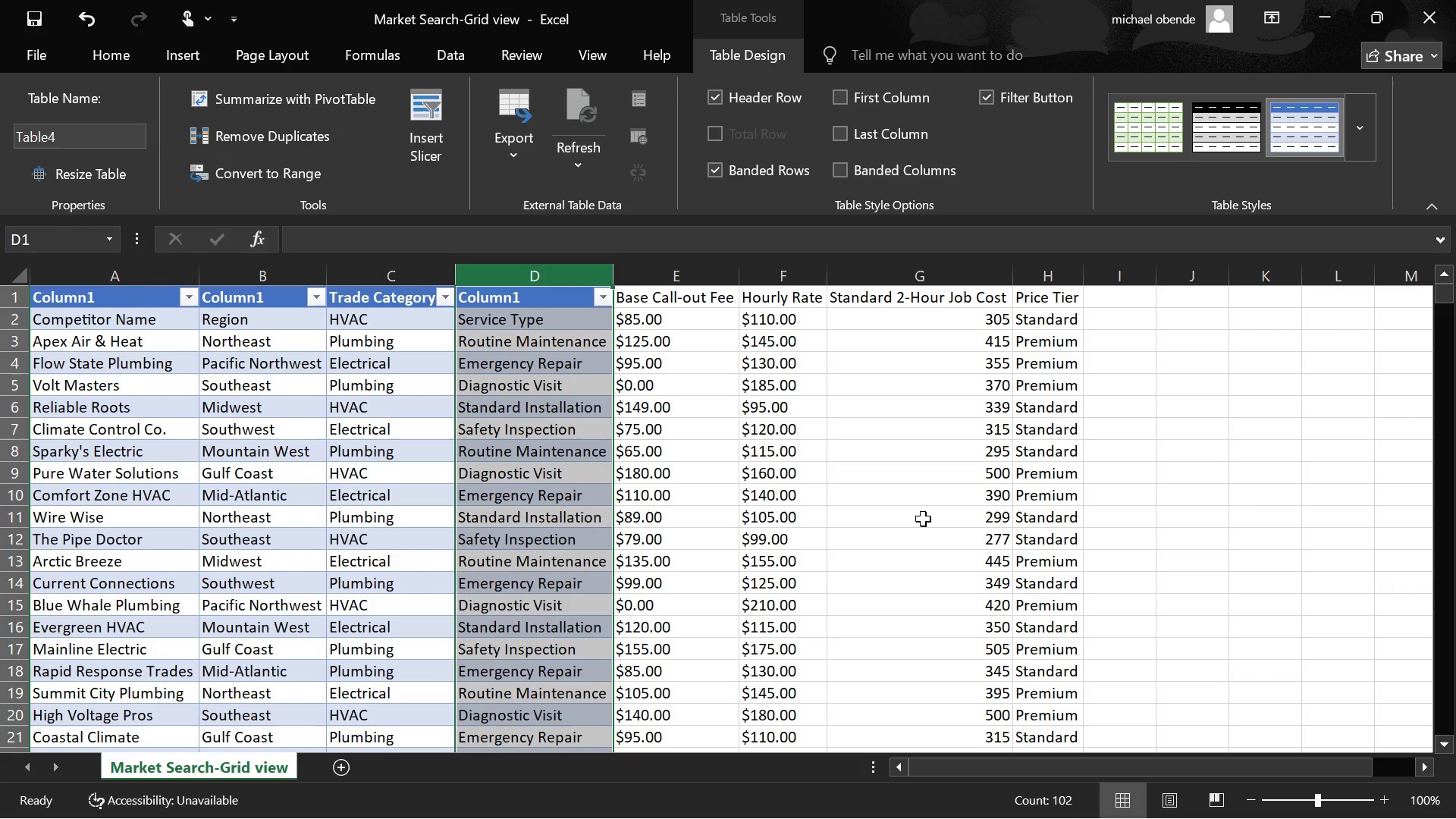 
left_click([923, 519])
 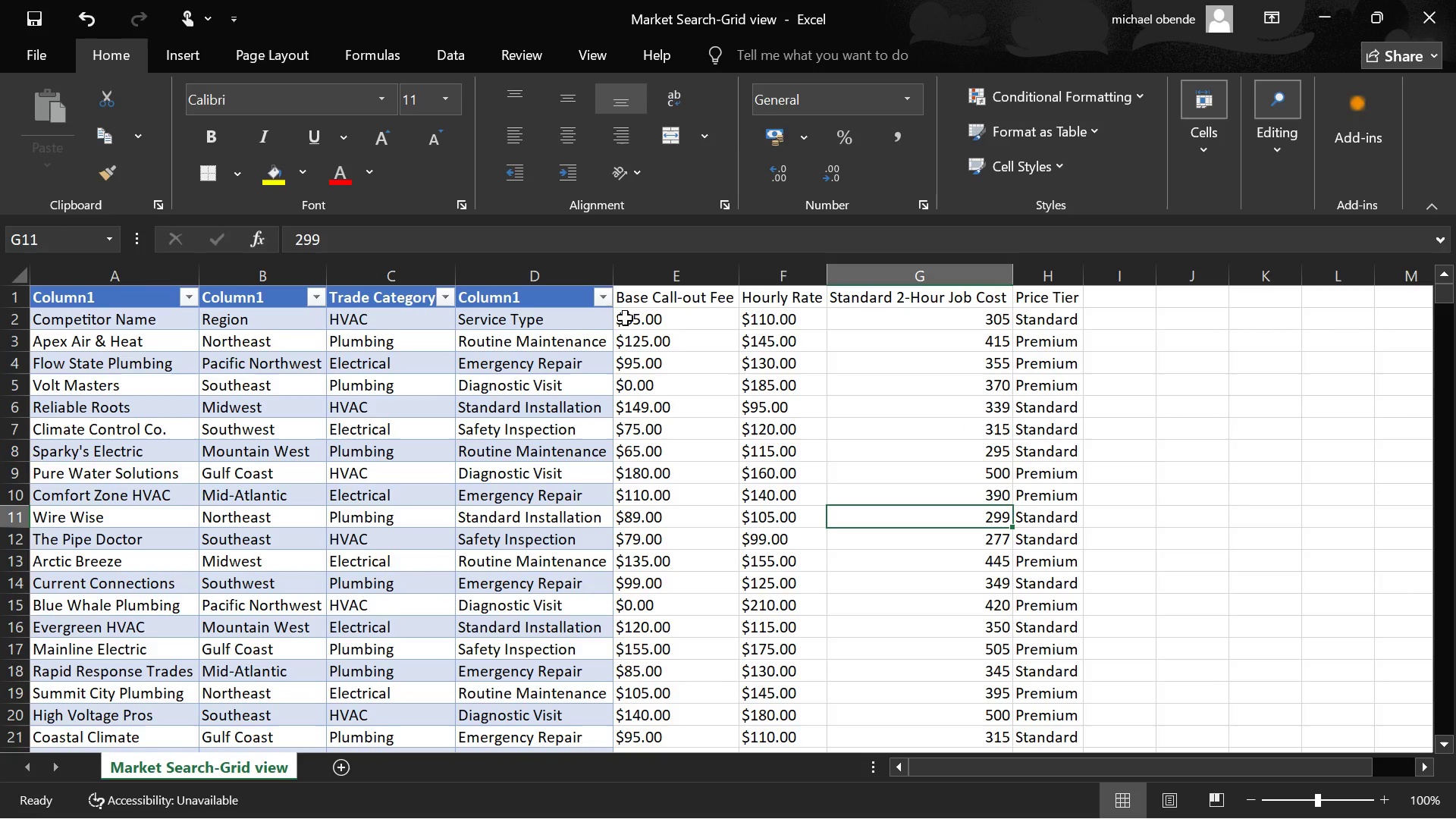 
left_click([607, 304])
 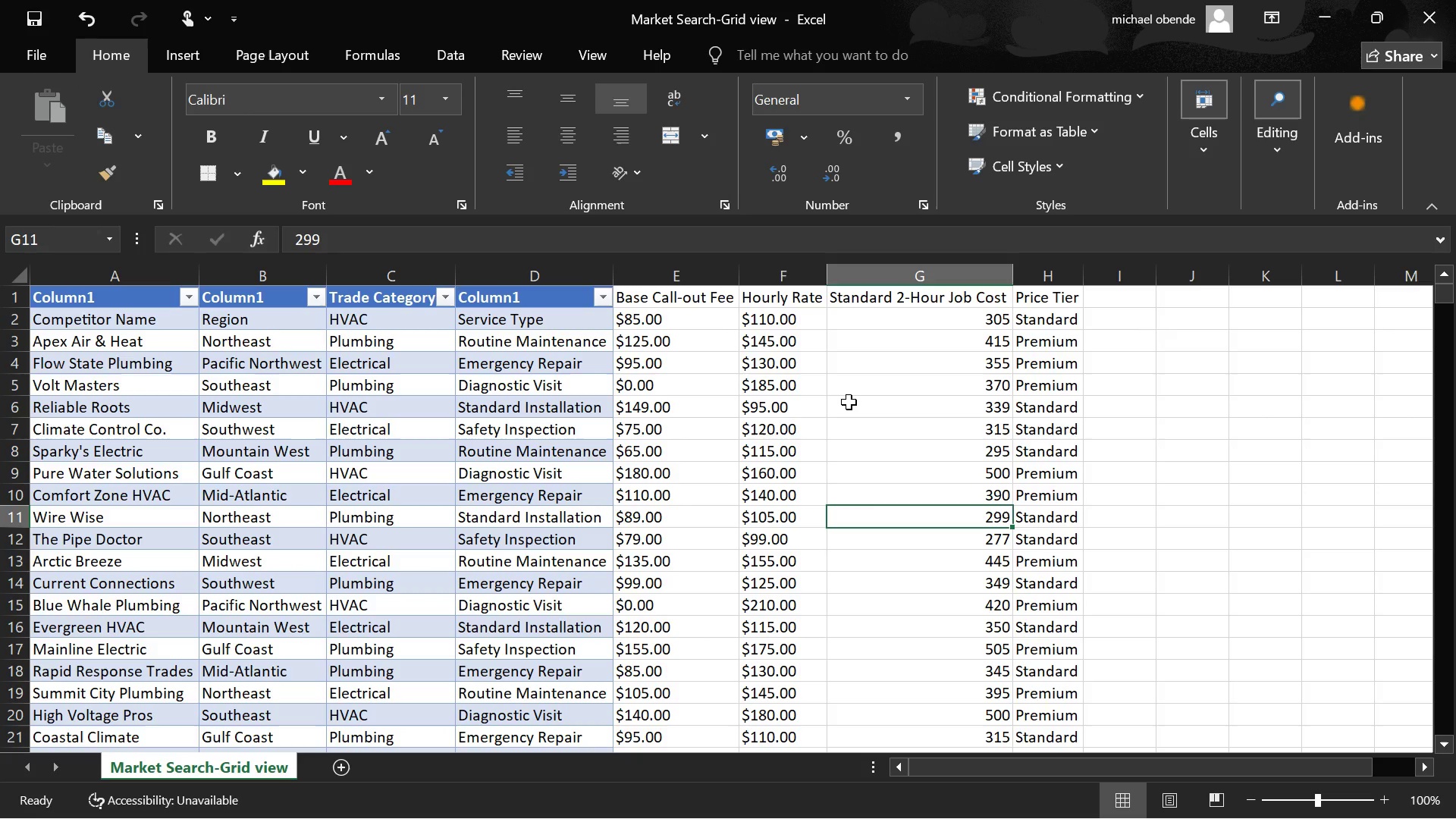 
scroll: coordinate [799, 497], scroll_direction: up, amount: 2.0
 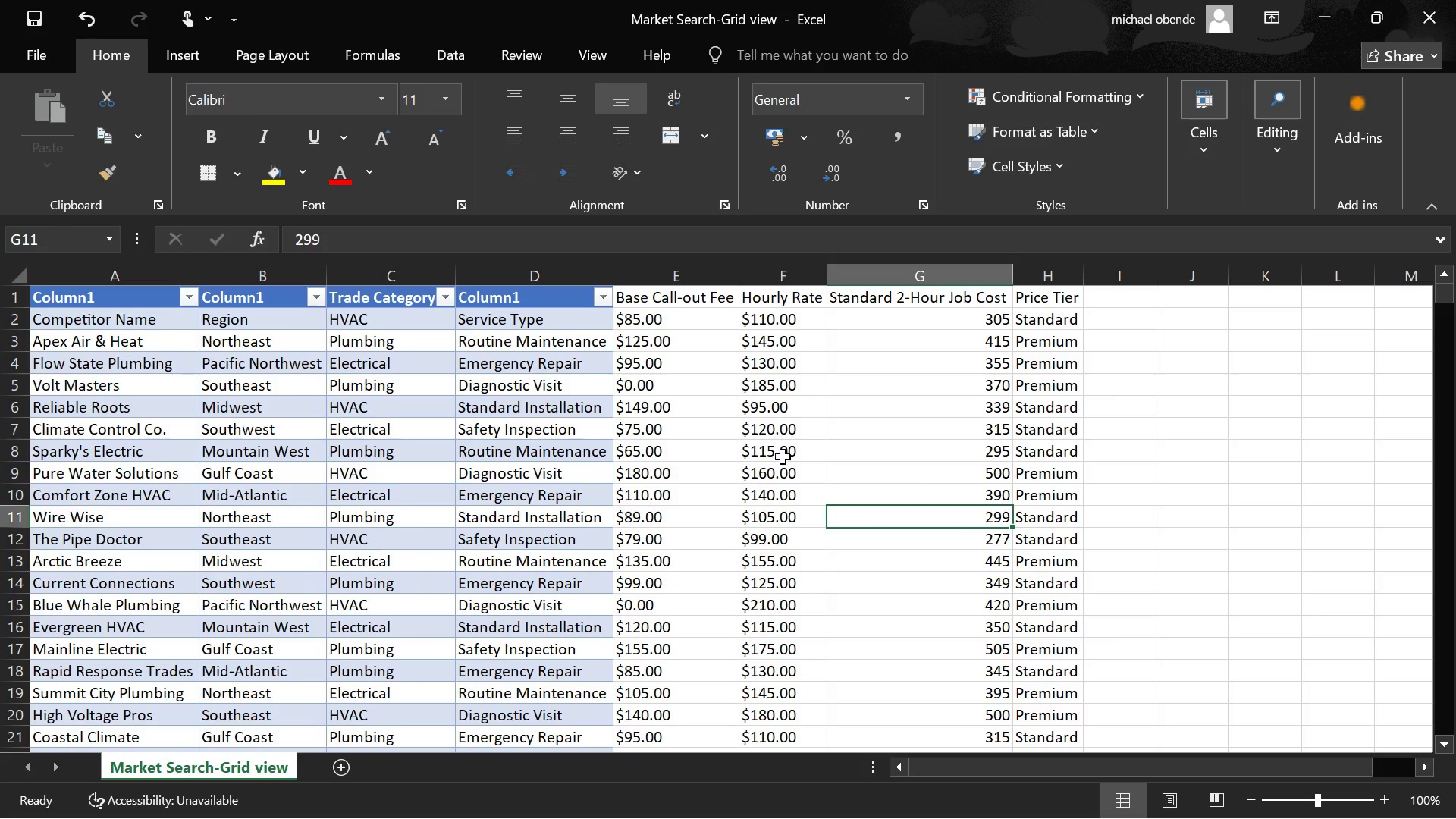 
hold_key(key=ControlLeft, duration=1.5)
 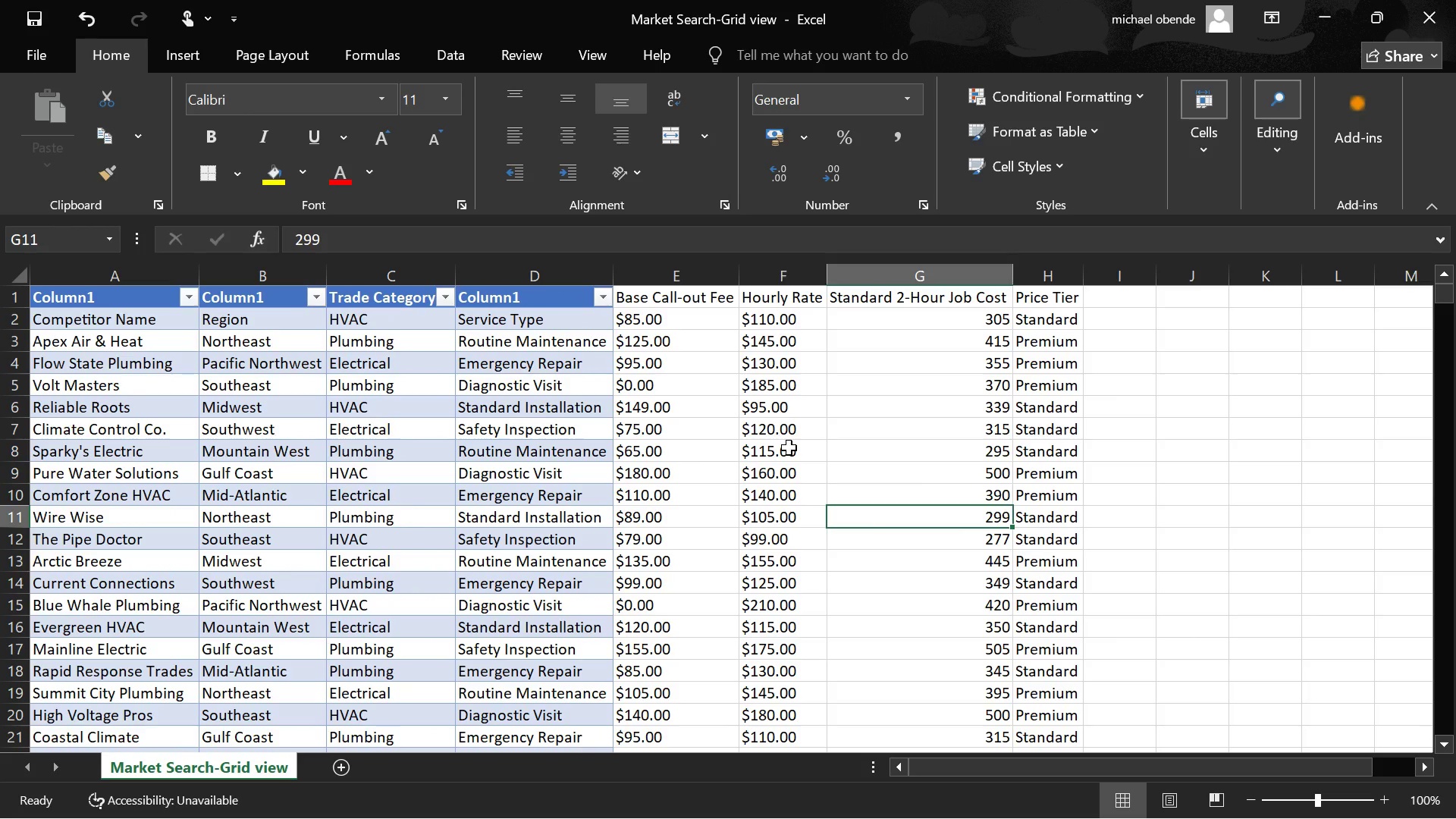 
hold_key(key=ControlLeft, duration=1.5)
 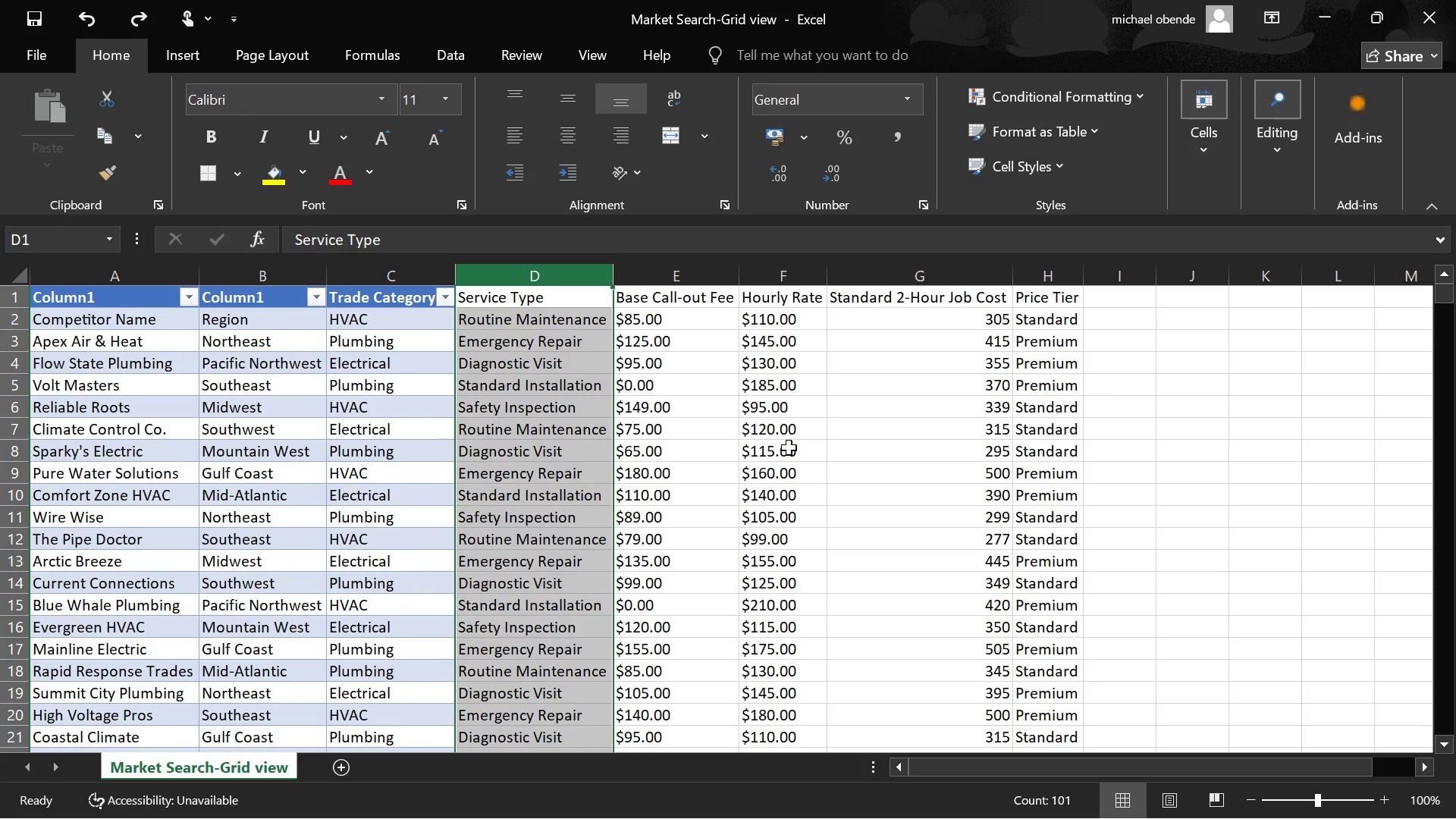 
key(Control+Z)
 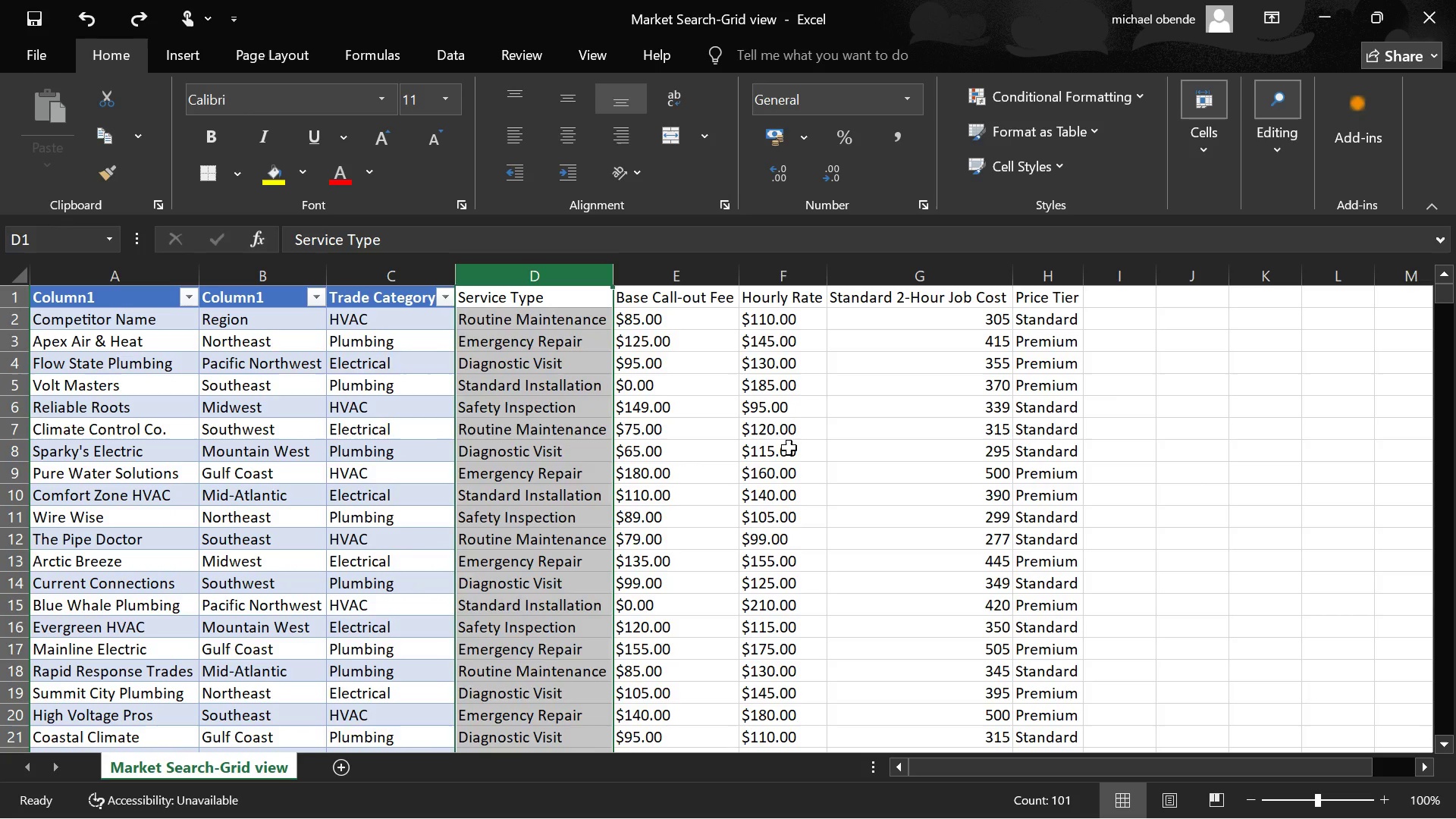 
key(Control+Z)
 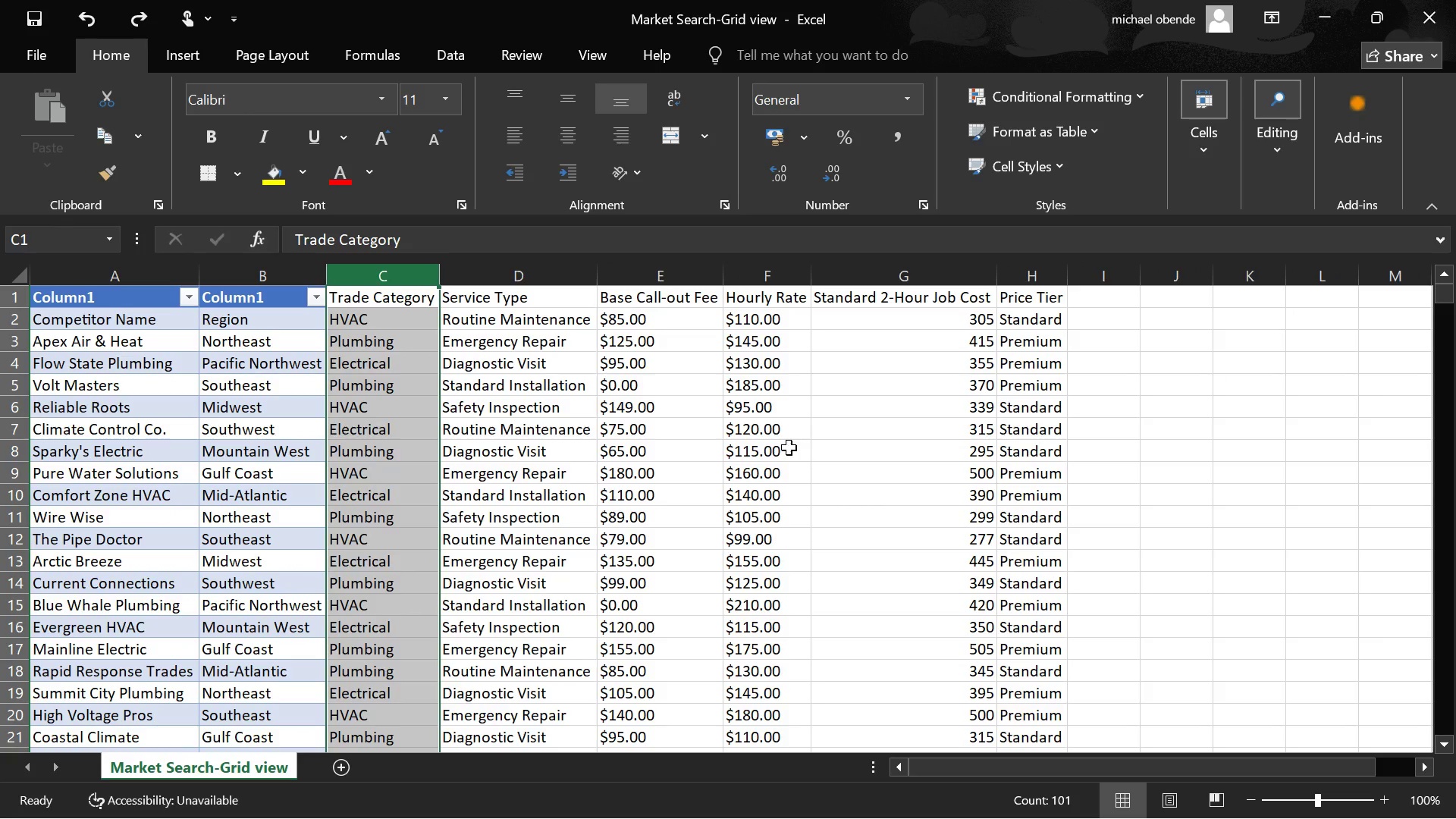 
key(Control+Z)
 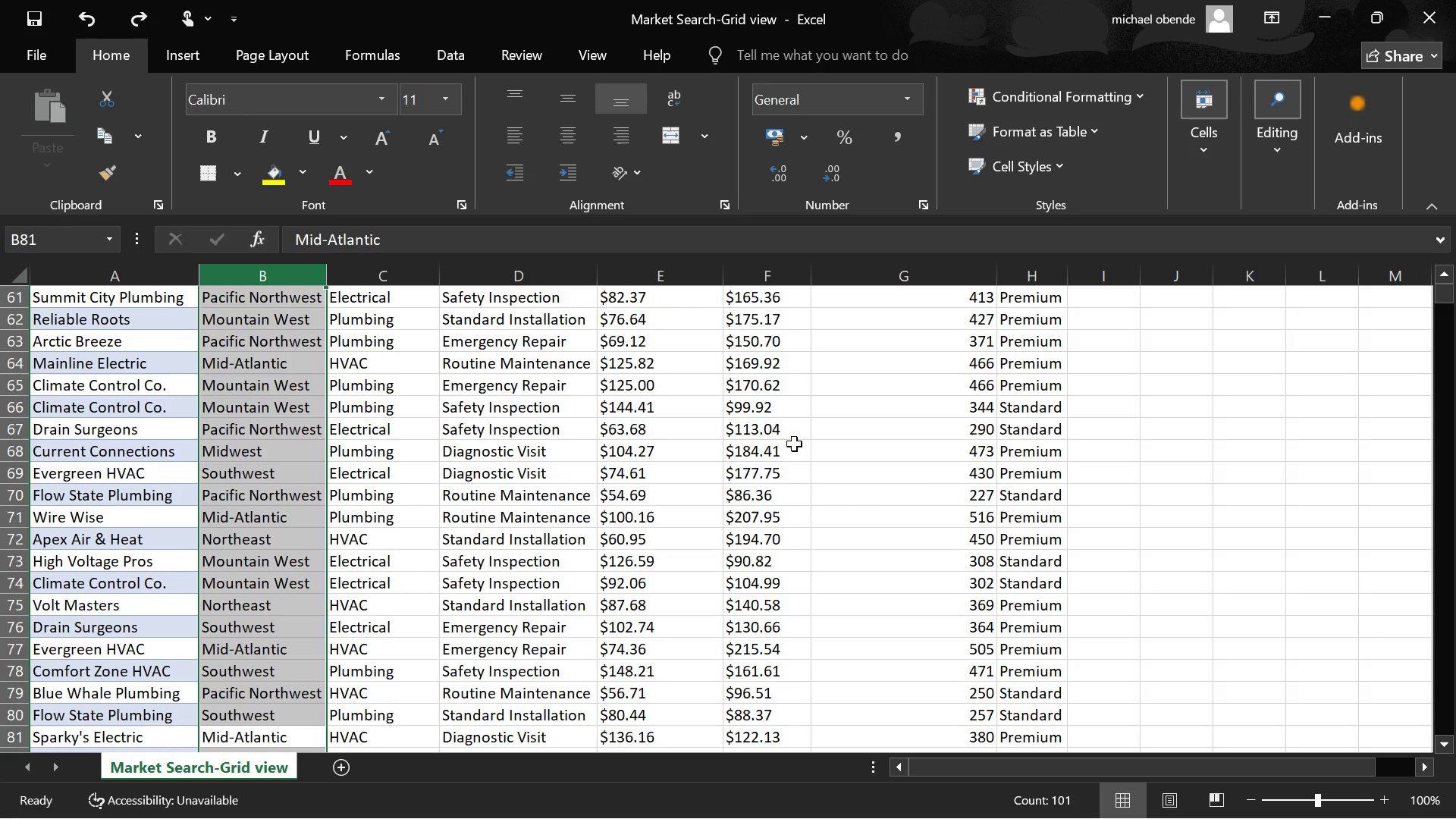 
key(Control+Z)
 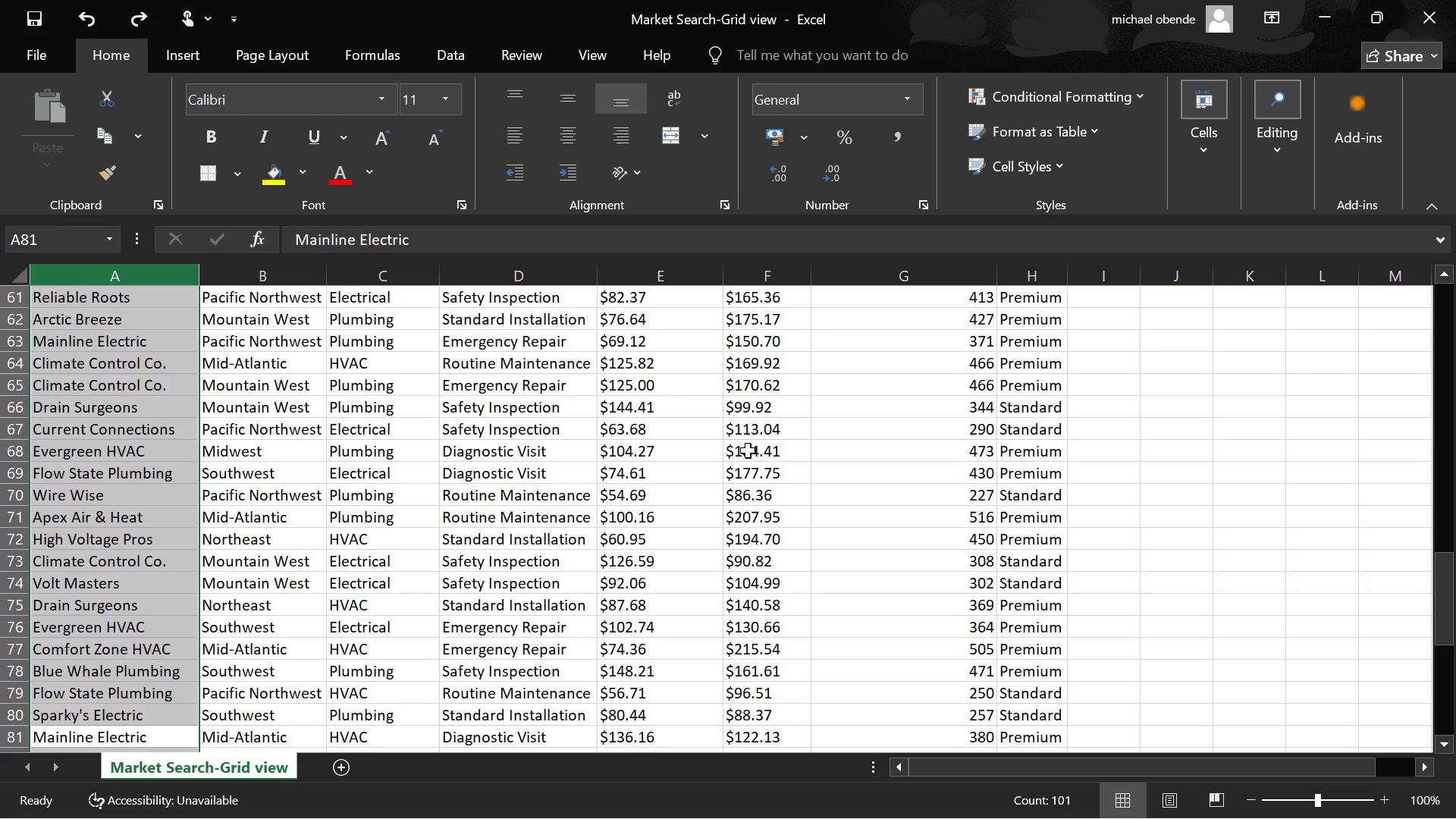 
scroll: coordinate [676, 468], scroll_direction: up, amount: 38.0
 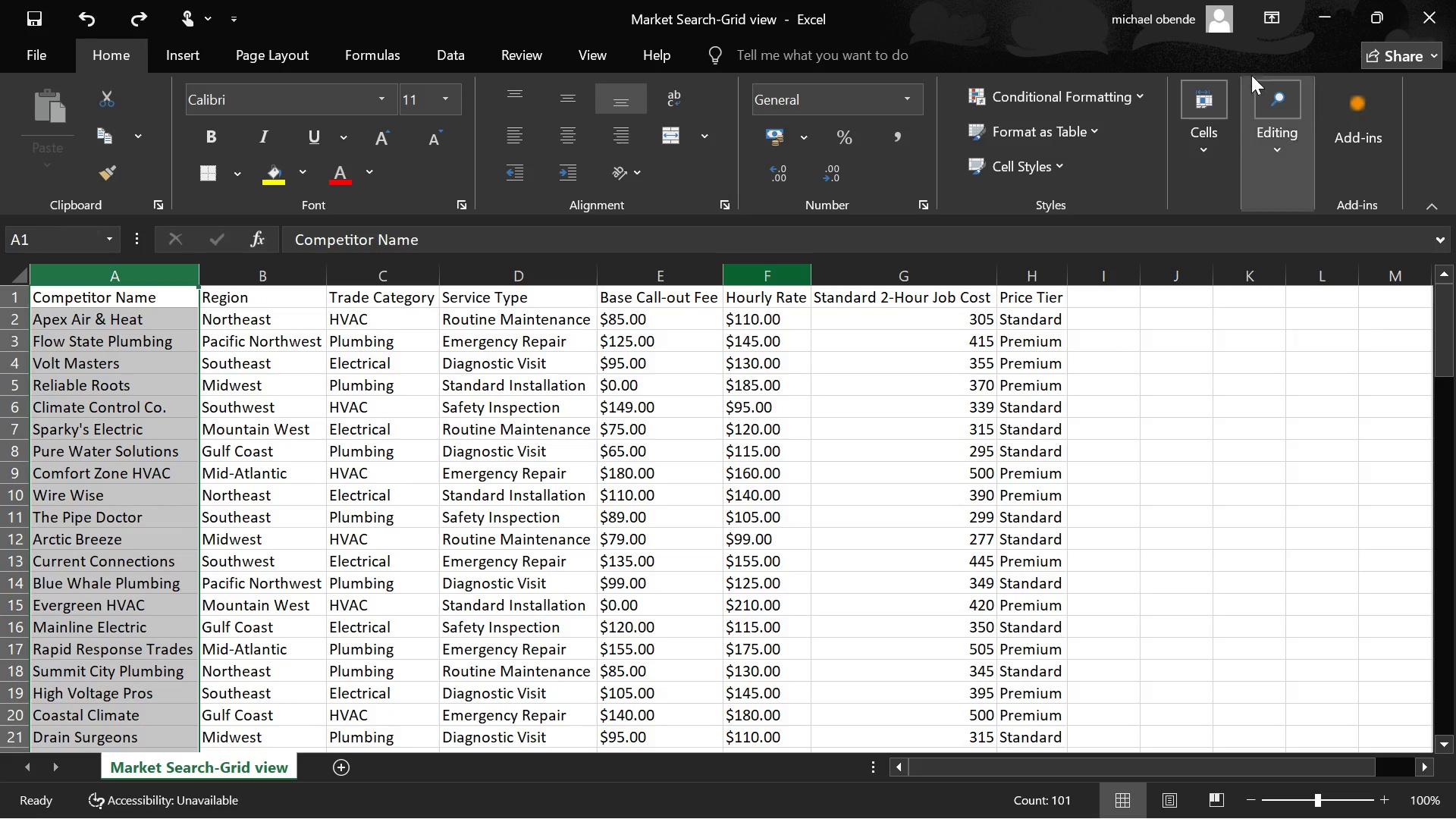 
left_click([1106, 133])
 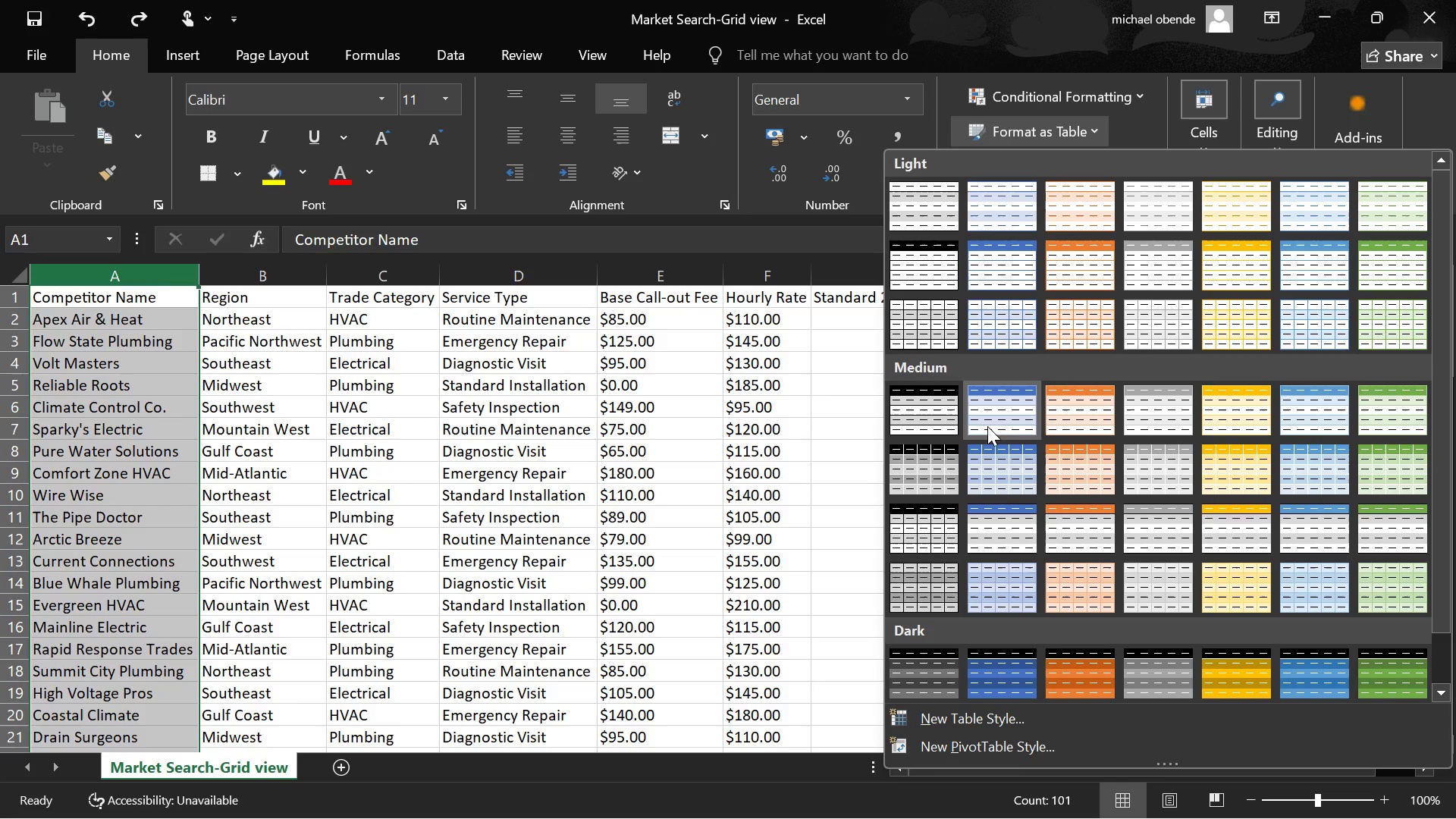 
left_click([992, 415])
 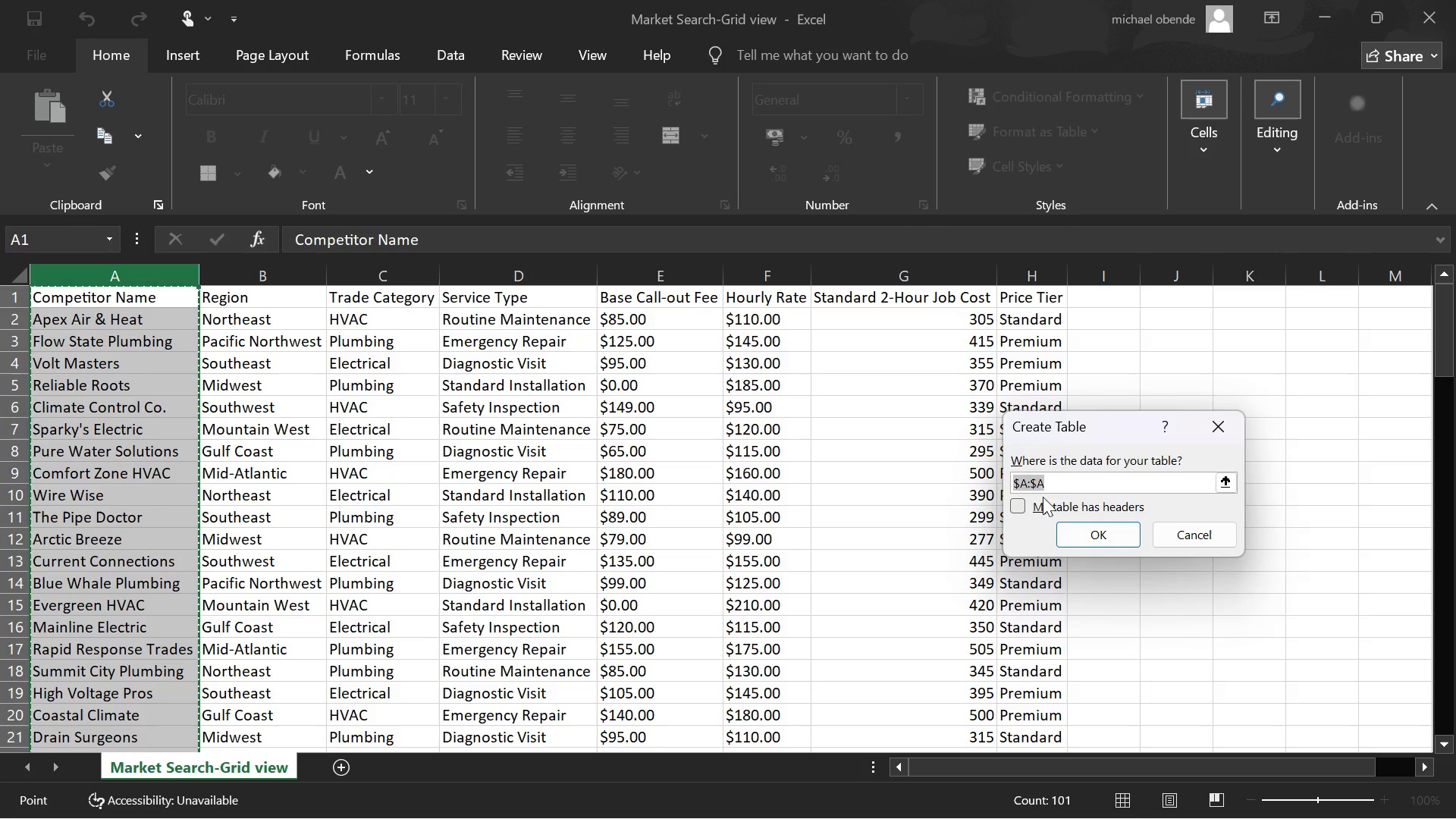 
left_click([1024, 504])
 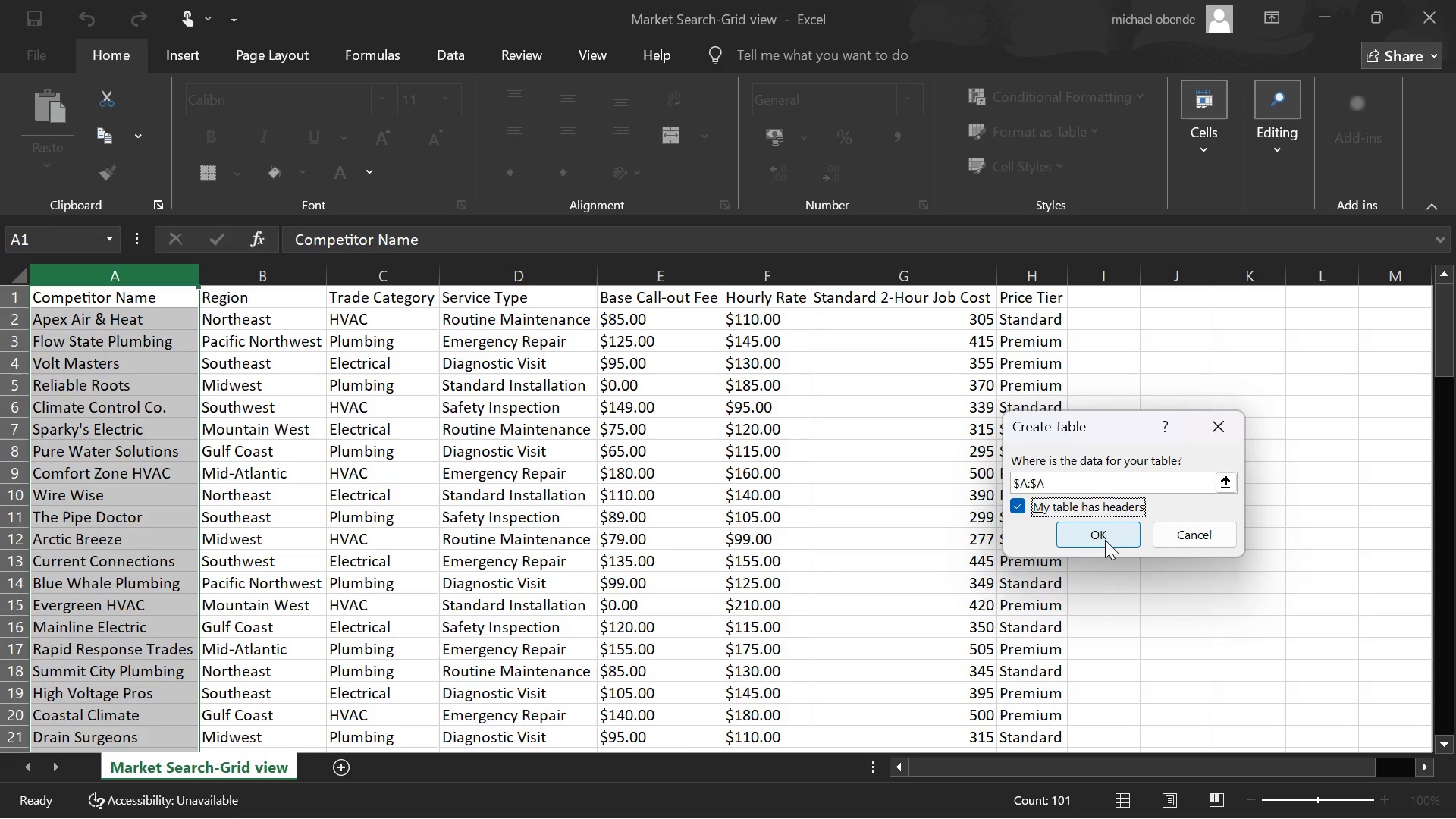 
left_click([1105, 540])
 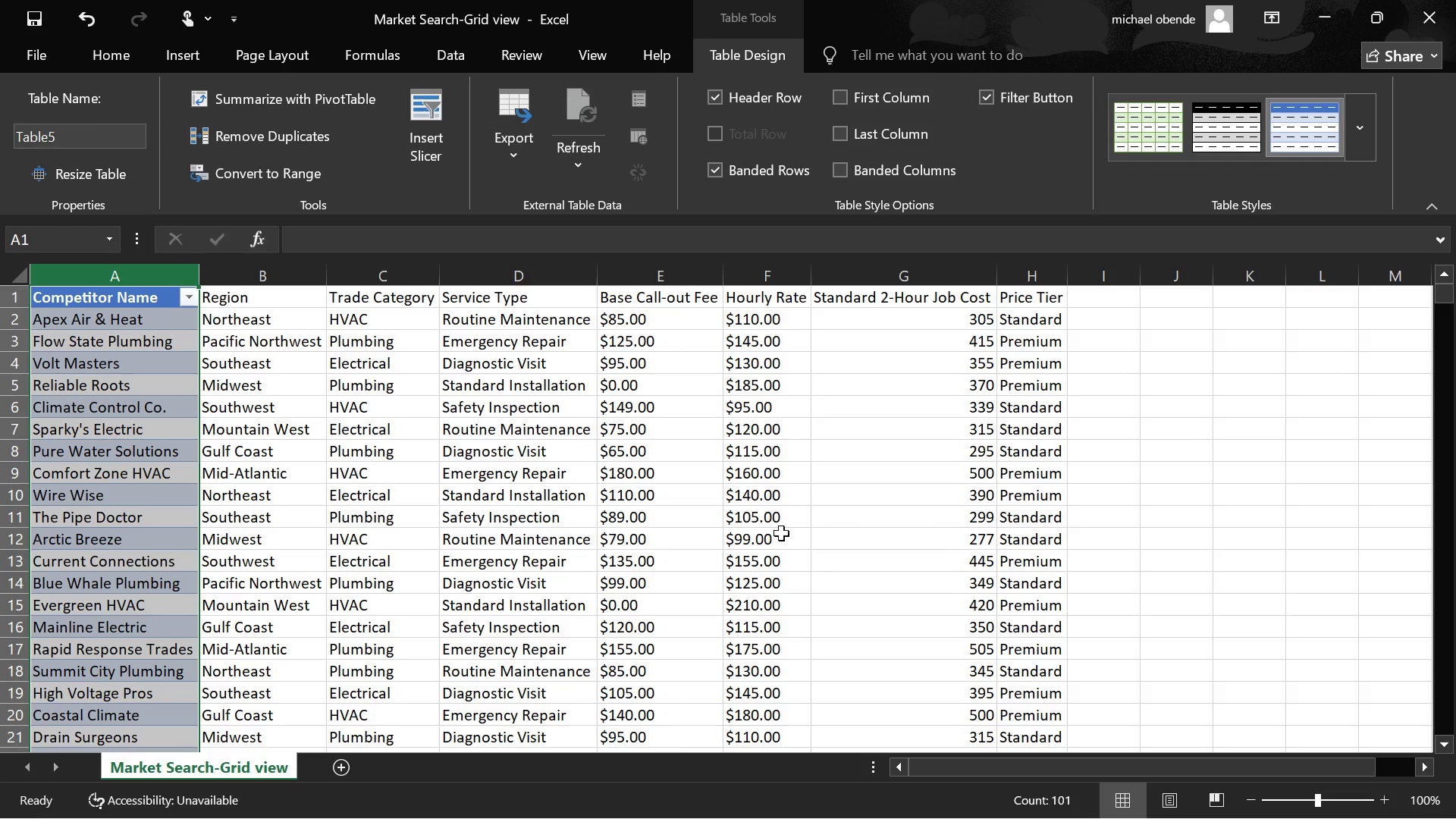 
left_click([757, 533])
 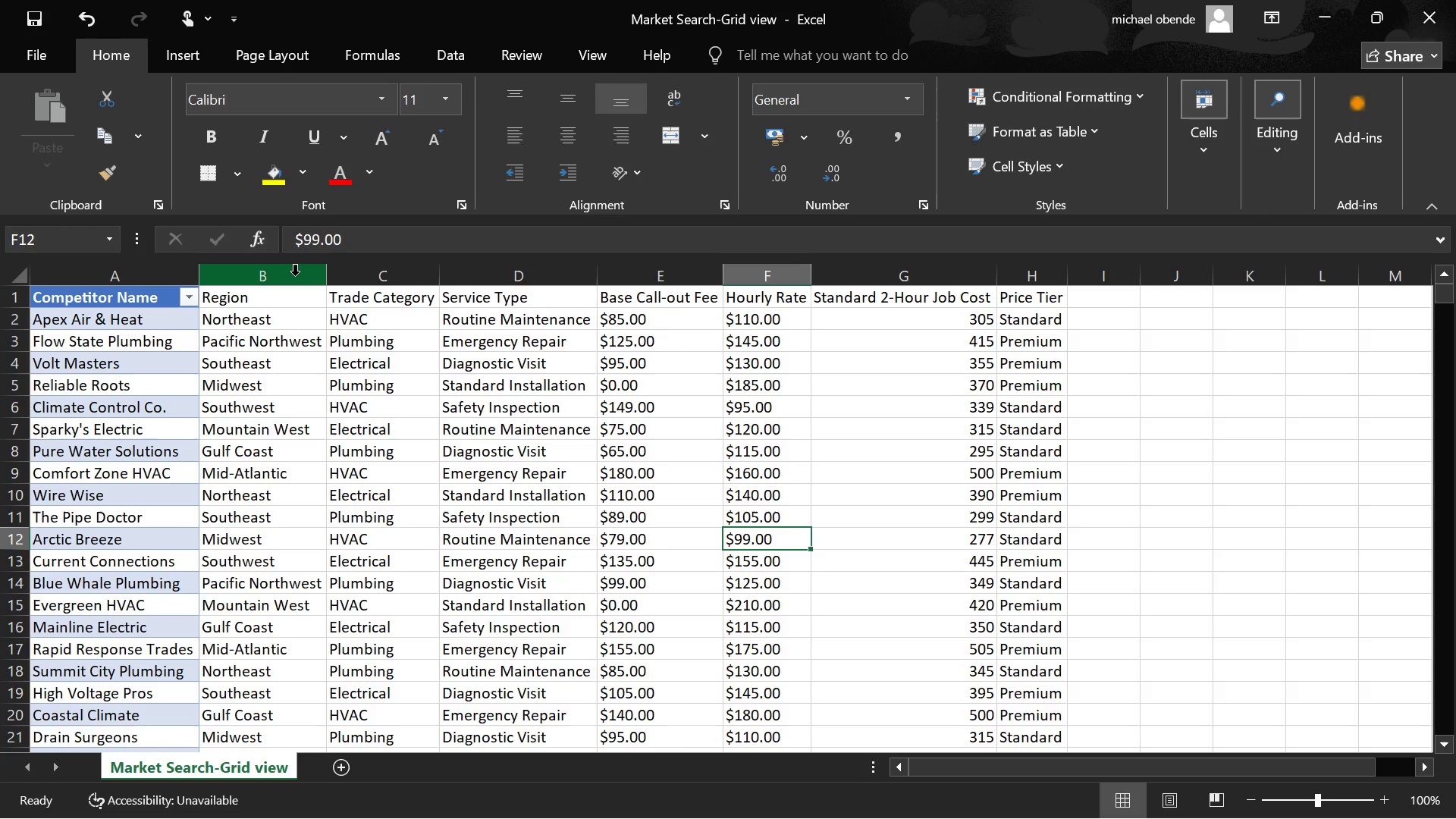 
left_click([295, 275])
 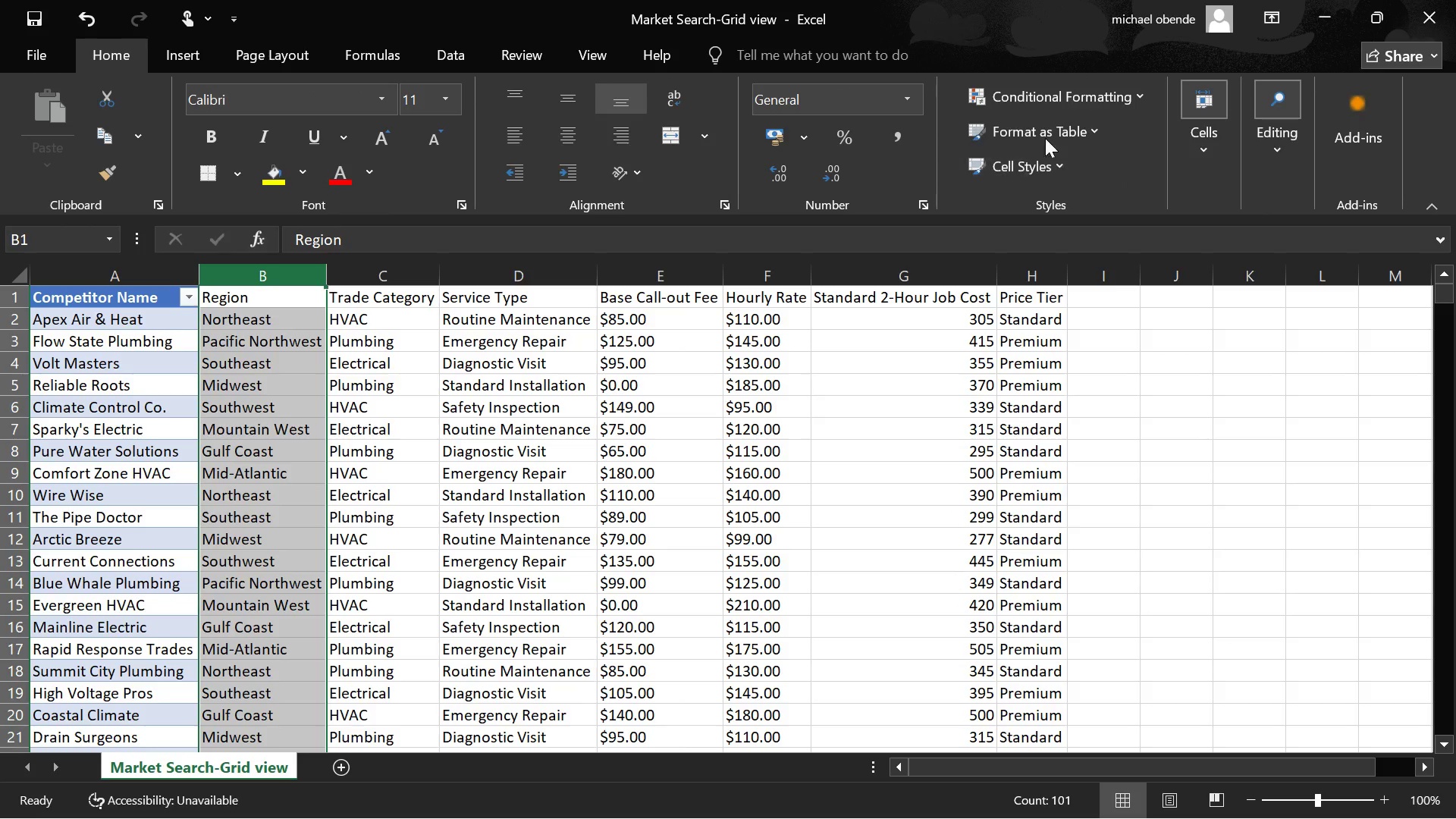 
left_click([1043, 130])
 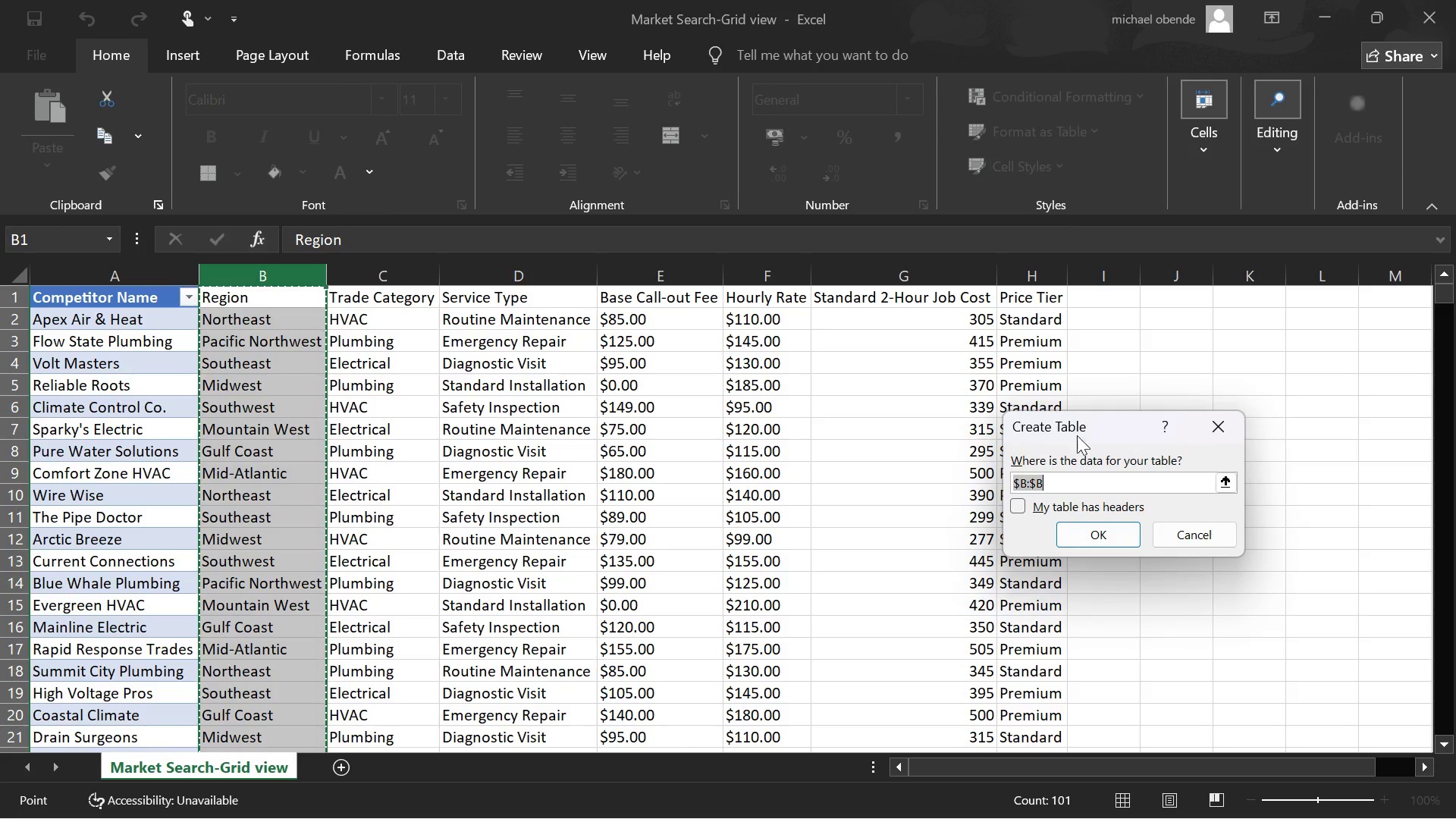 
left_click([1075, 500])
 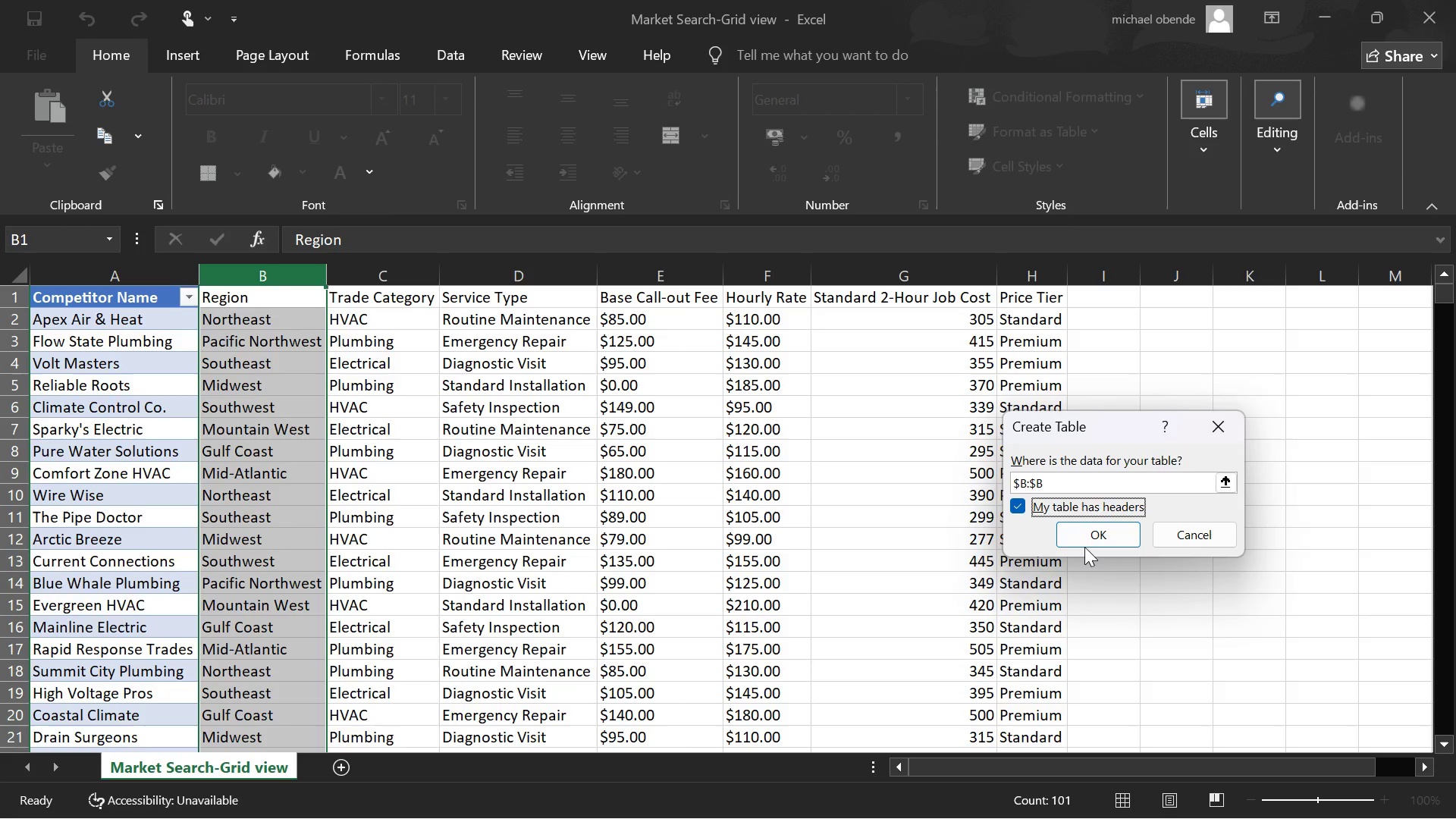 
left_click([1085, 546])
 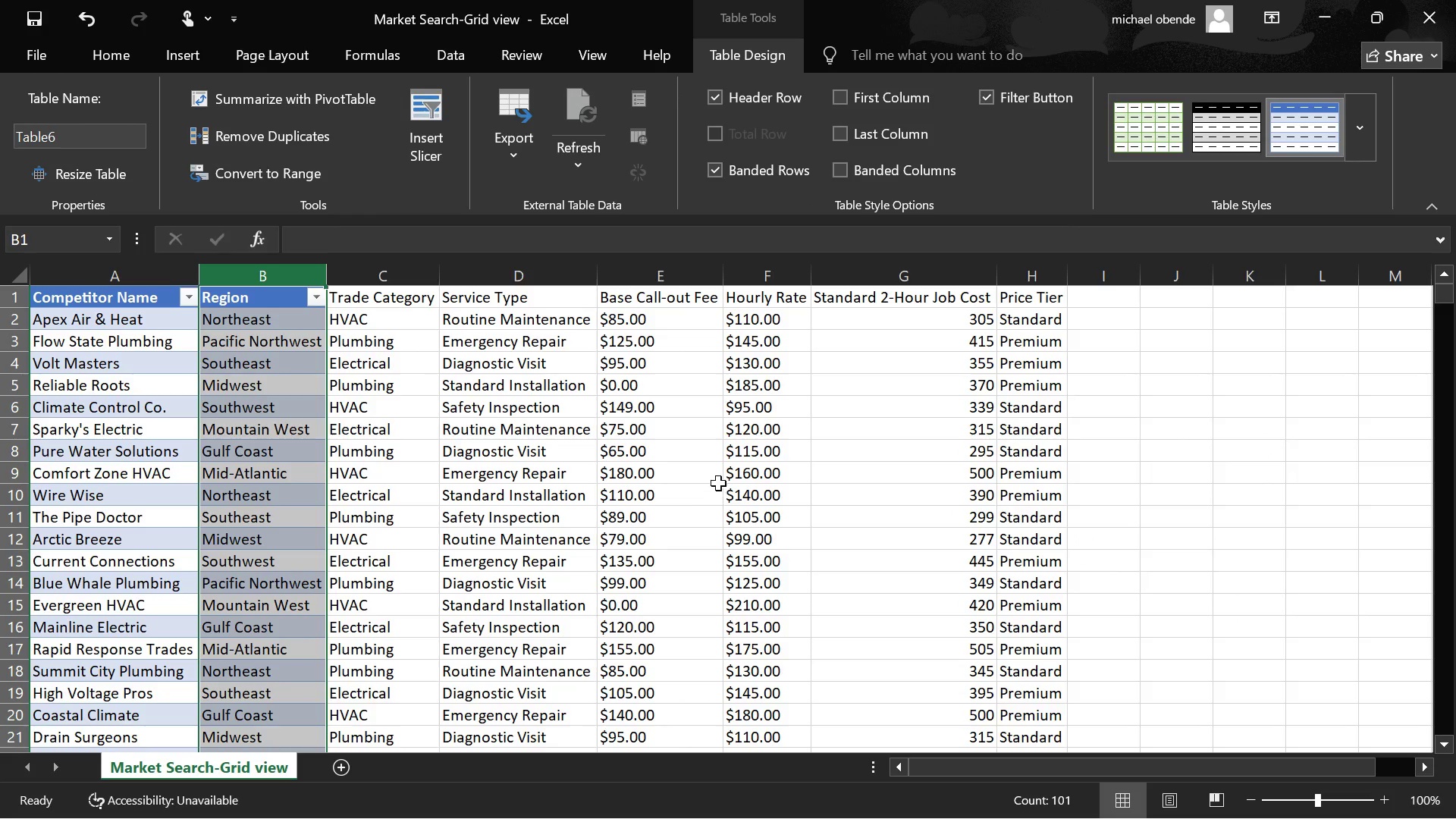 
left_click([721, 448])
 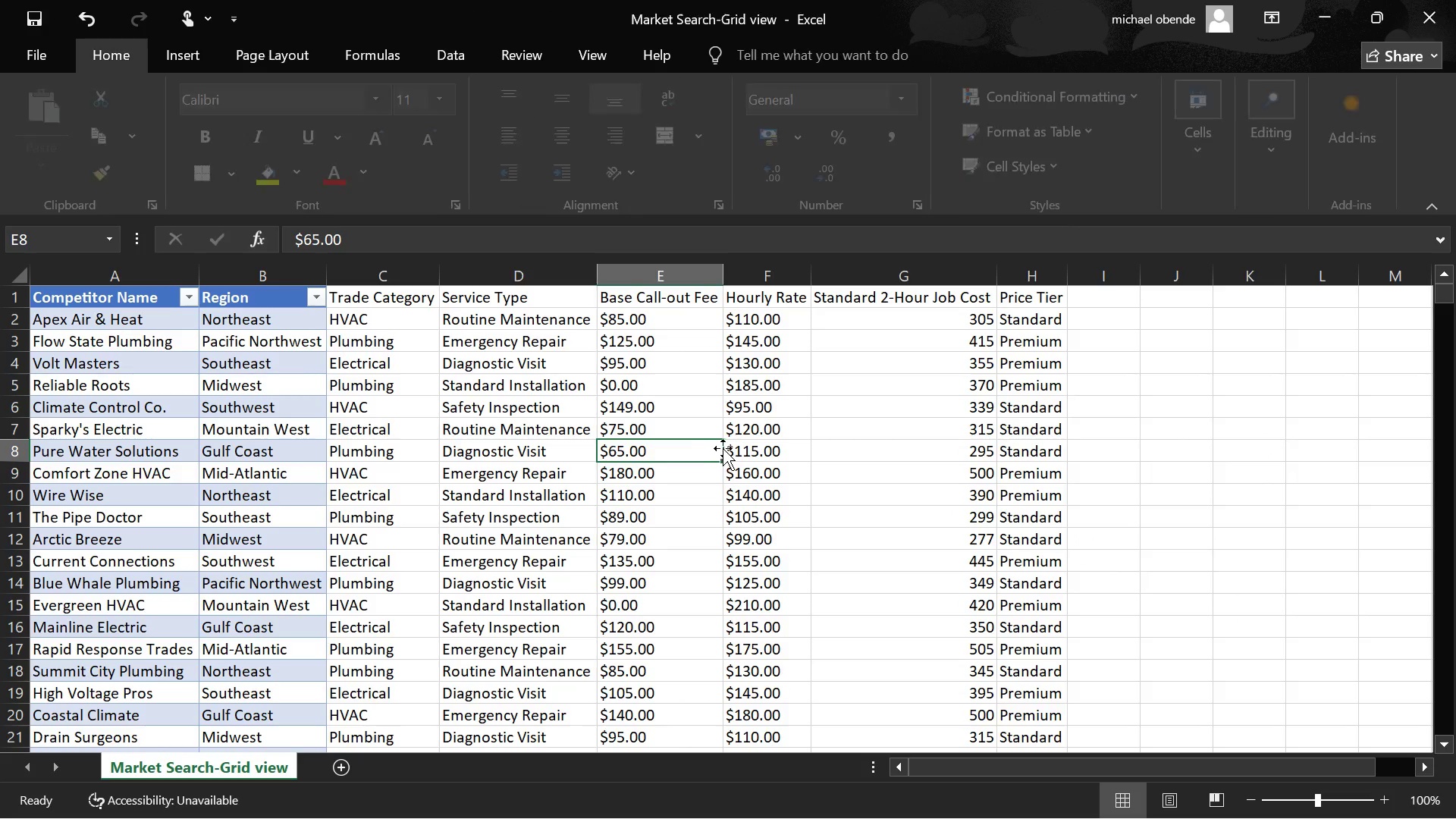 
scroll: coordinate [776, 350], scroll_direction: down, amount: 48.0
 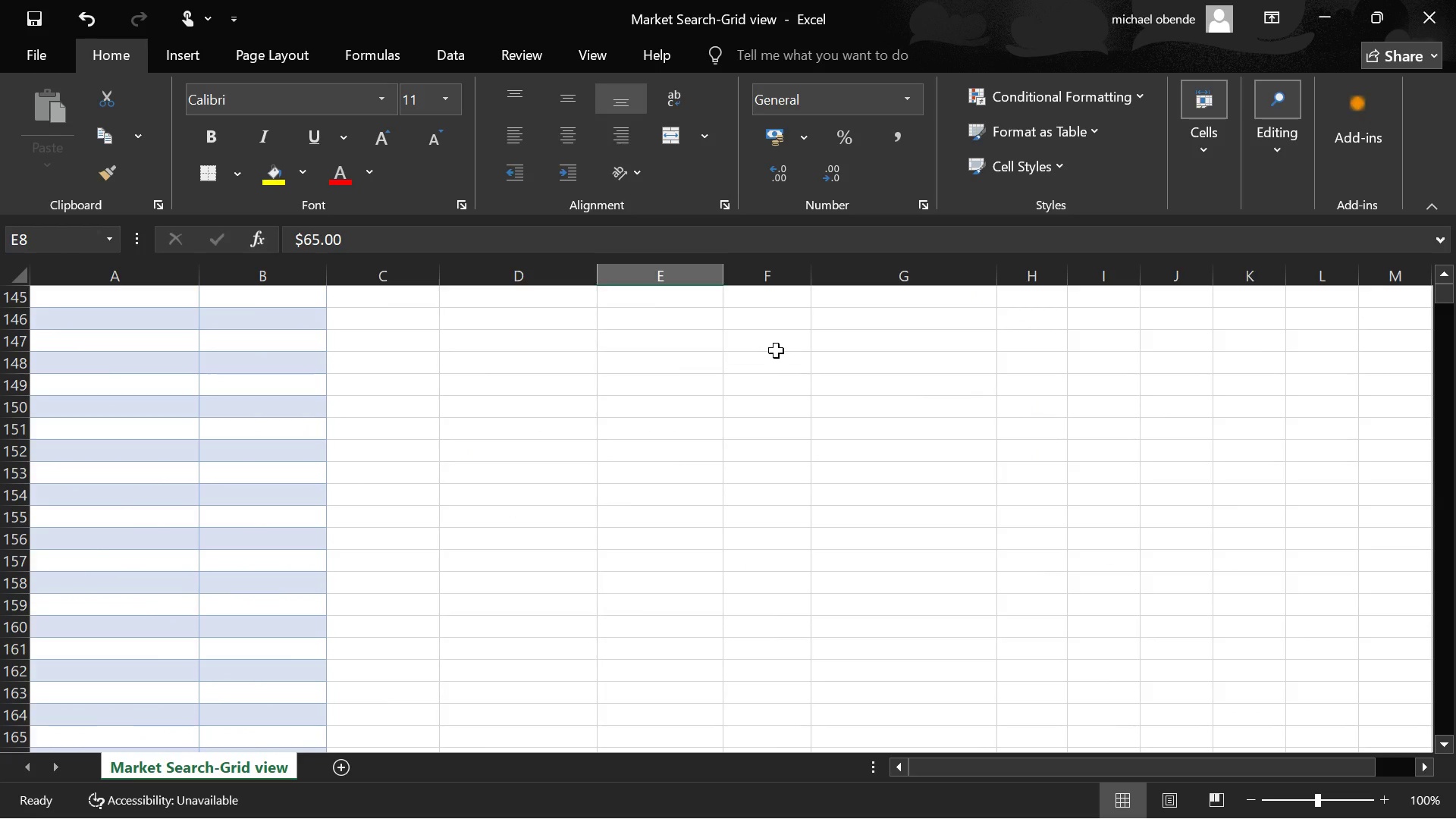 
key(Control+Z)
 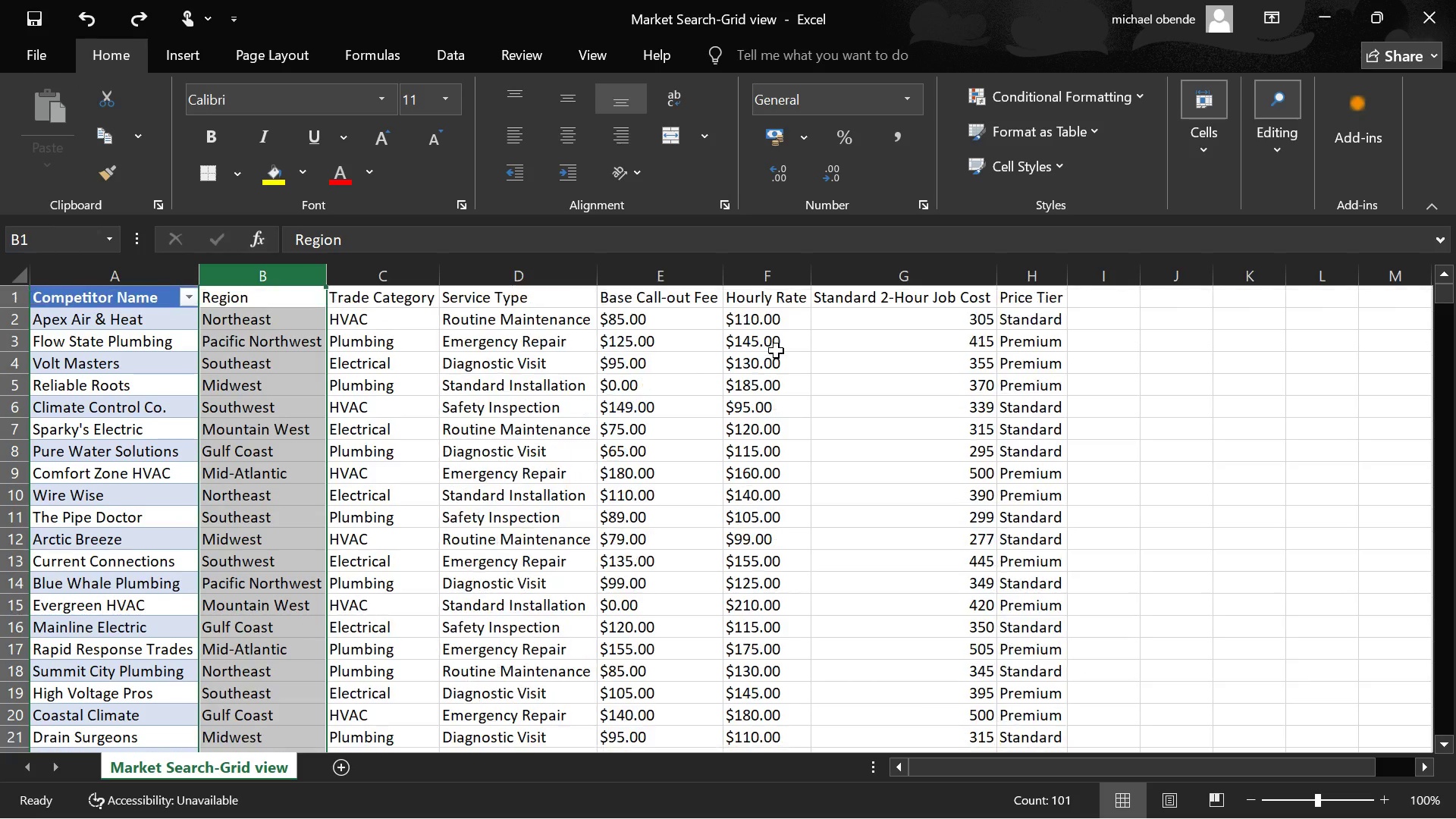 
key(Control+Z)
 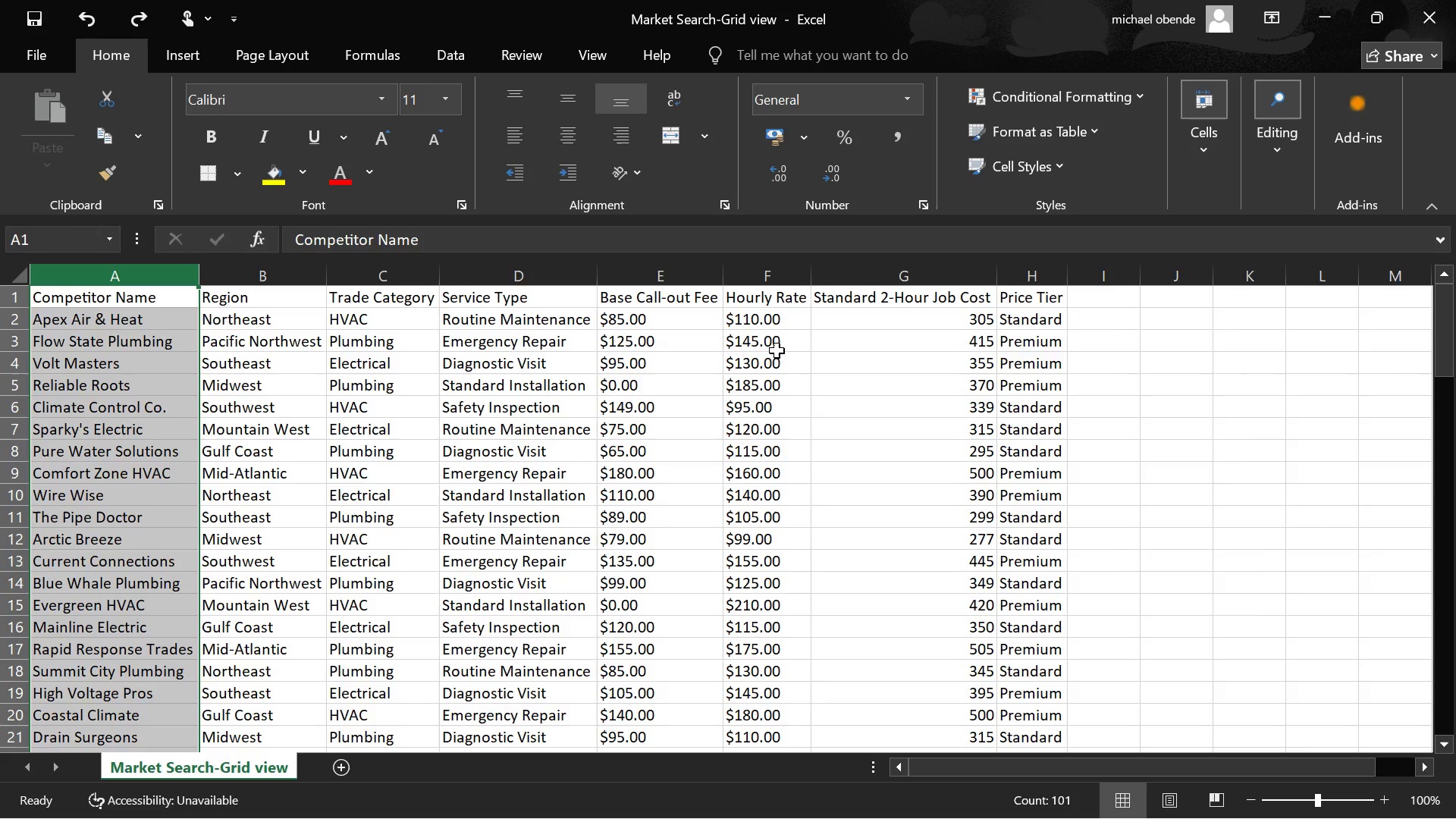 
key(Control+Shift+End)
 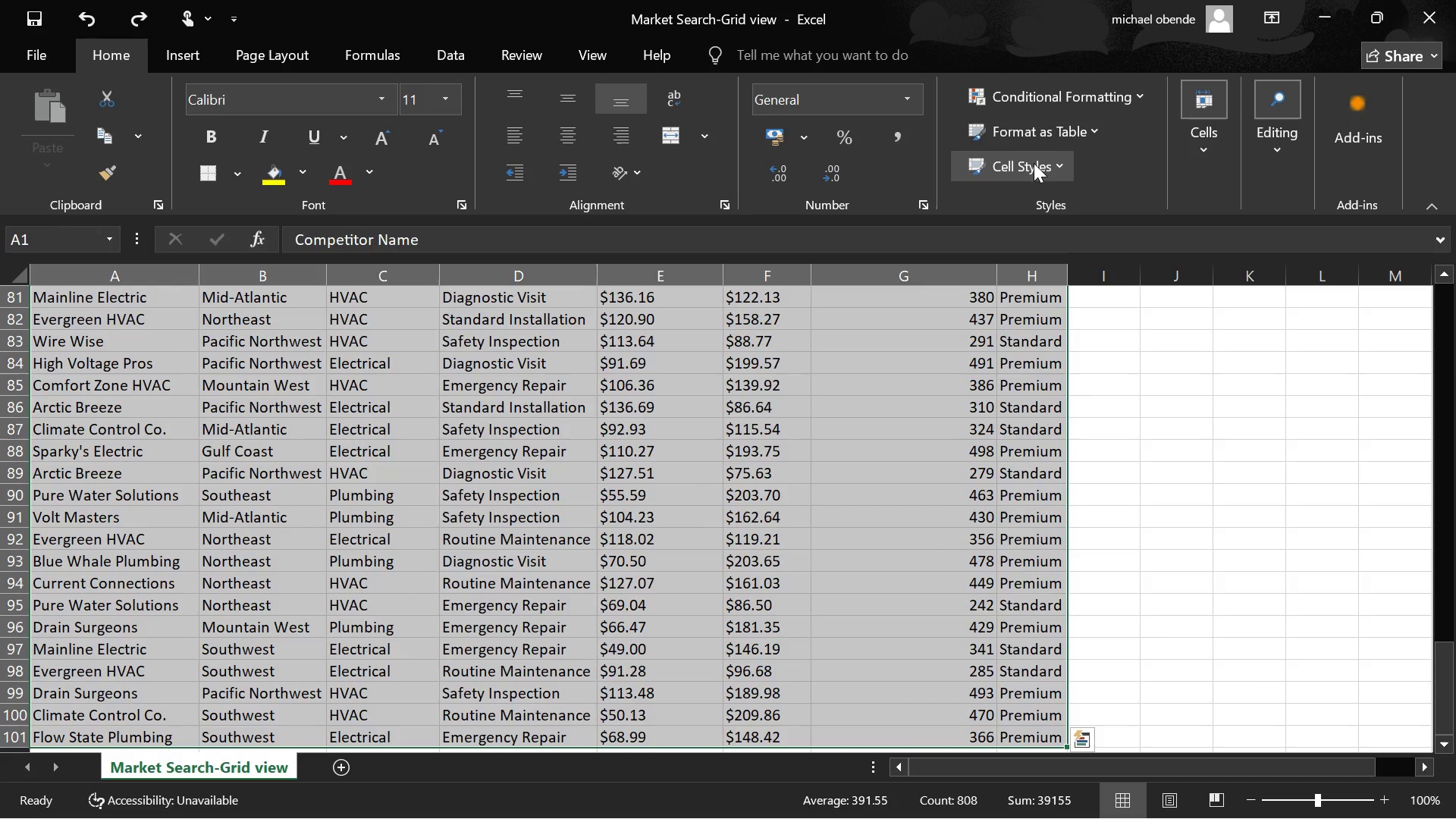 
left_click([1042, 143])
 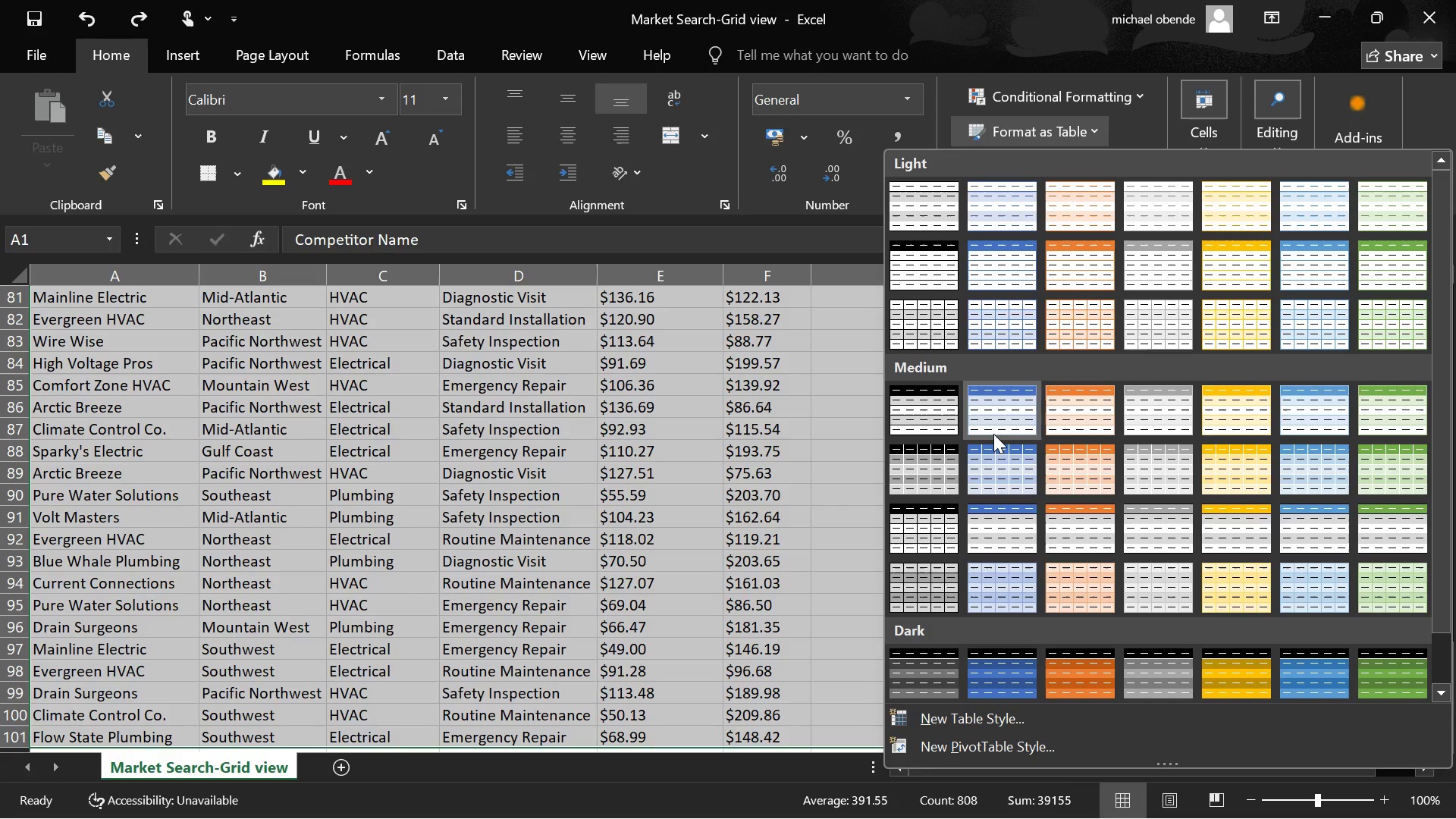 
left_click([993, 420])
 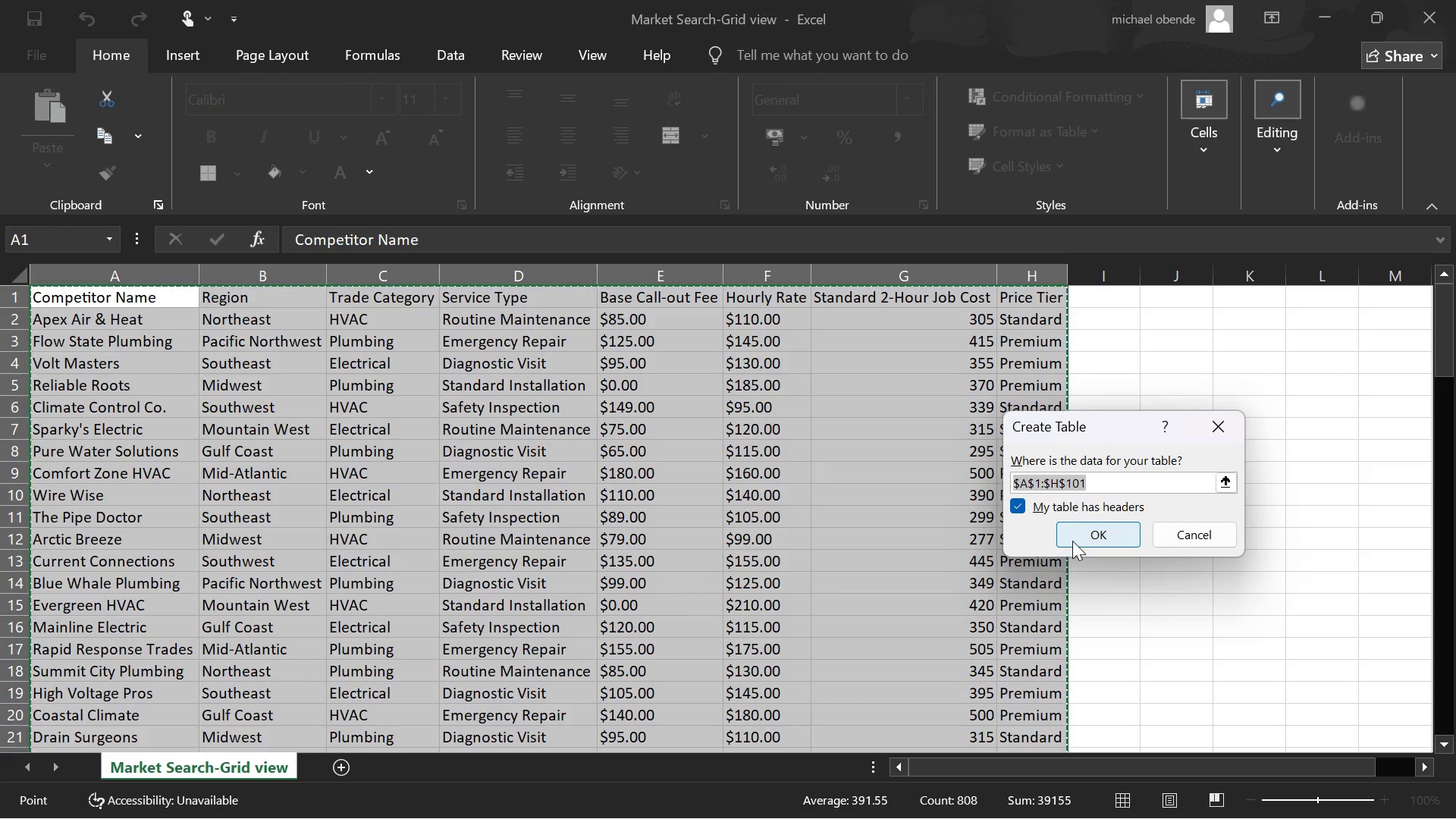 
left_click([1072, 541])
 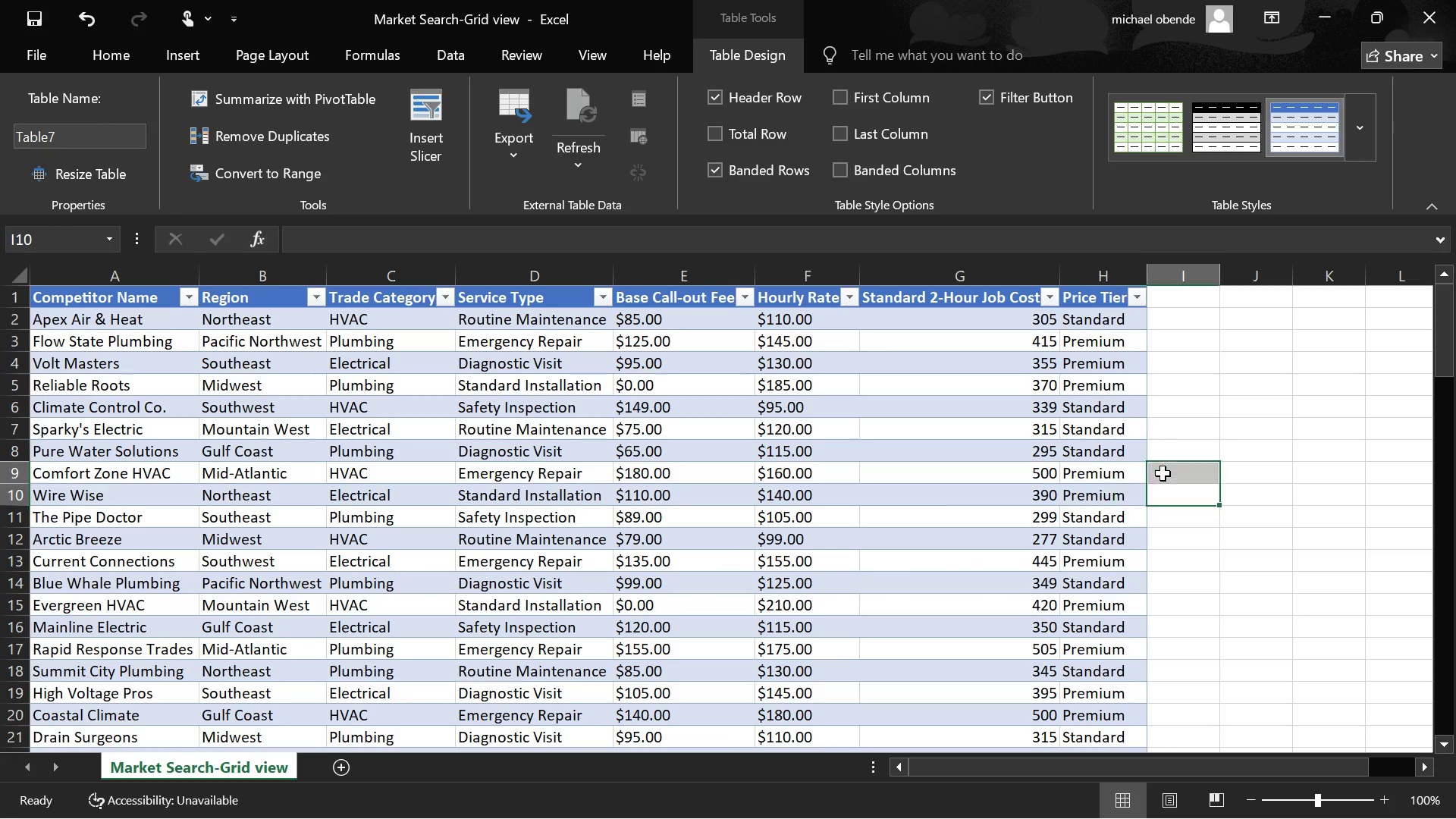 
scroll: coordinate [1136, 496], scroll_direction: down, amount: 31.0
 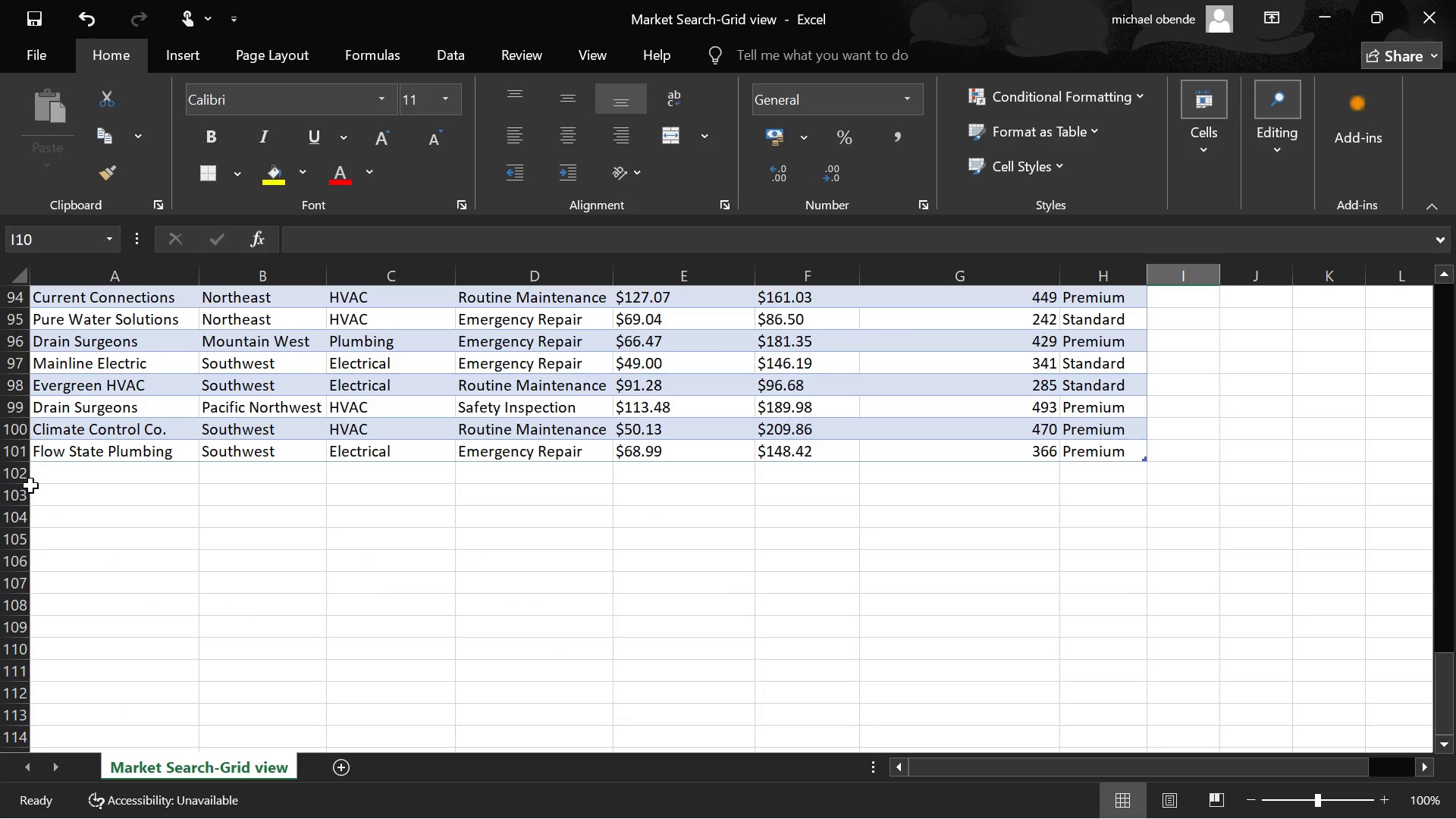 
left_click([39, 477])
 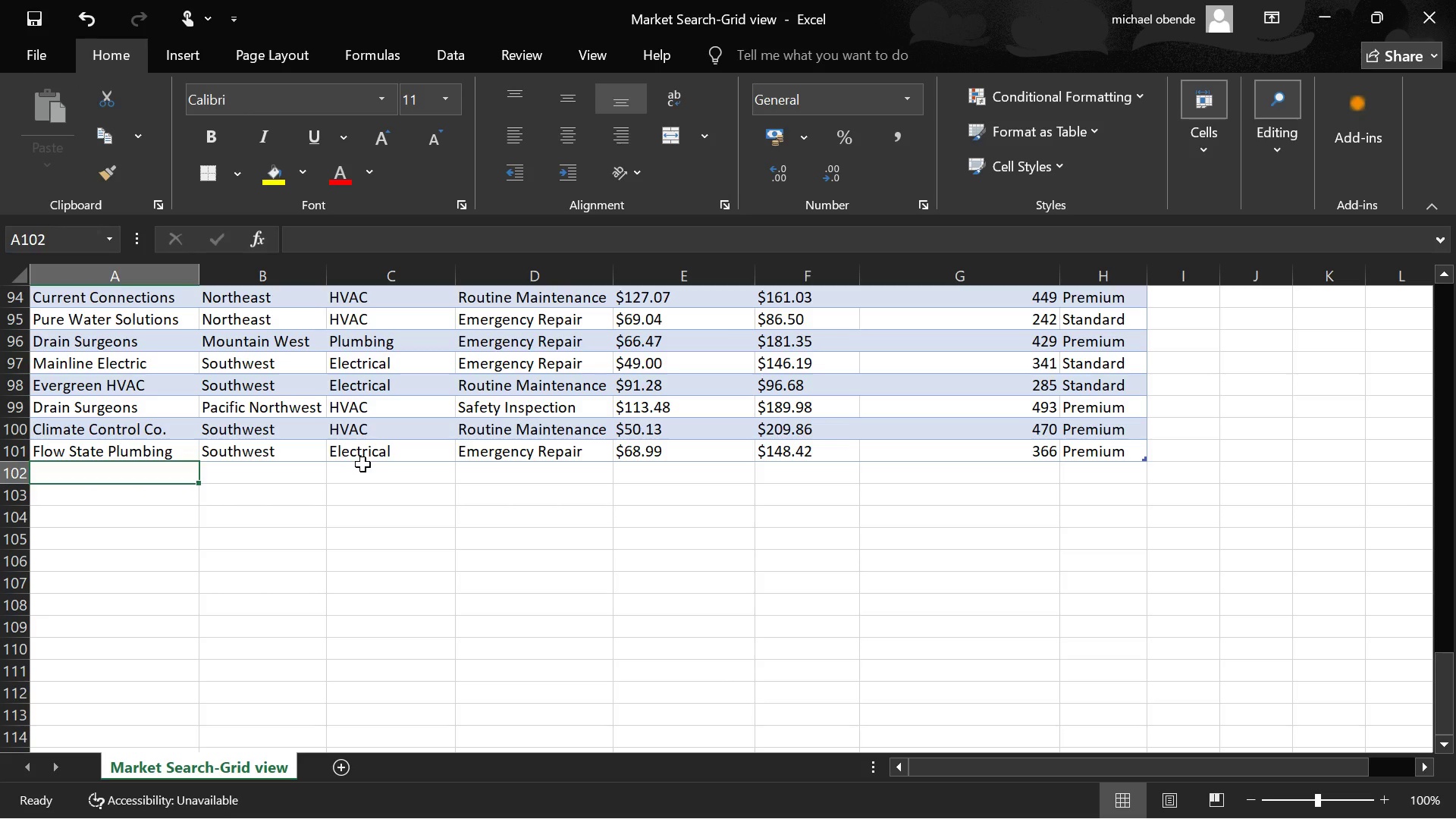 
type(dfgh)
 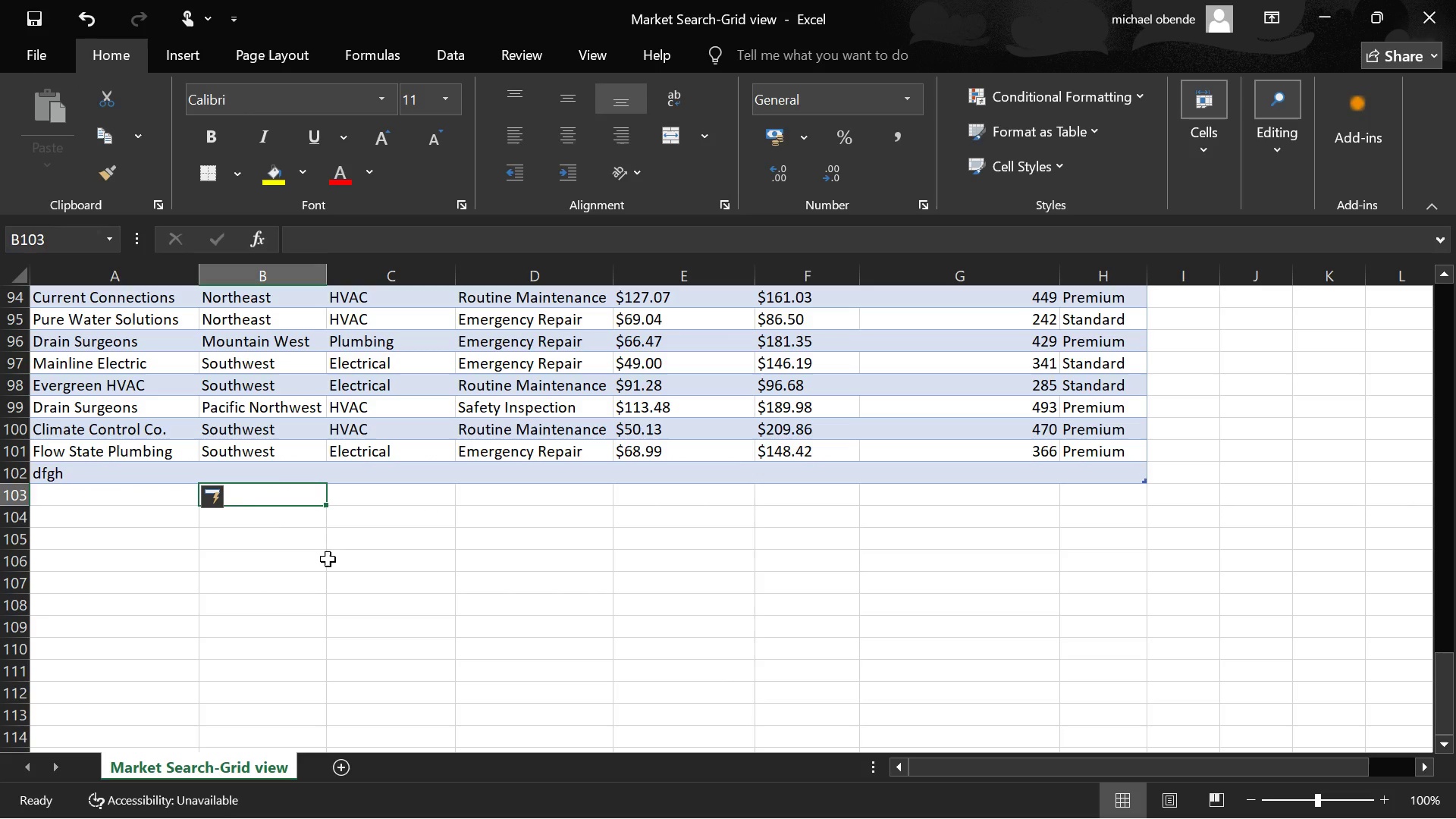 
left_click([268, 467])
 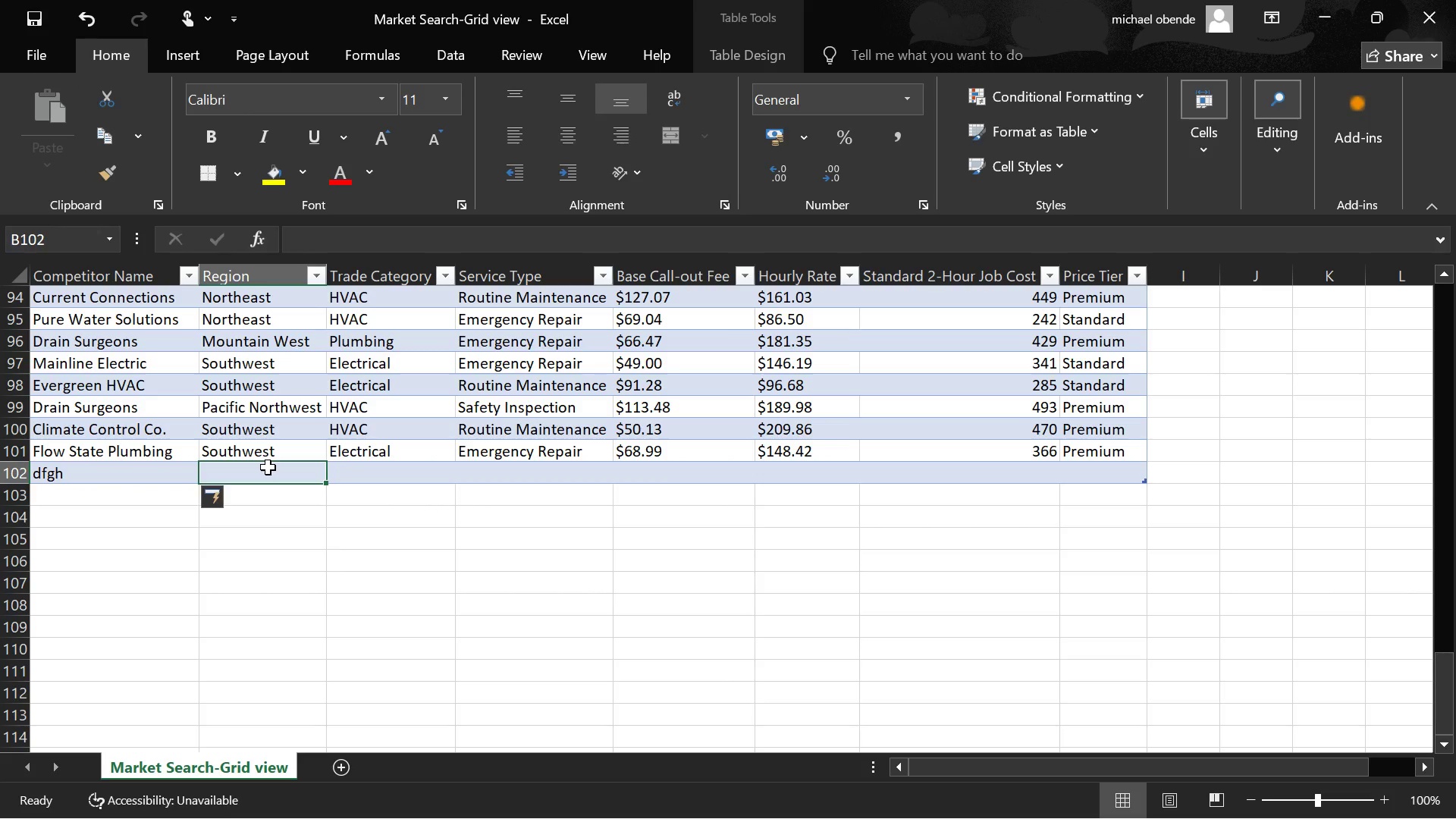 
type(ddf)
 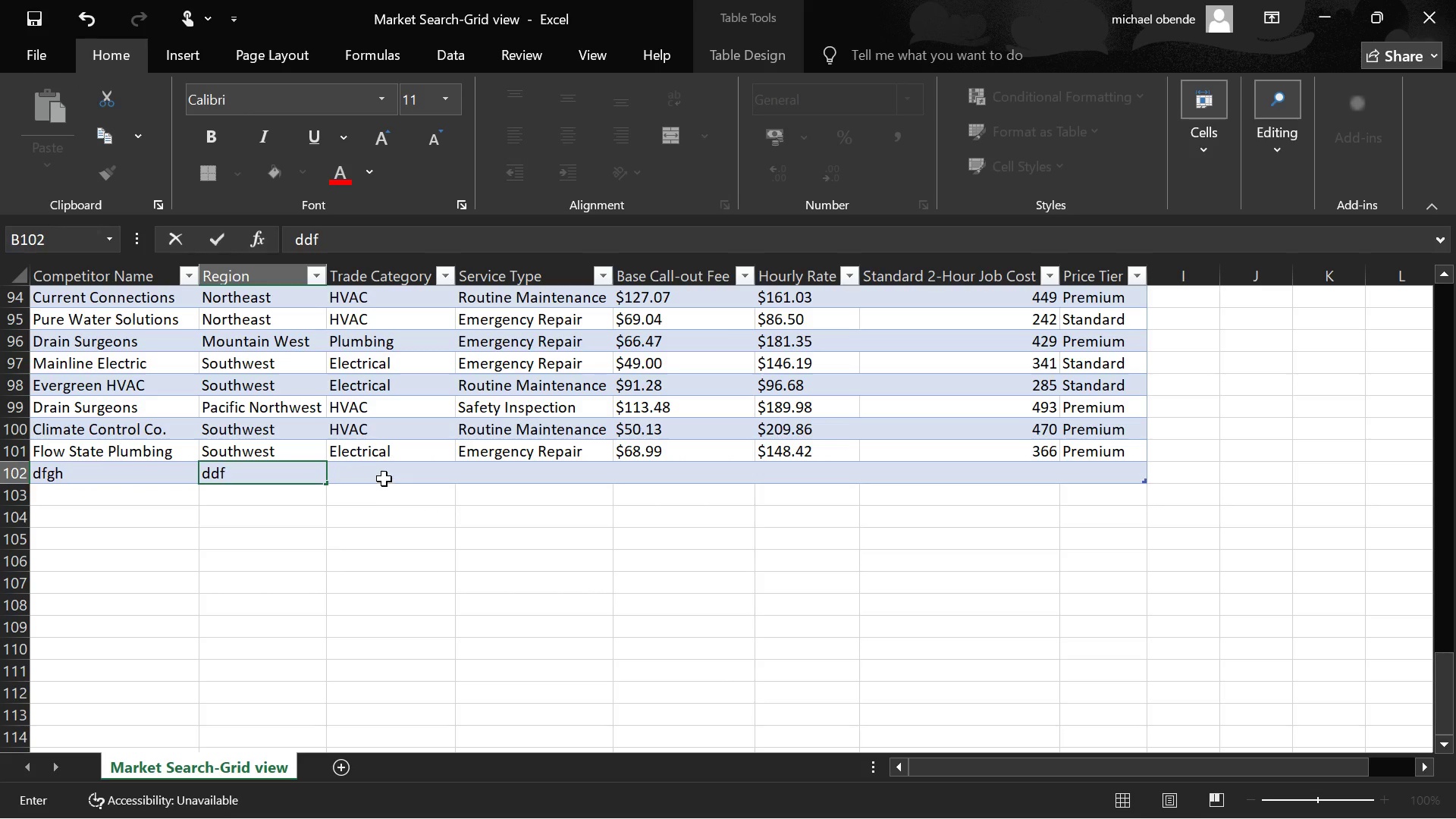 
left_click([384, 477])
 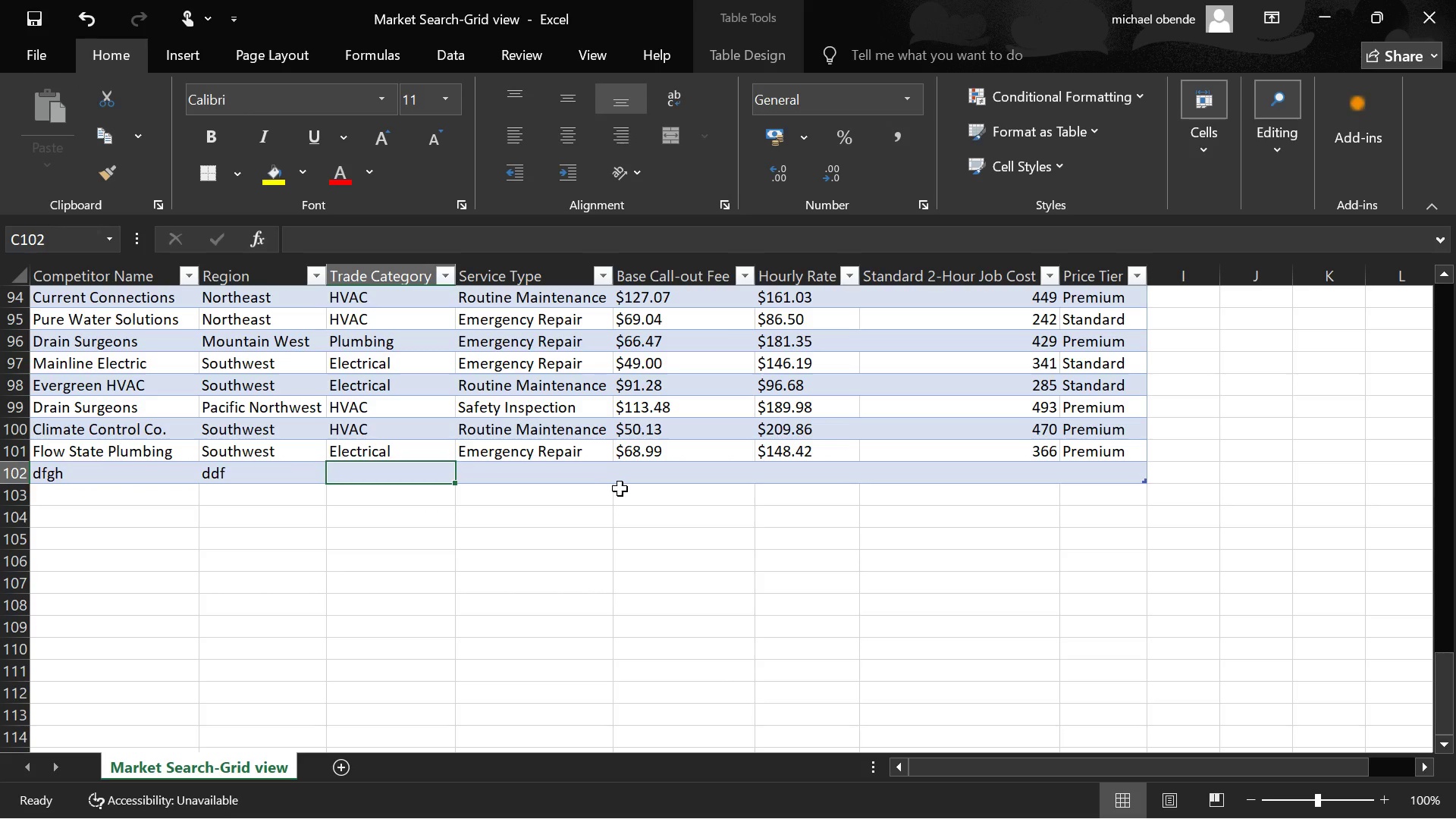 
type(ssf)
 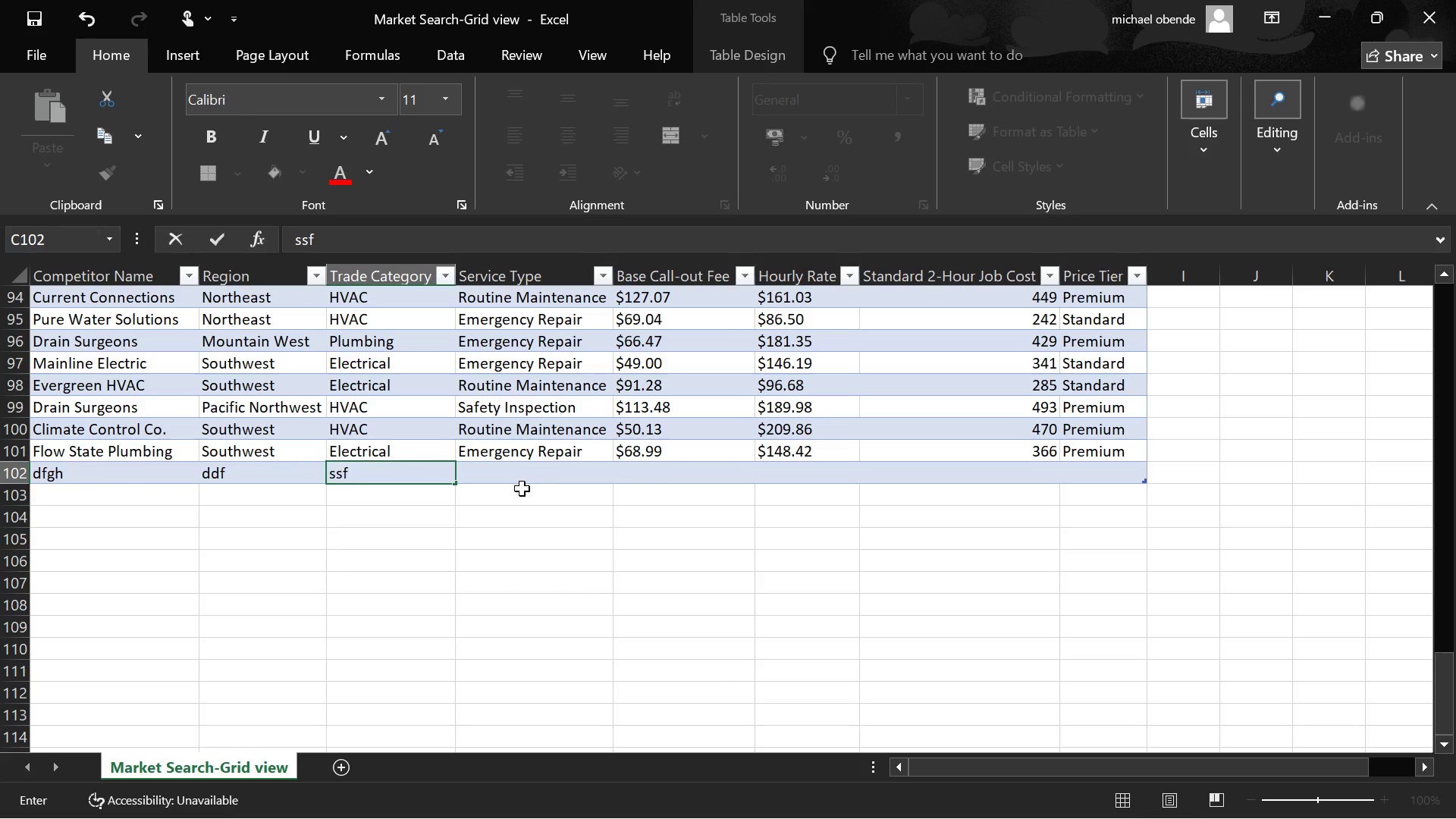 
left_click([522, 482])
 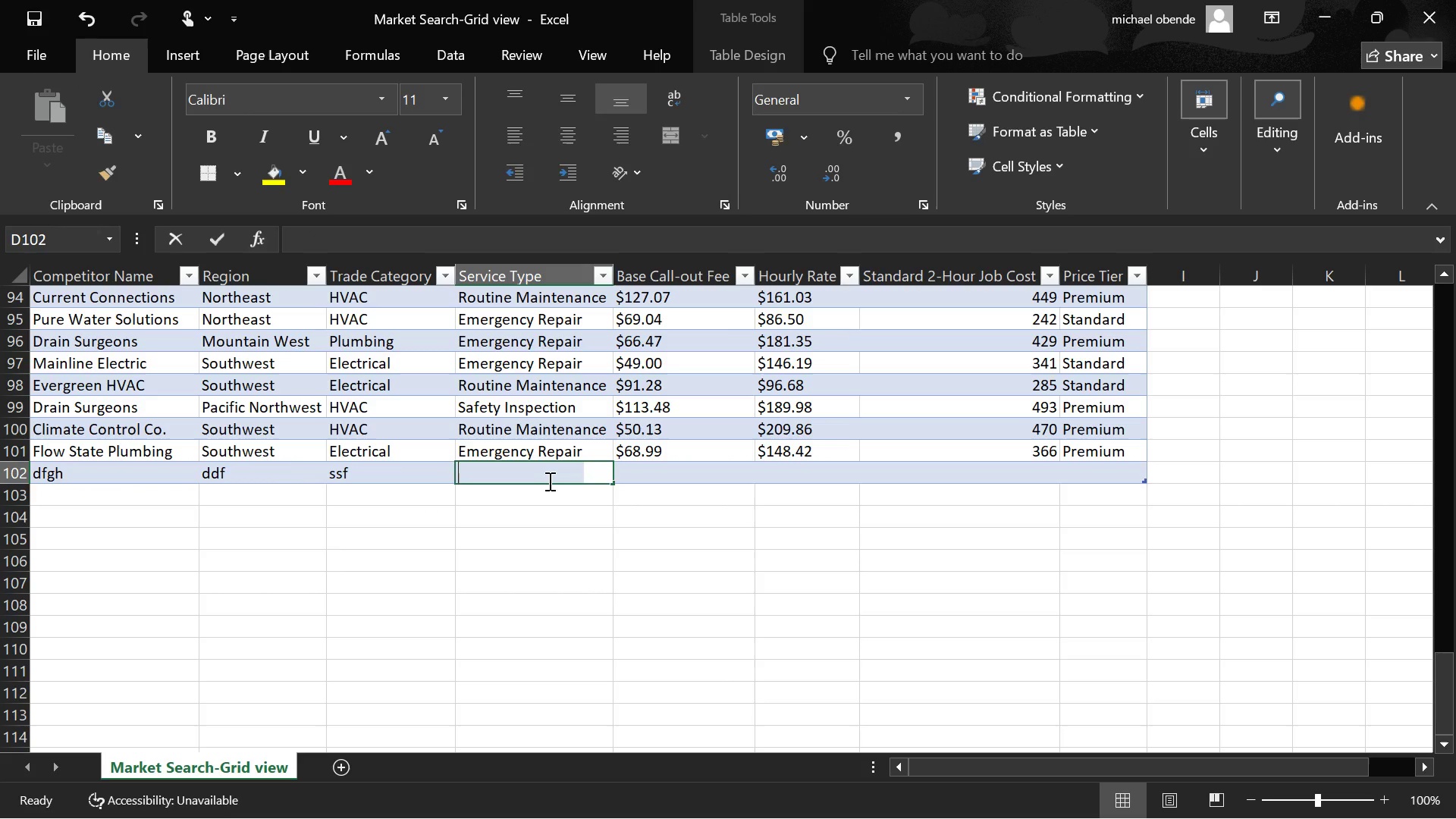 
type(fg)
 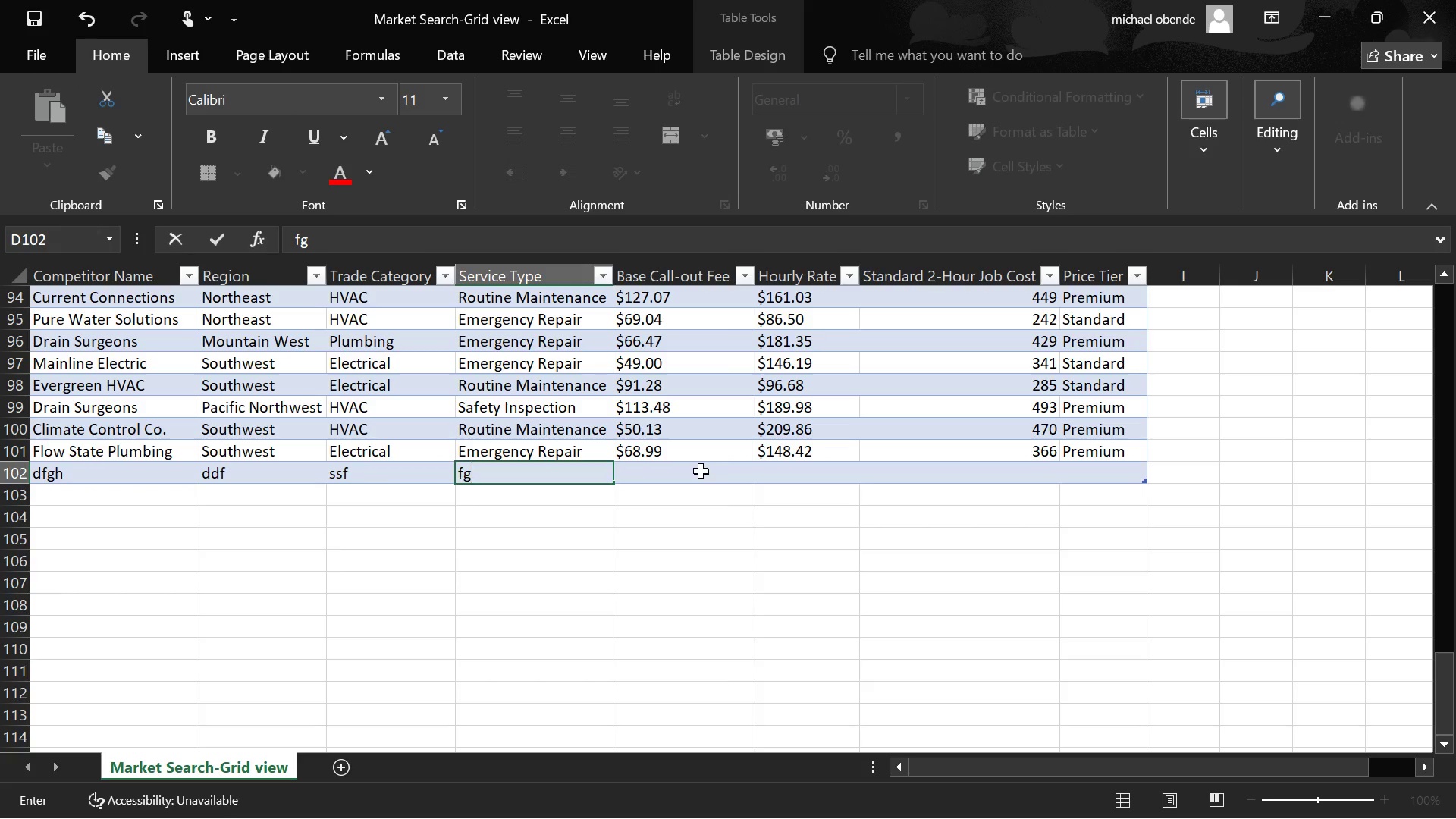 
left_click([701, 471])
 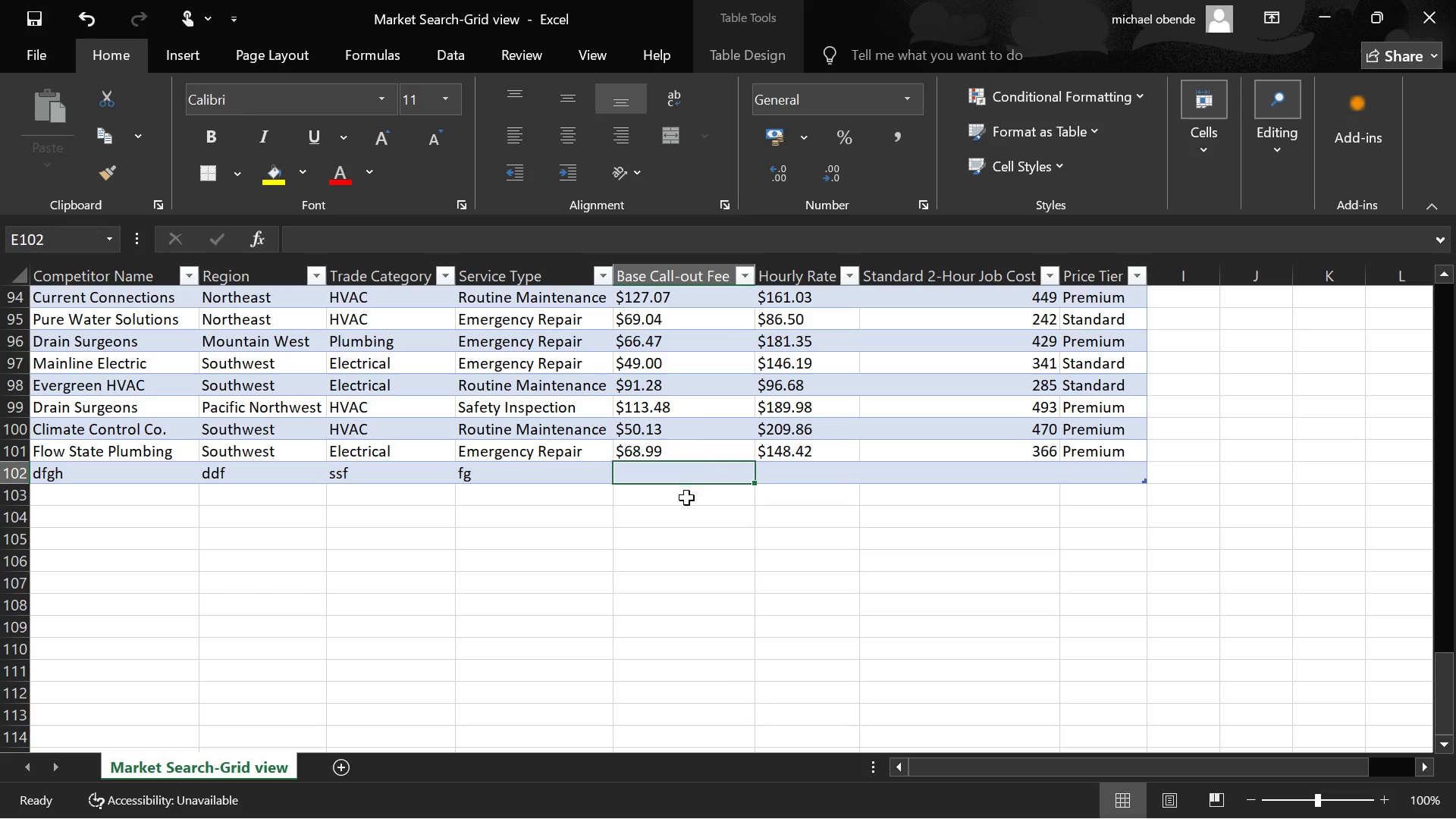 
key(Control+Z)
 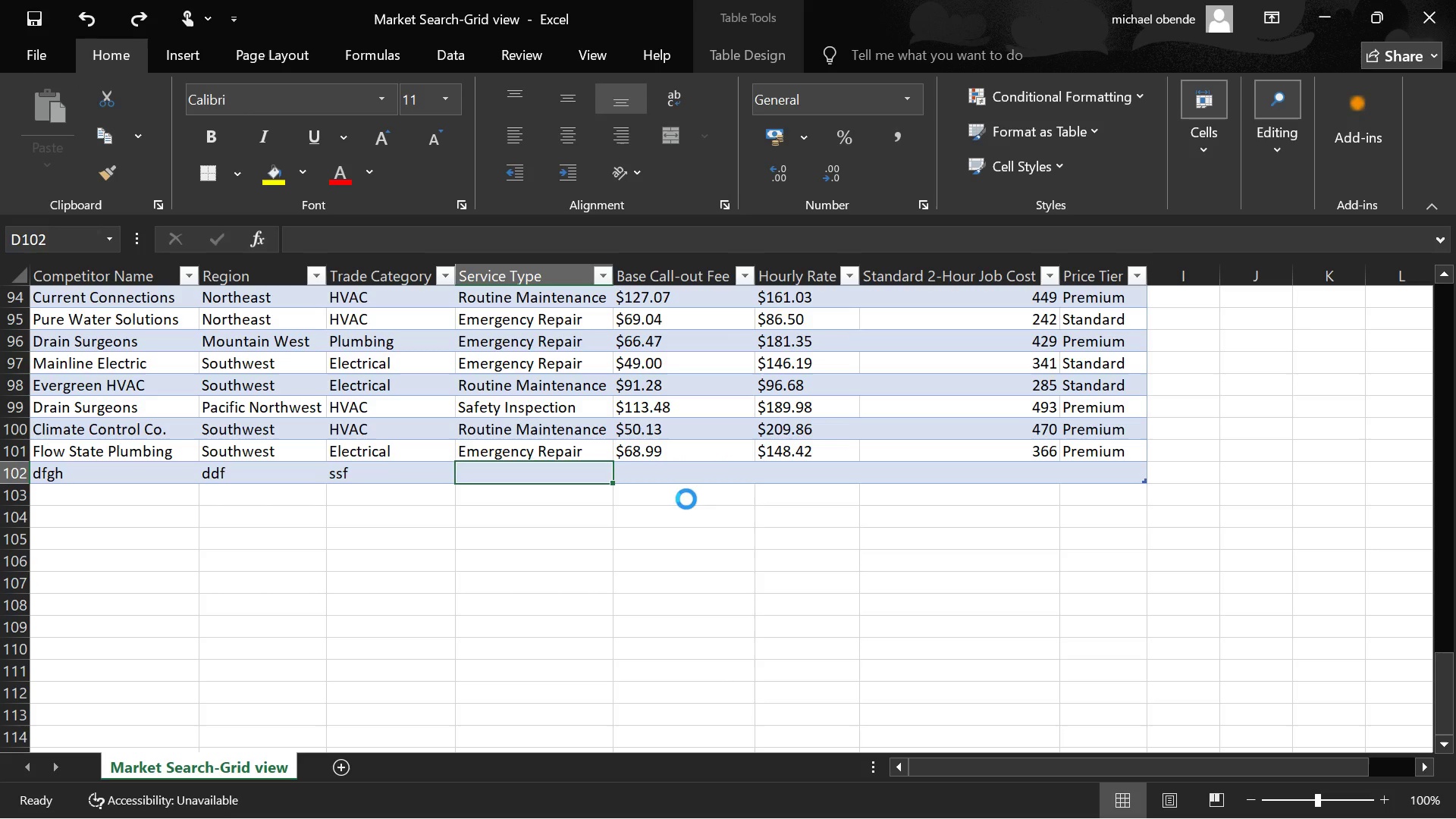 
key(Control+Z)
 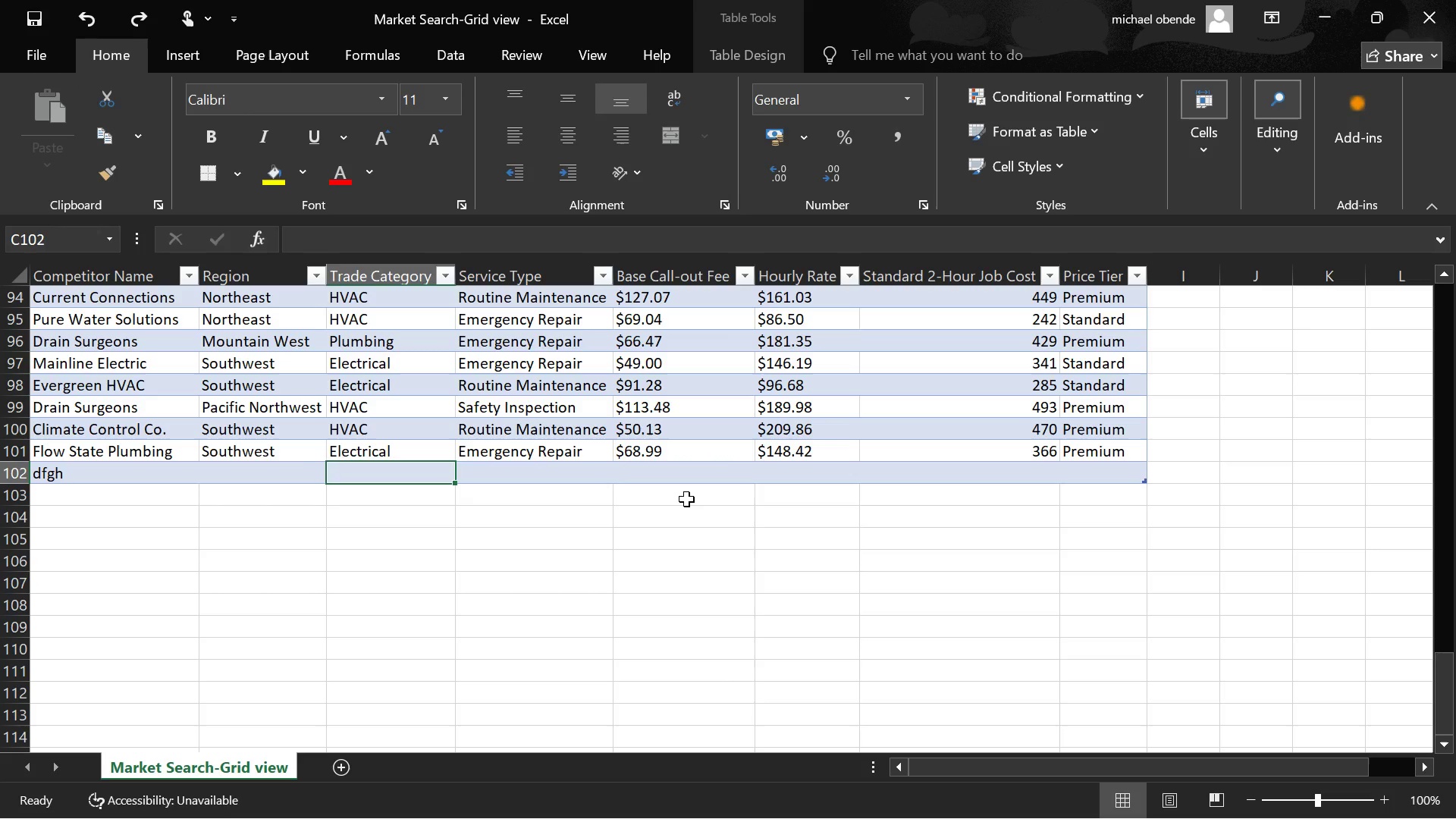 
key(Control+Z)
 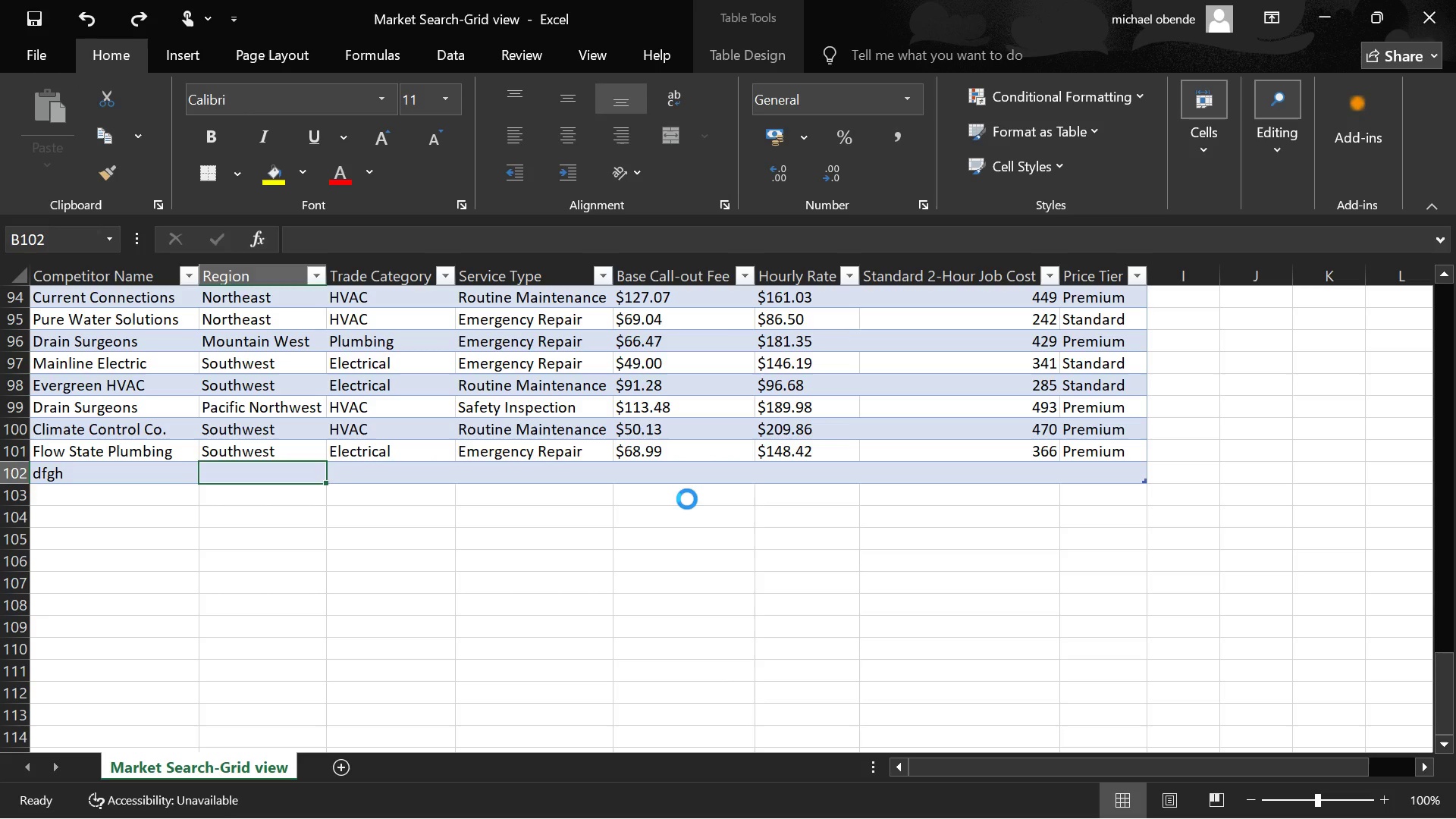 
key(Control+Z)
 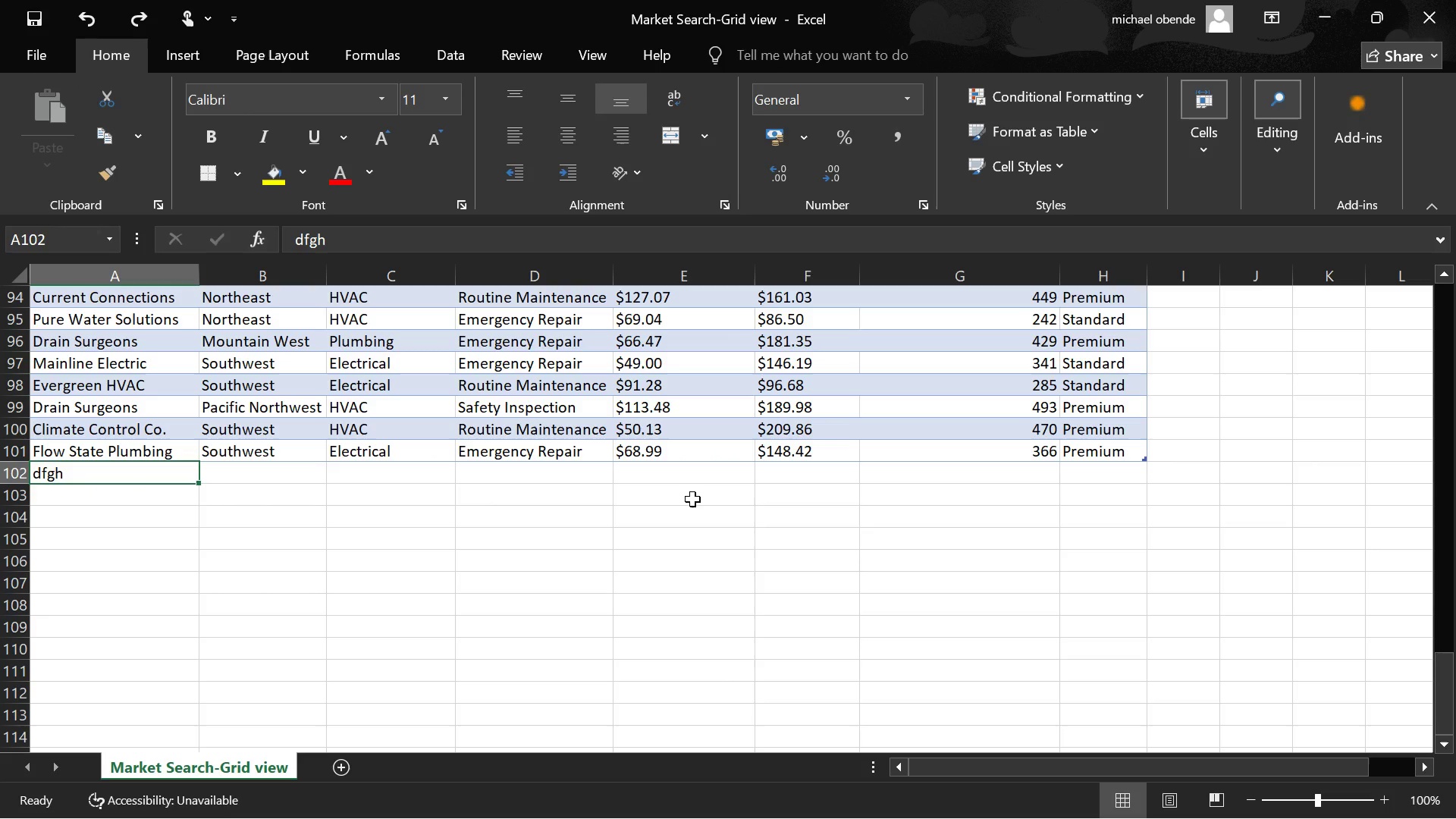 
key(Control+Z)
 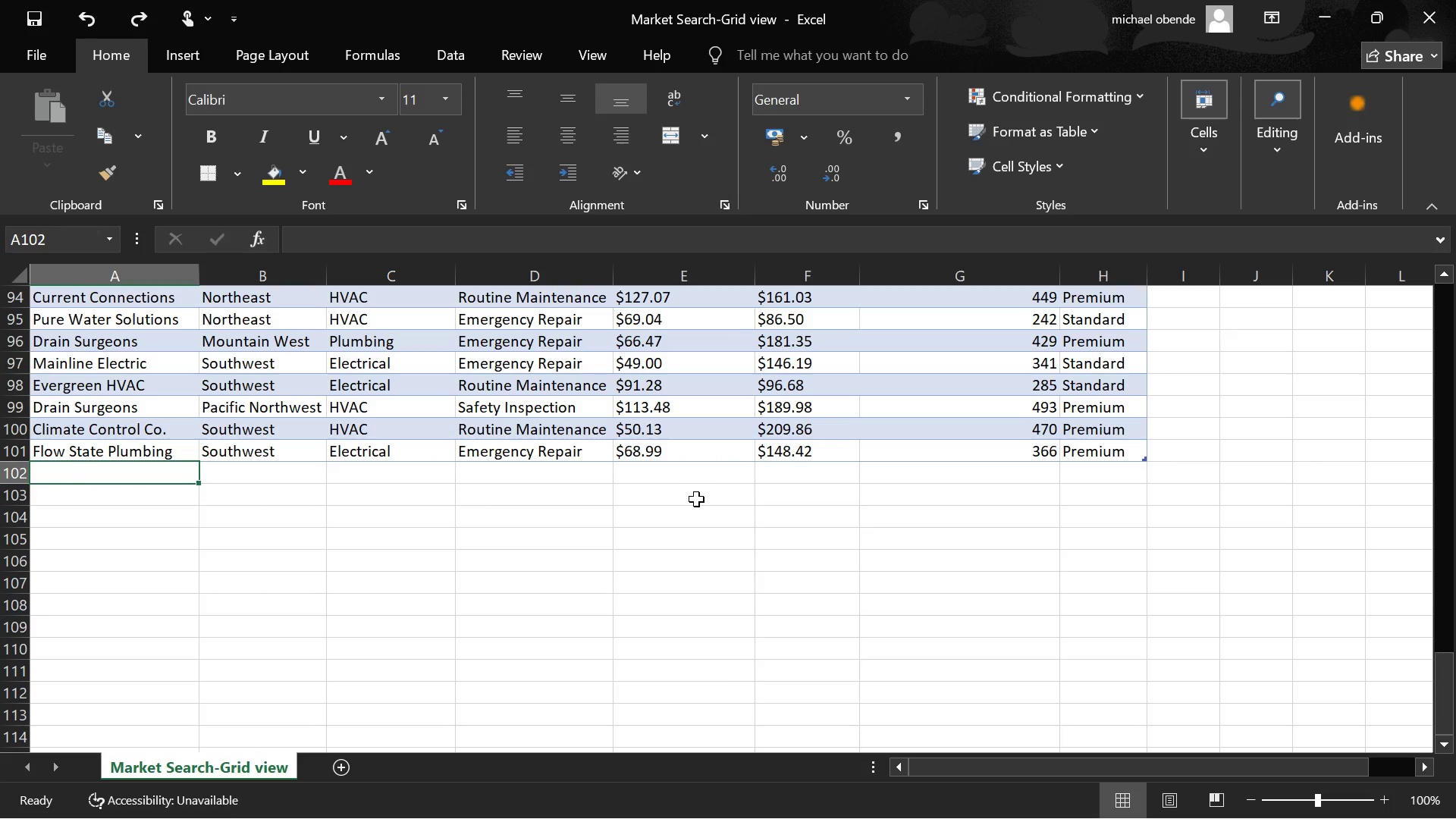 
key(Control+Z)
 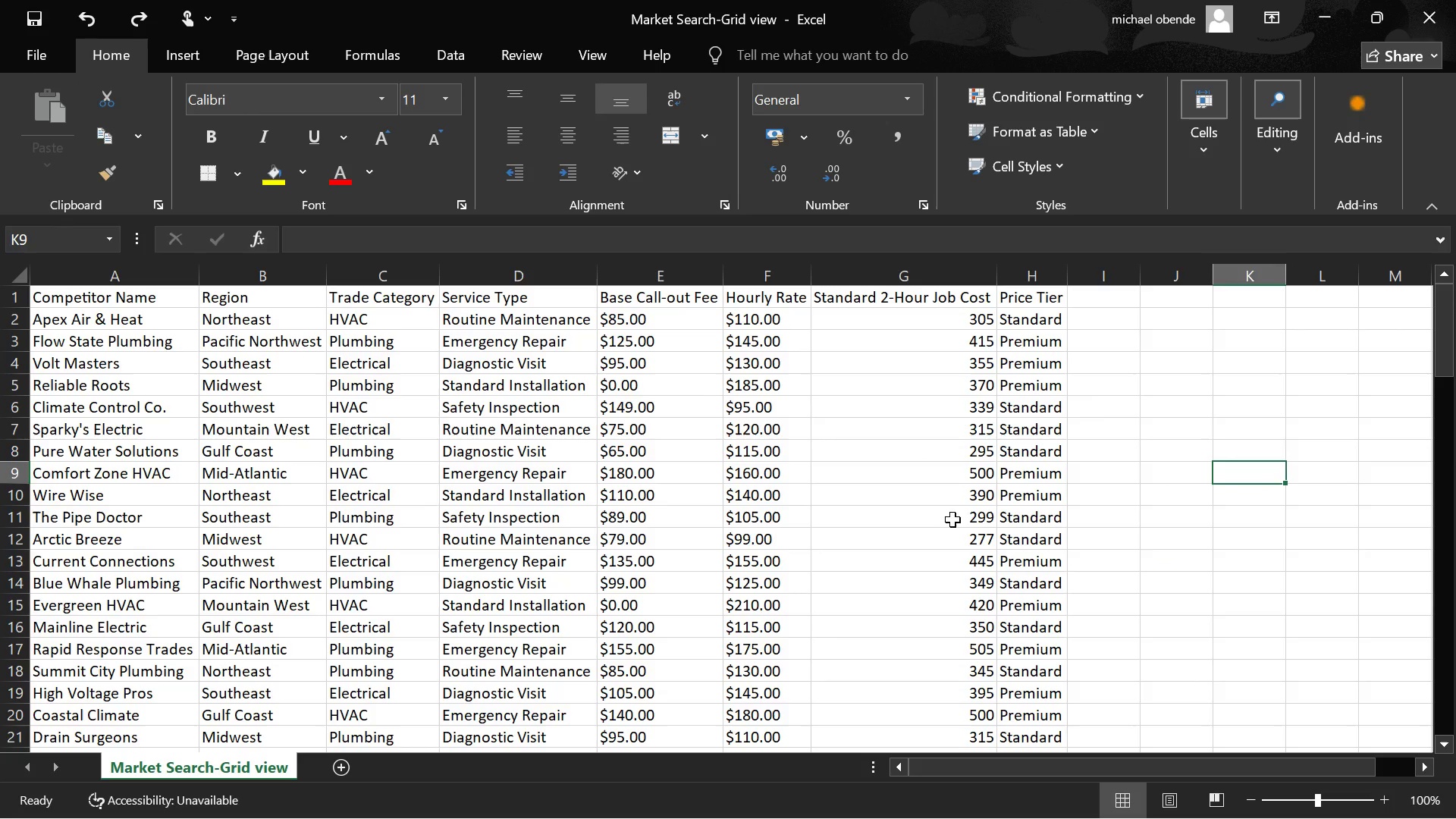 
scroll: coordinate [547, 513], scroll_direction: up, amount: 5.0
 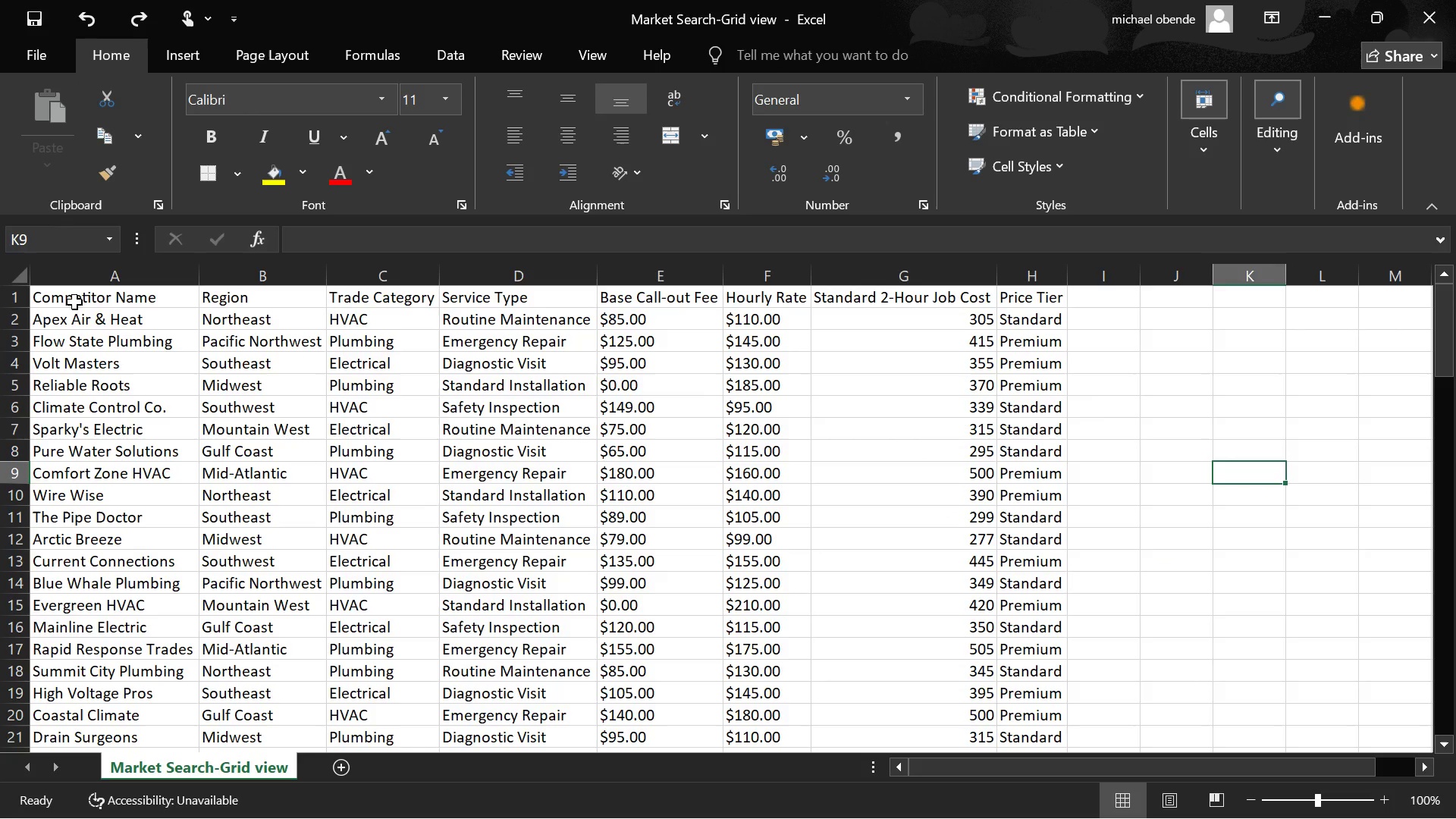 
key(Control+Shift+End)
 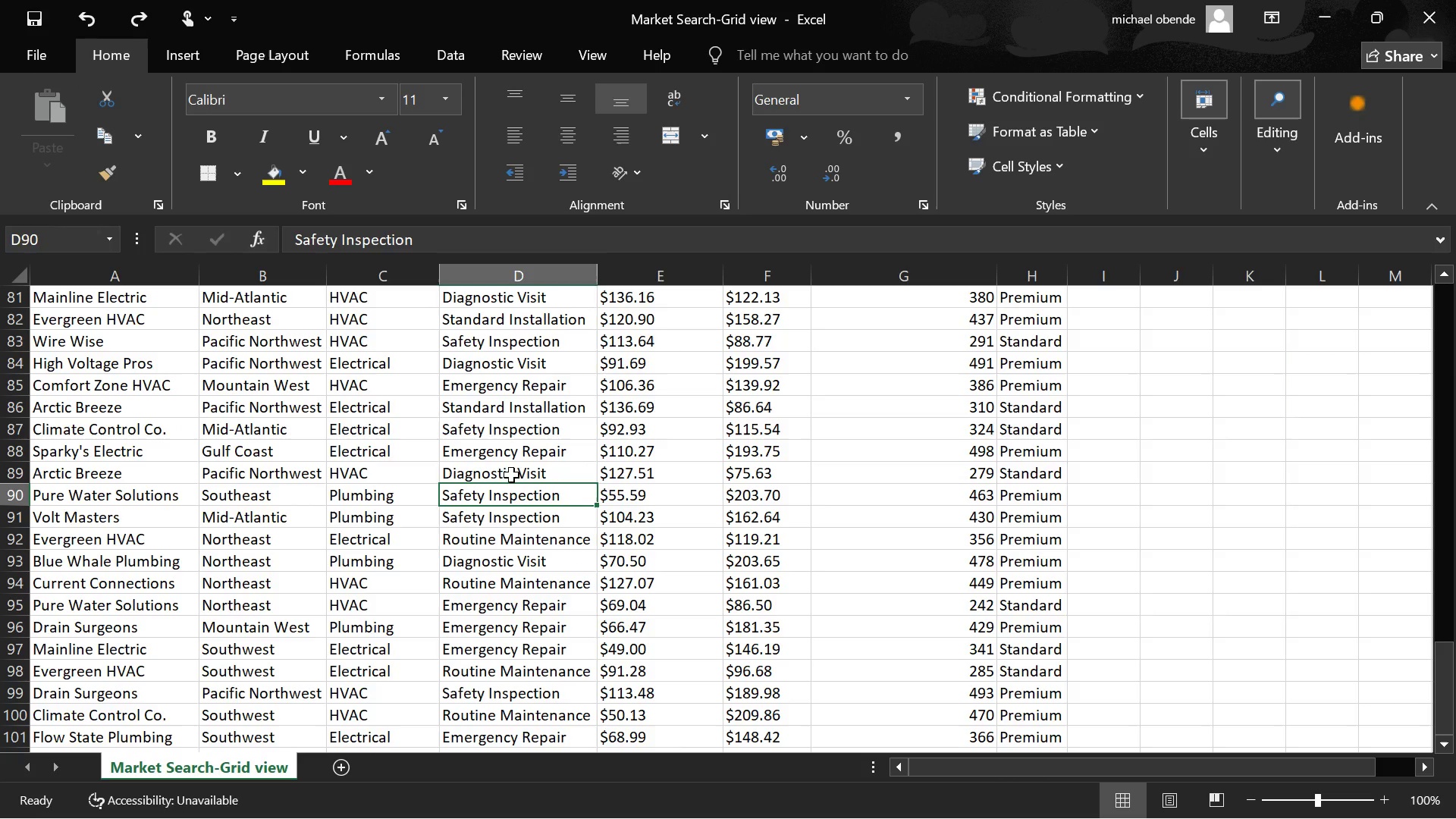 
scroll: coordinate [293, 361], scroll_direction: up, amount: 28.0
 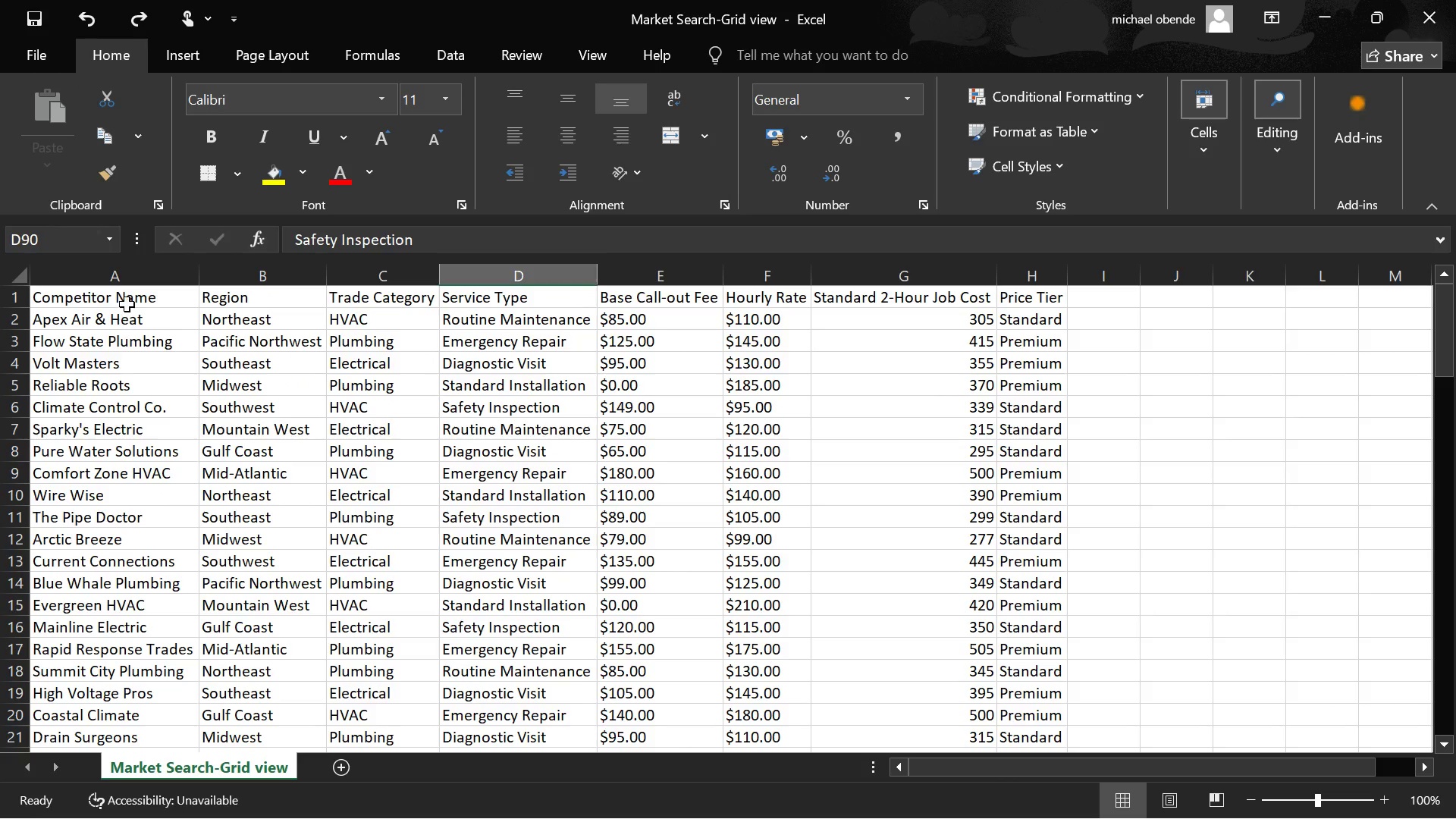 
left_click([133, 315])
 